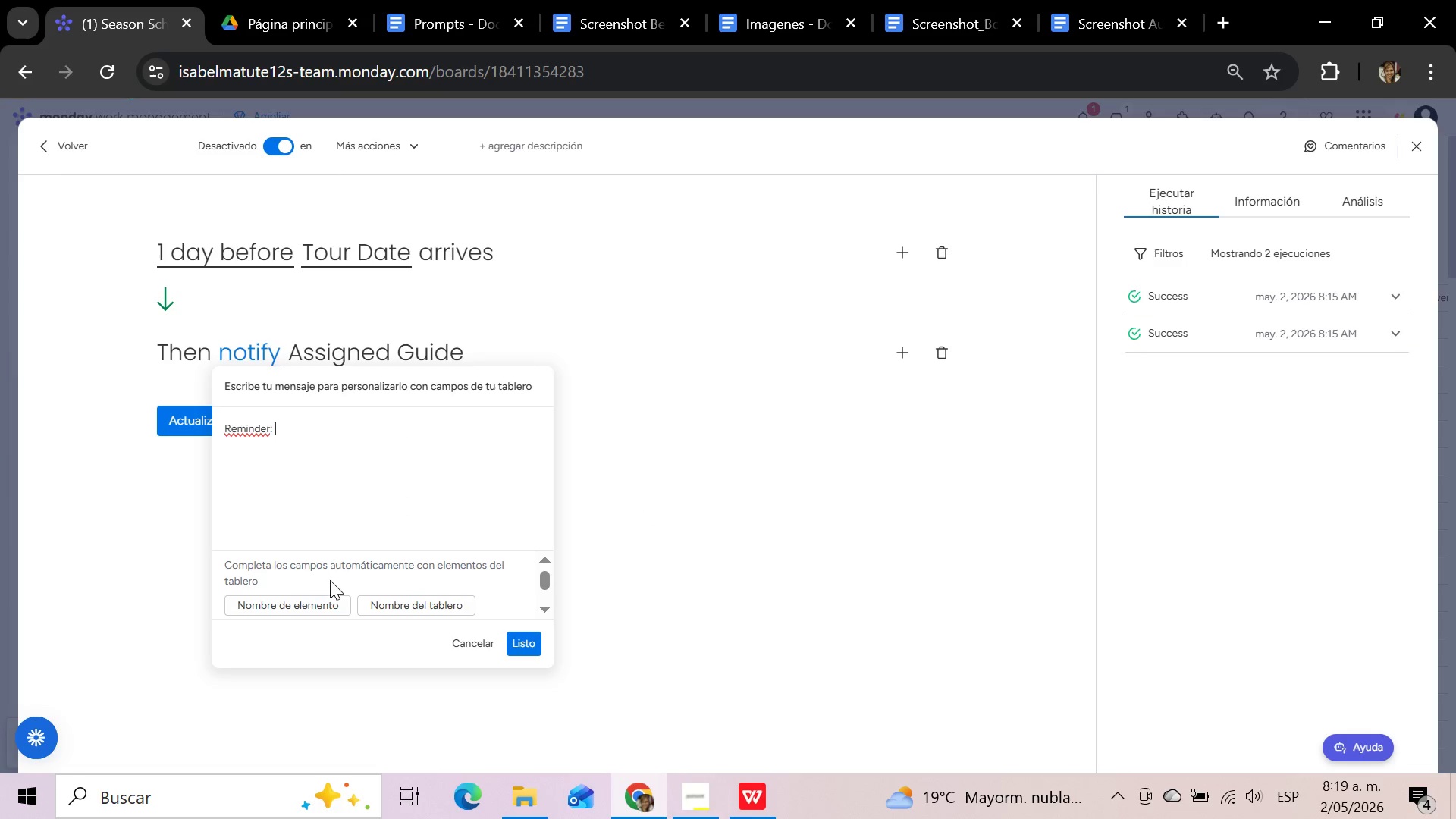 
left_click([325, 608])
 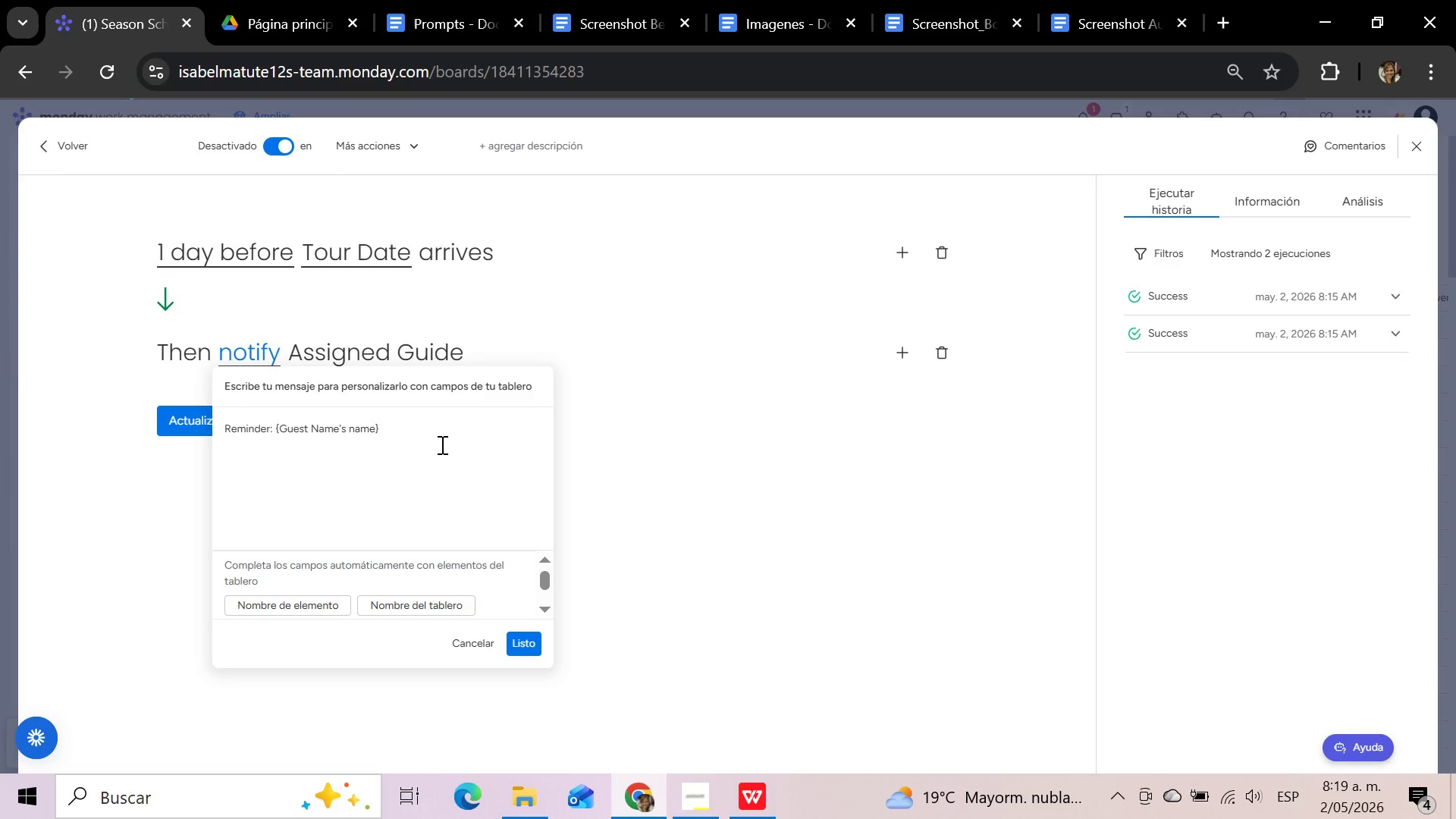 
key(Space)
 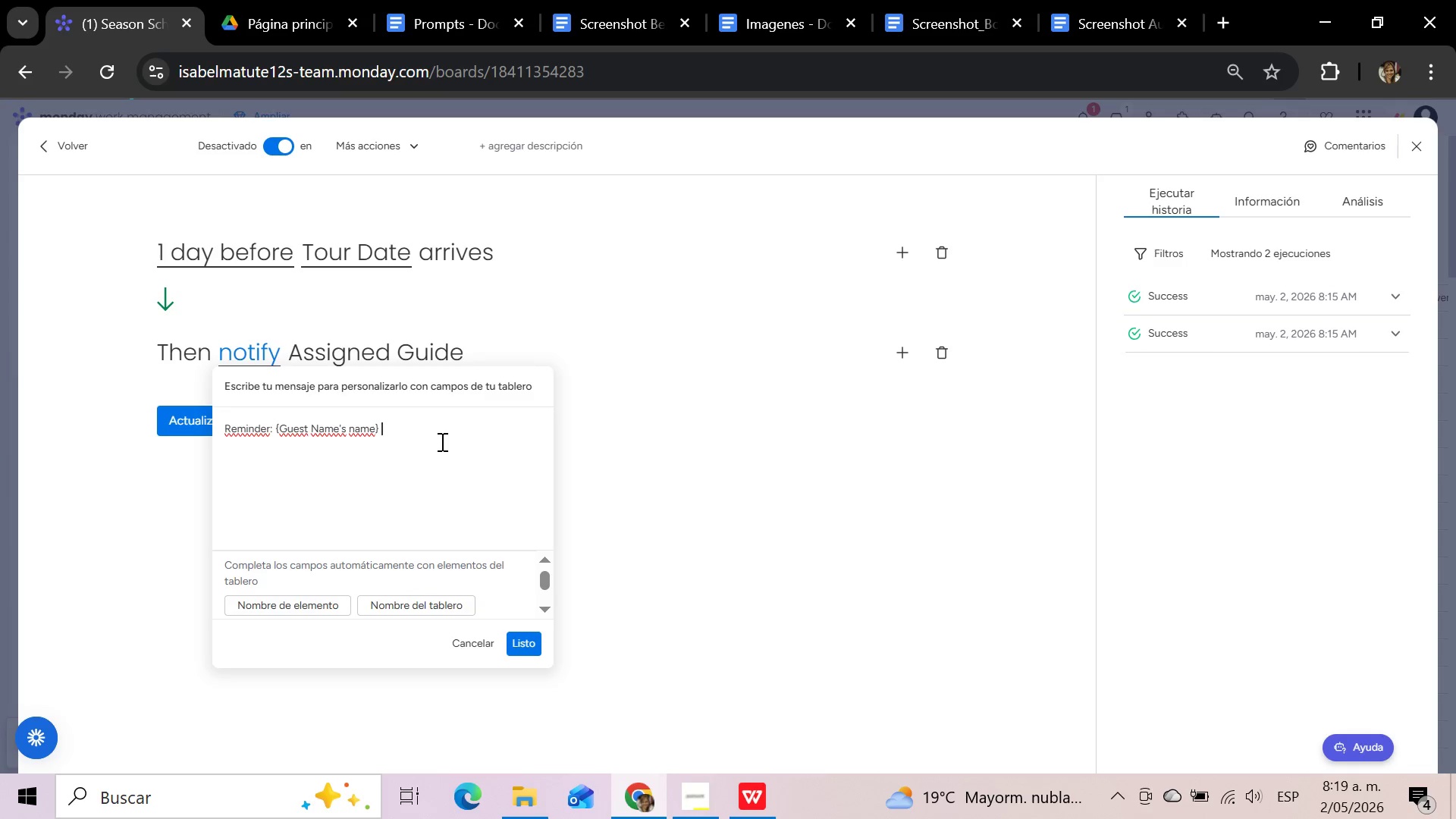 
wait(7.2)
 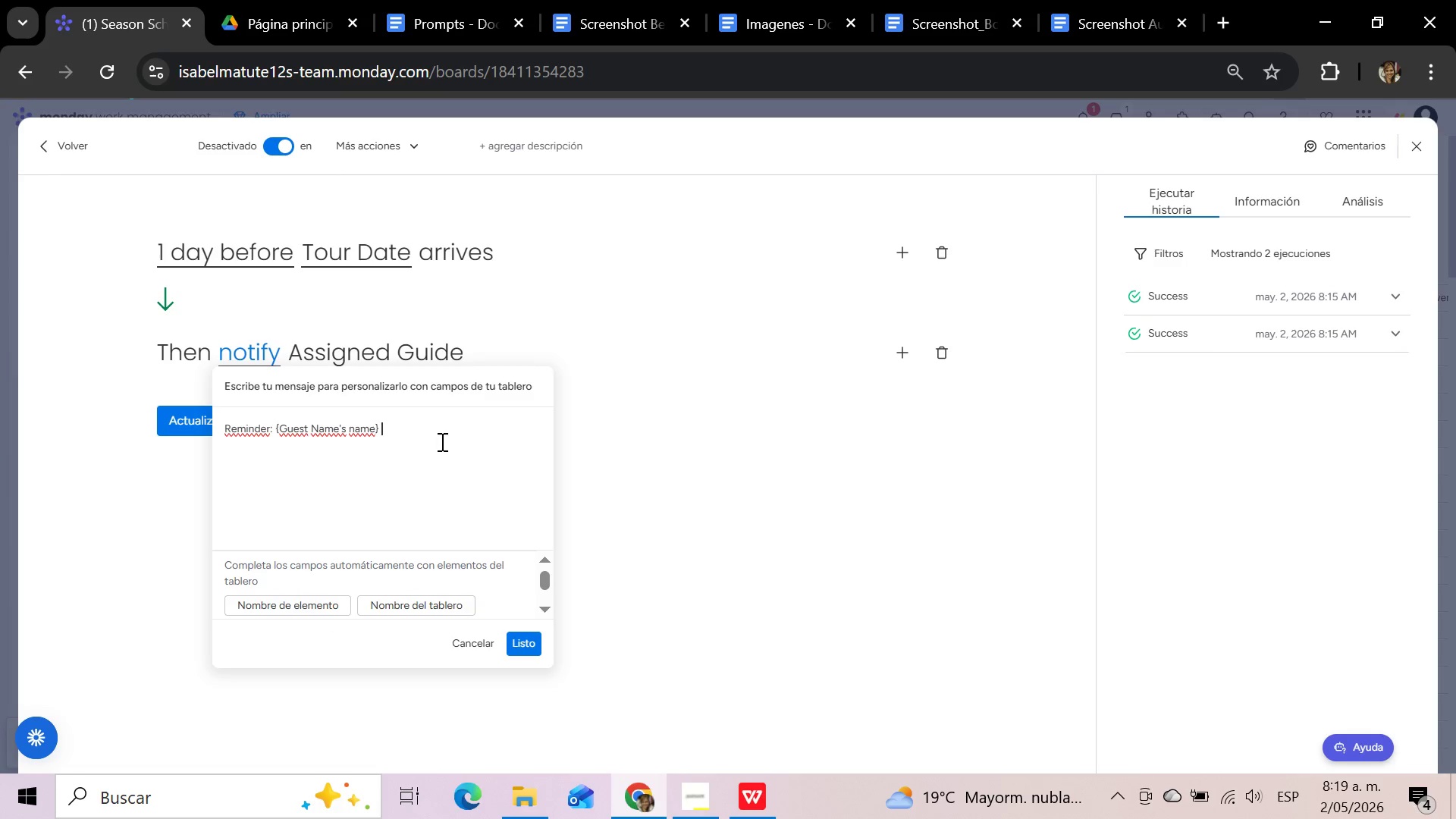 
left_click([548, 610])
 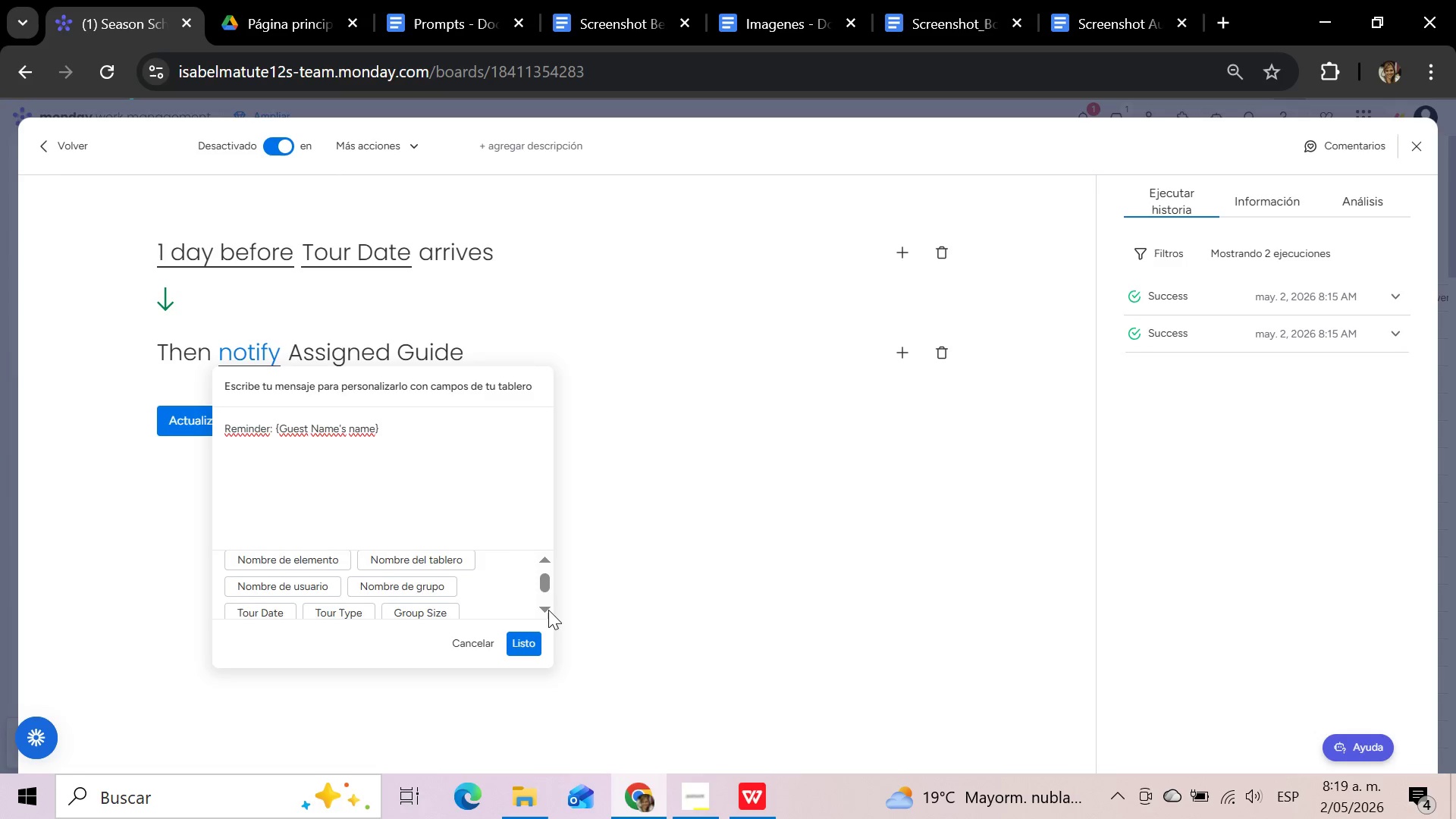 
left_click([548, 610])
 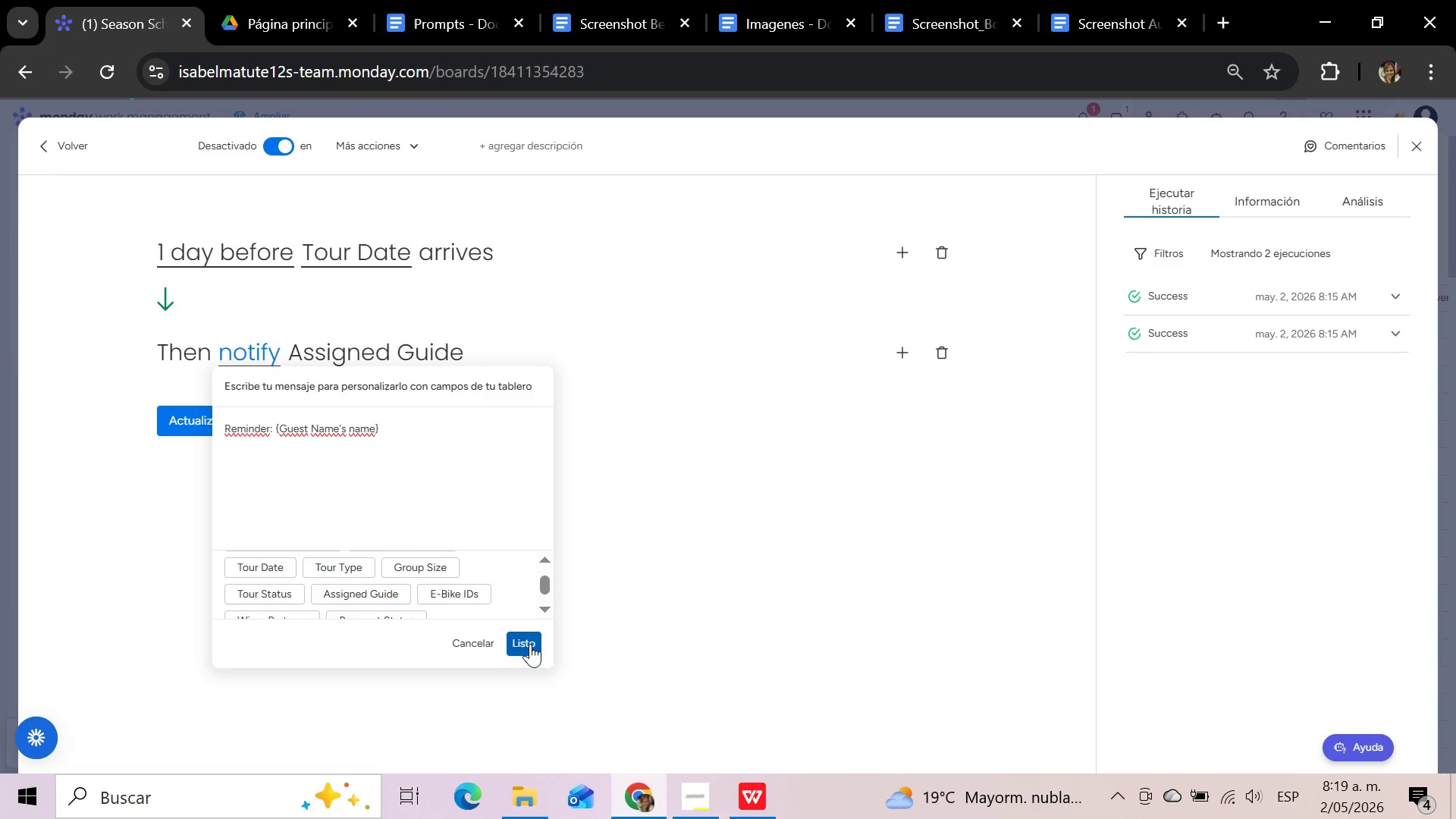 
left_click([544, 609])
 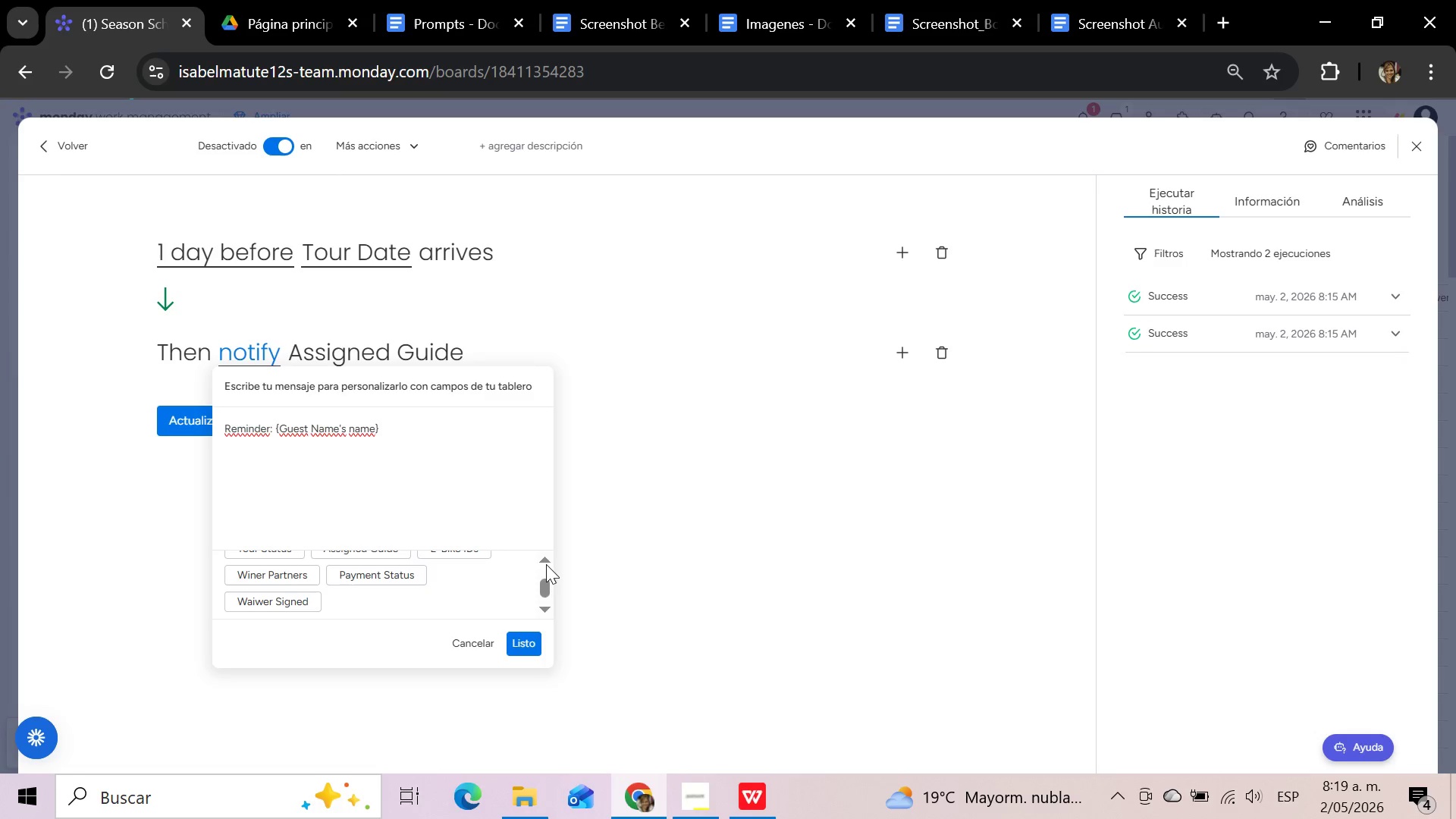 
left_click([544, 563])
 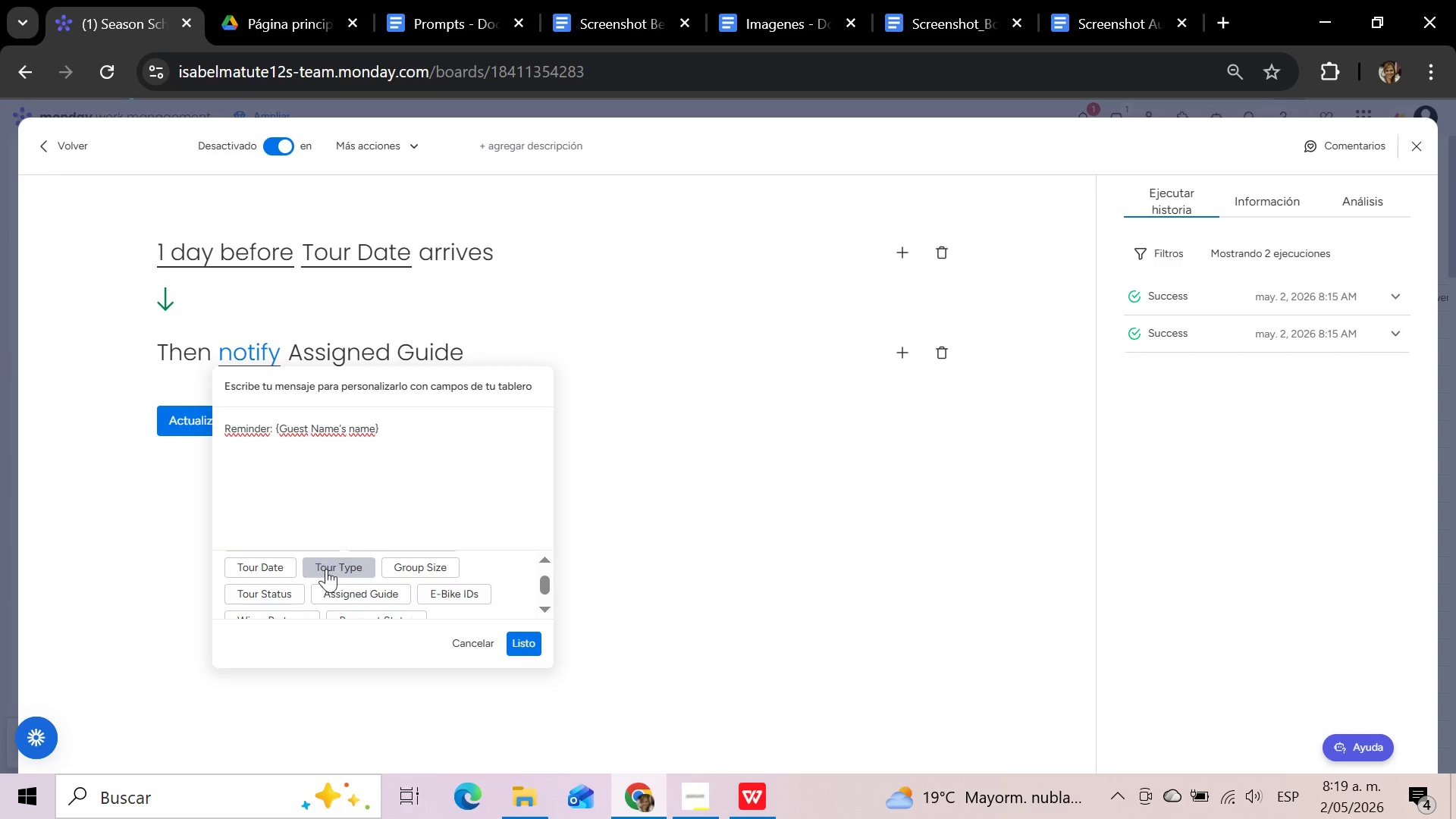 
left_click([328, 569])
 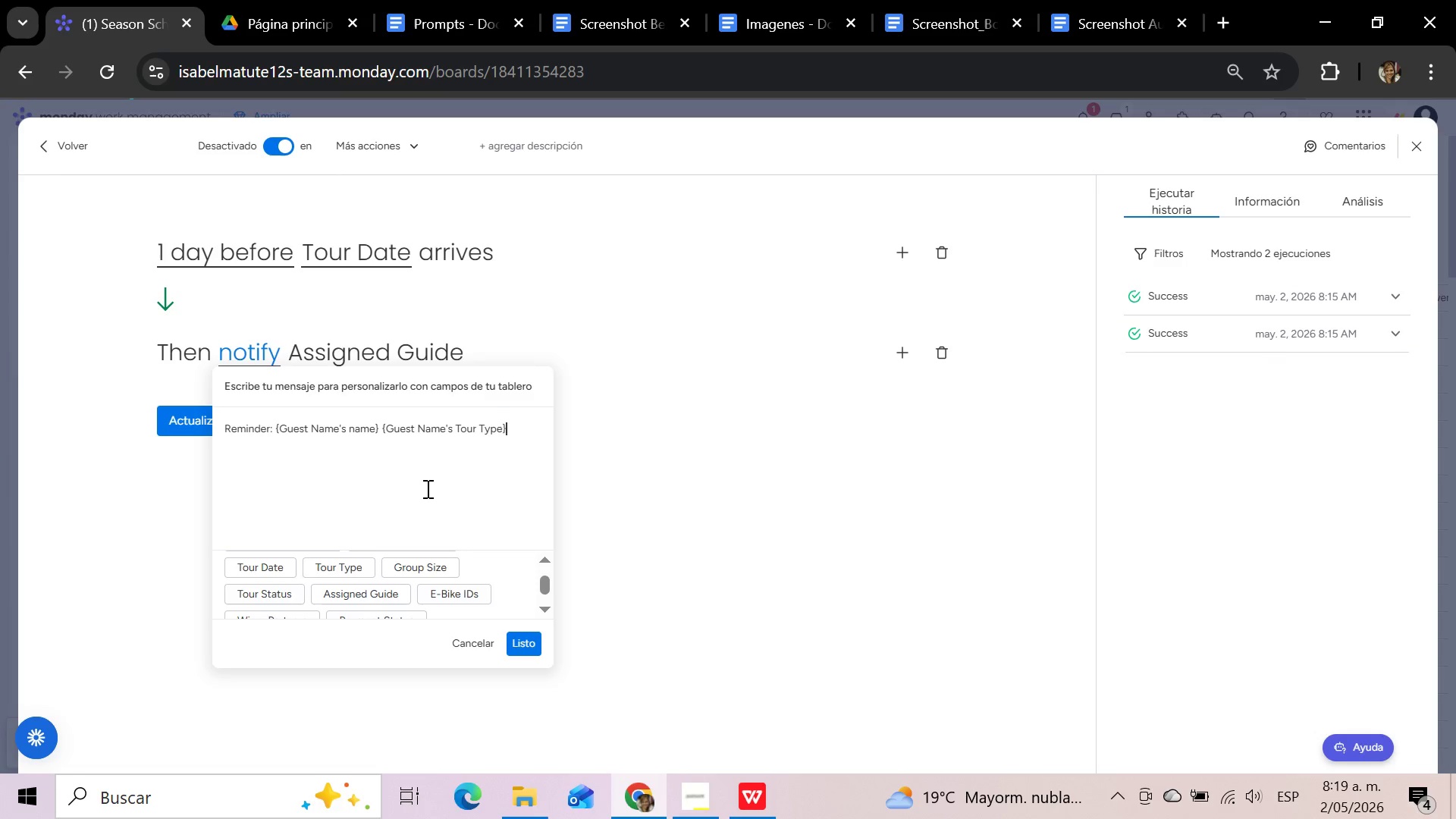 
wait(5.11)
 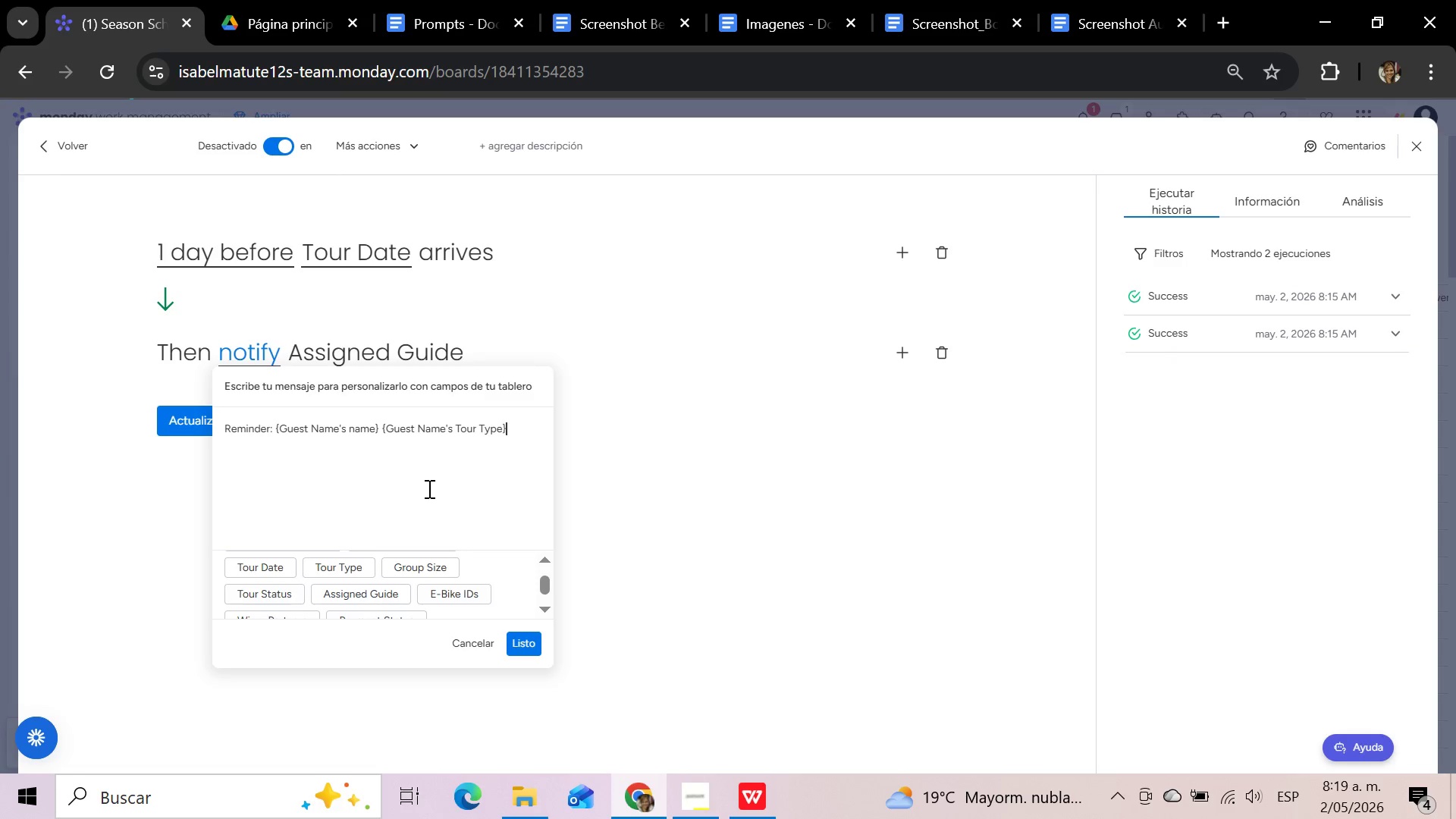 
type( tour to )
 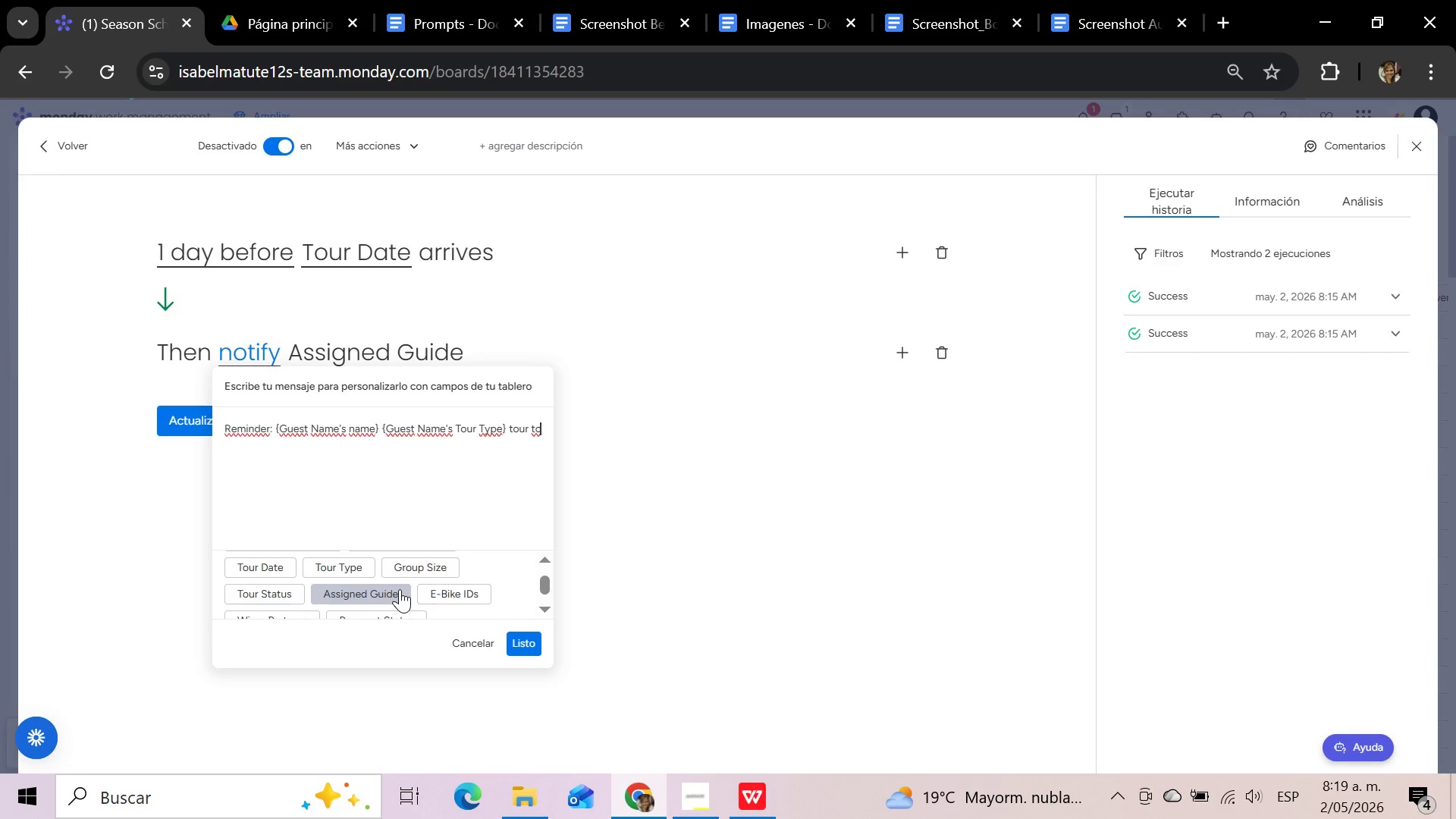 
left_click([400, 589])
 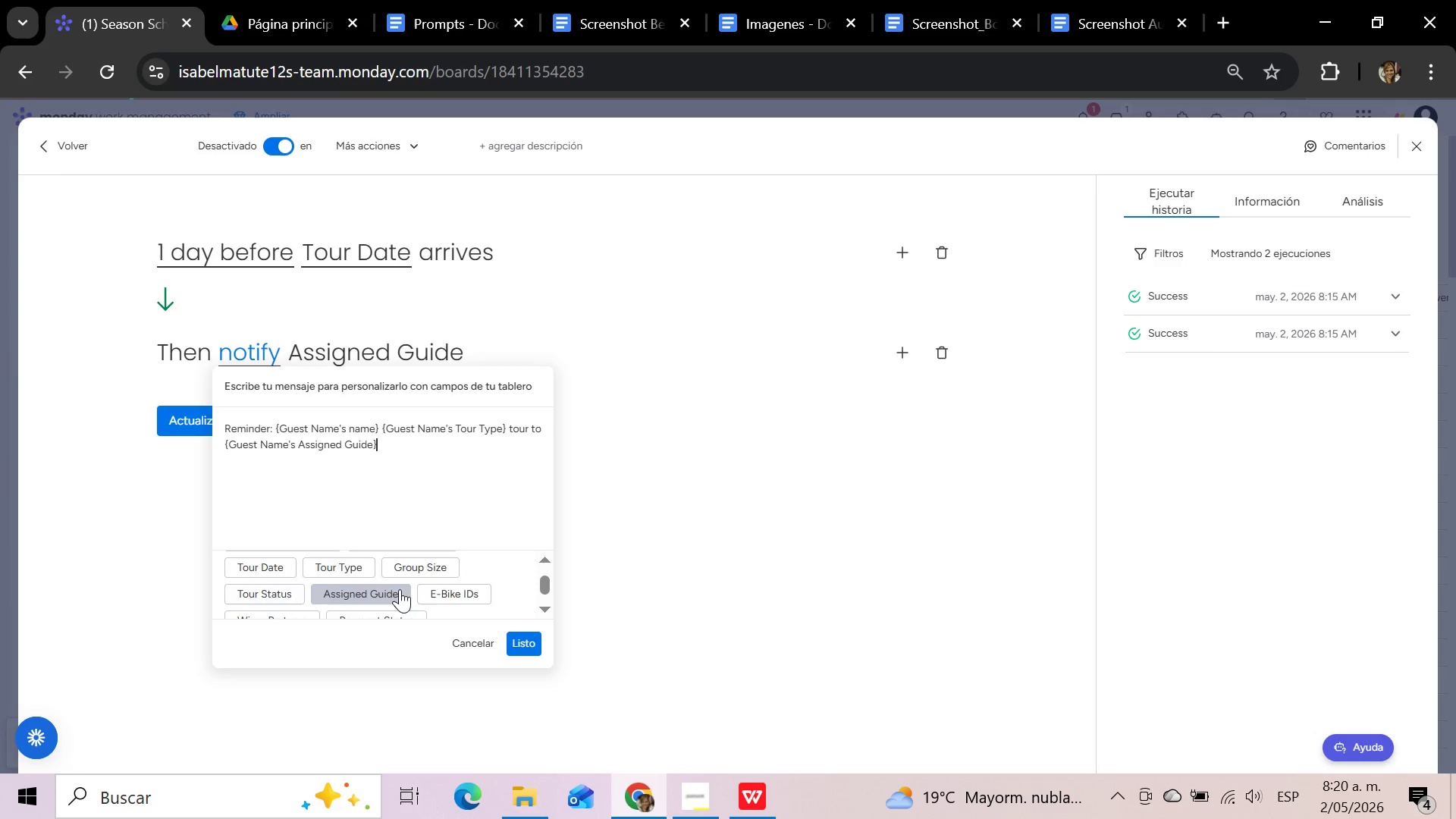 
type( is scheduled for )
 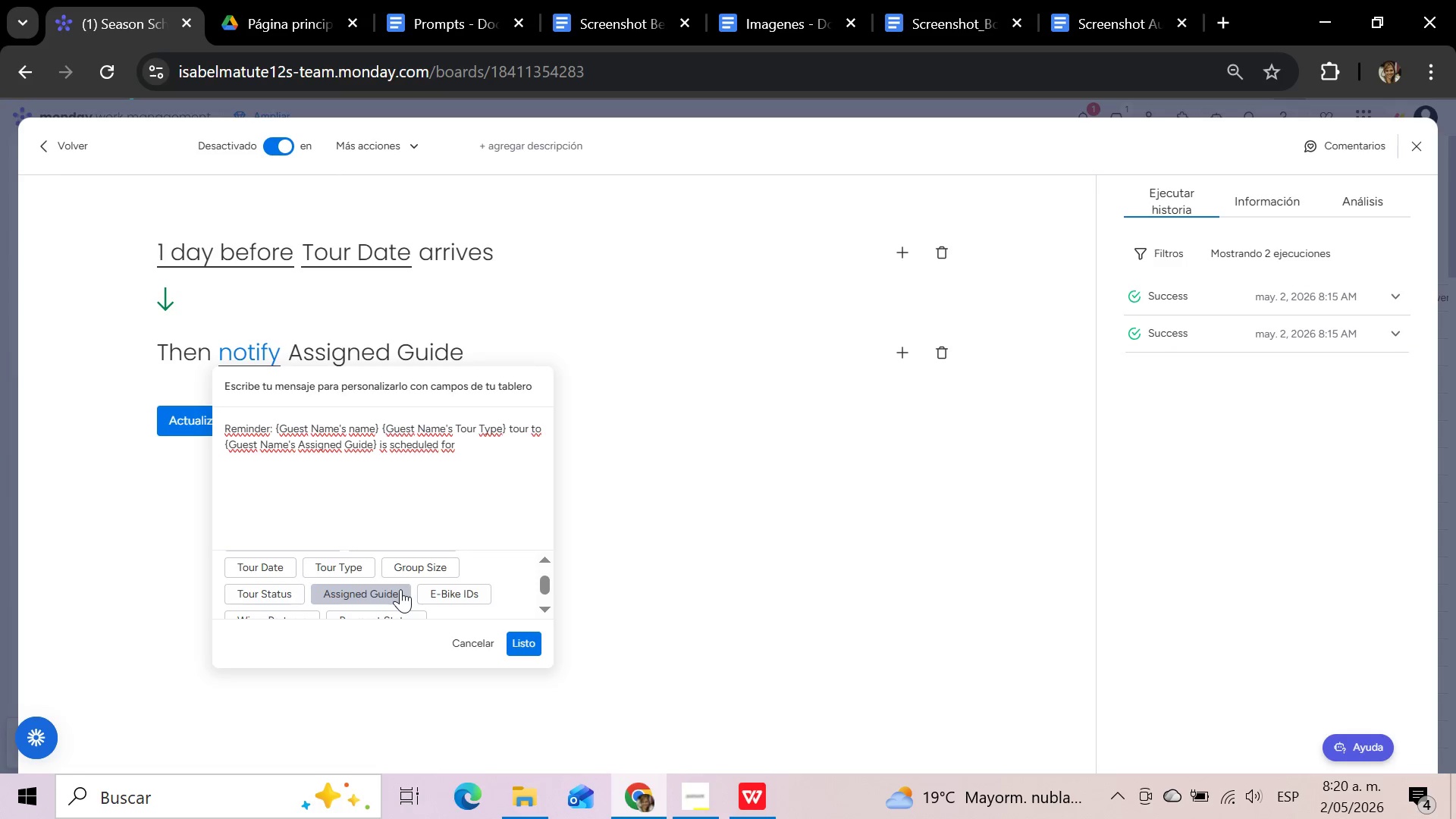 
scroll: coordinate [407, 586], scroll_direction: down, amount: 1.0
 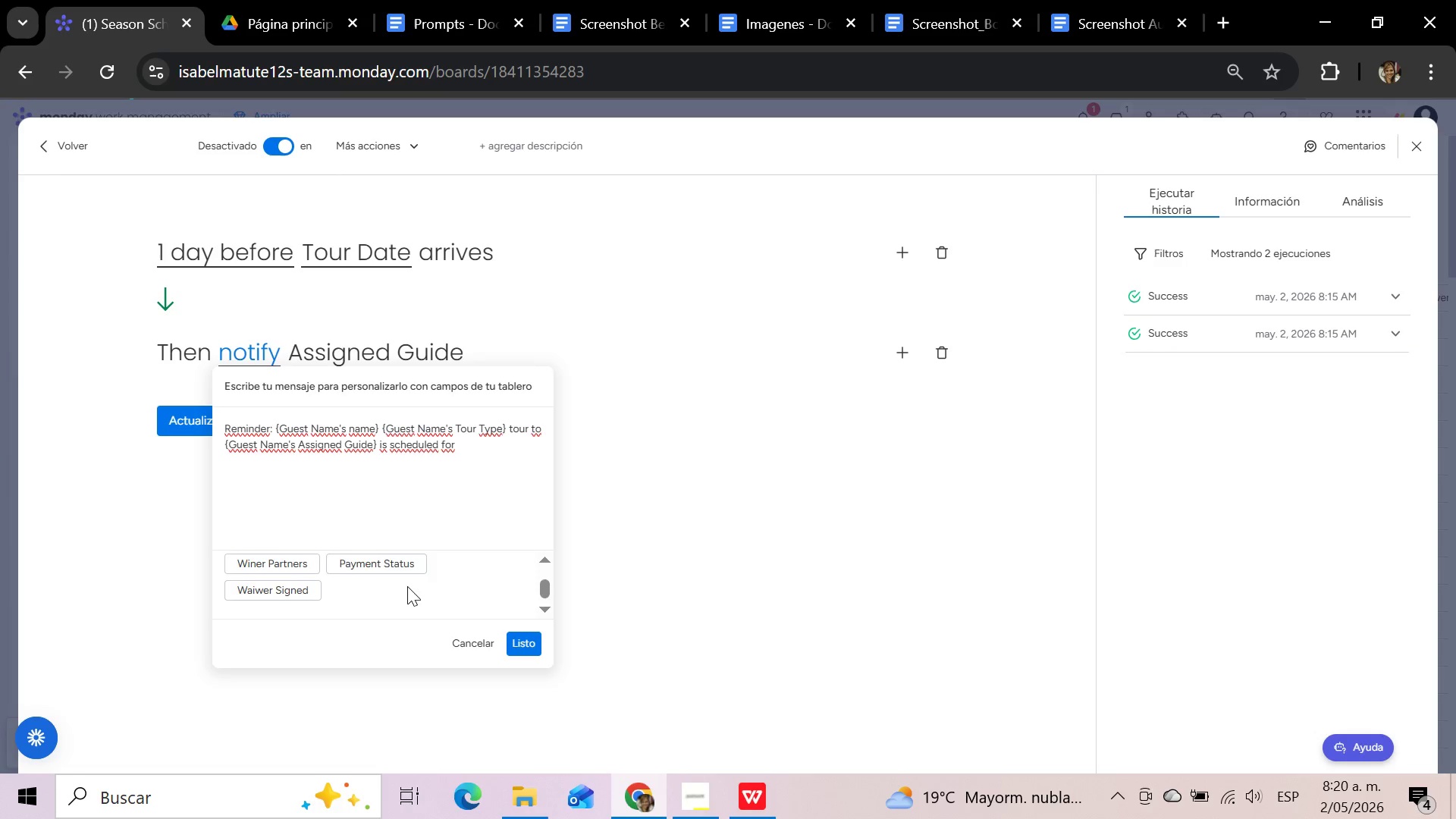 
scroll: coordinate [407, 586], scroll_direction: up, amount: 1.0
 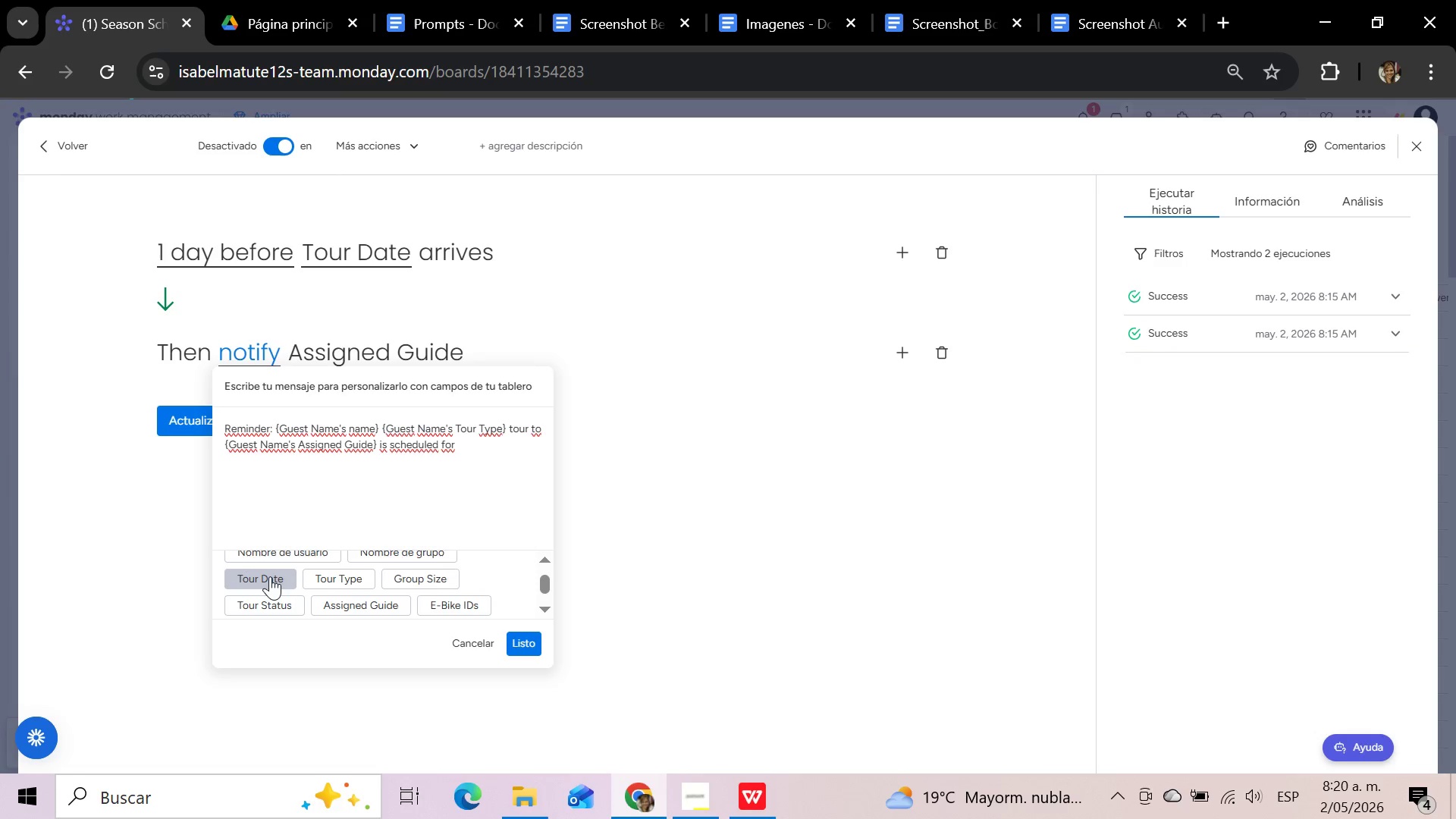 
left_click([271, 577])
 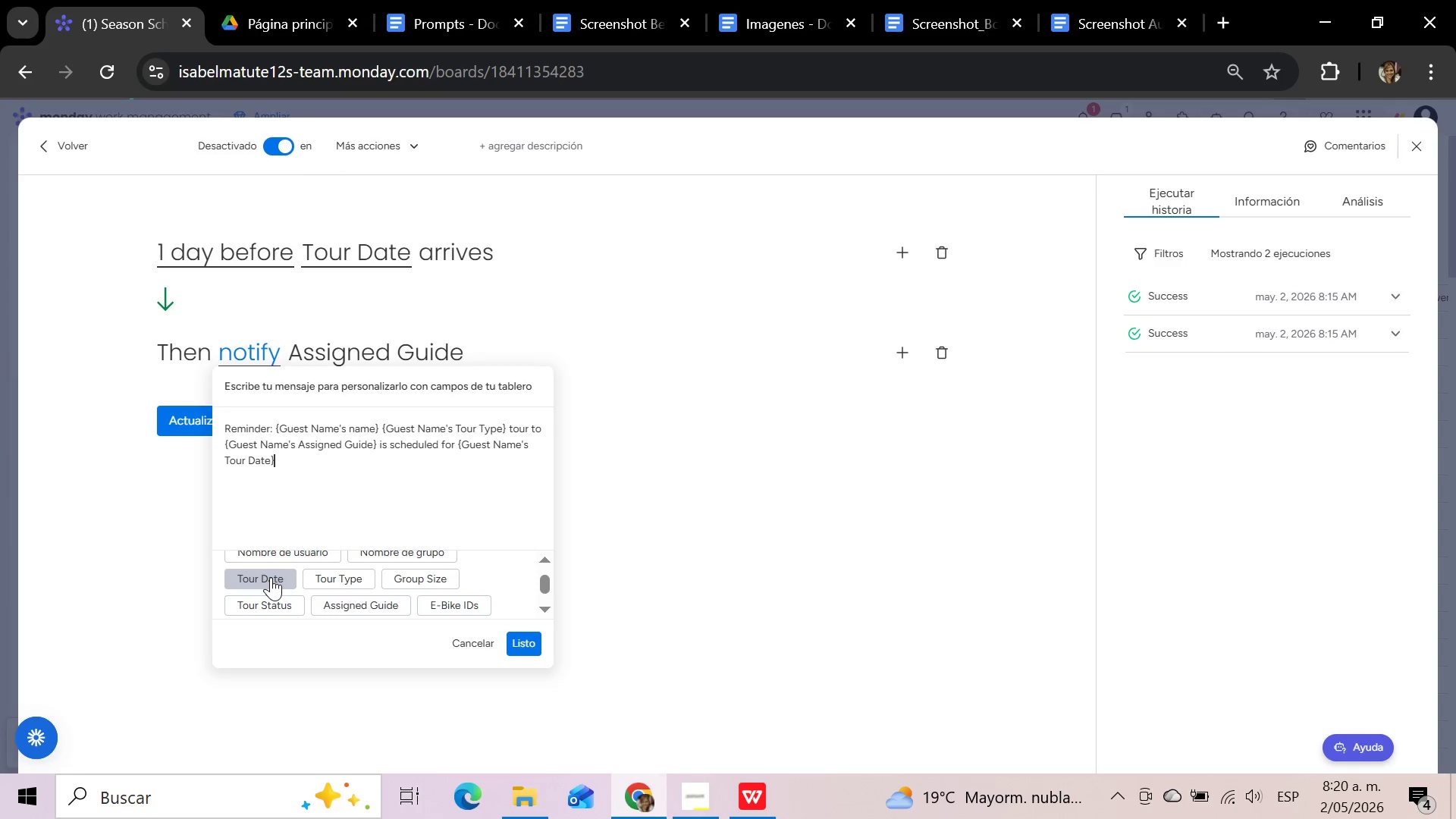 
type(. Please confirm guide readiness, E-)
 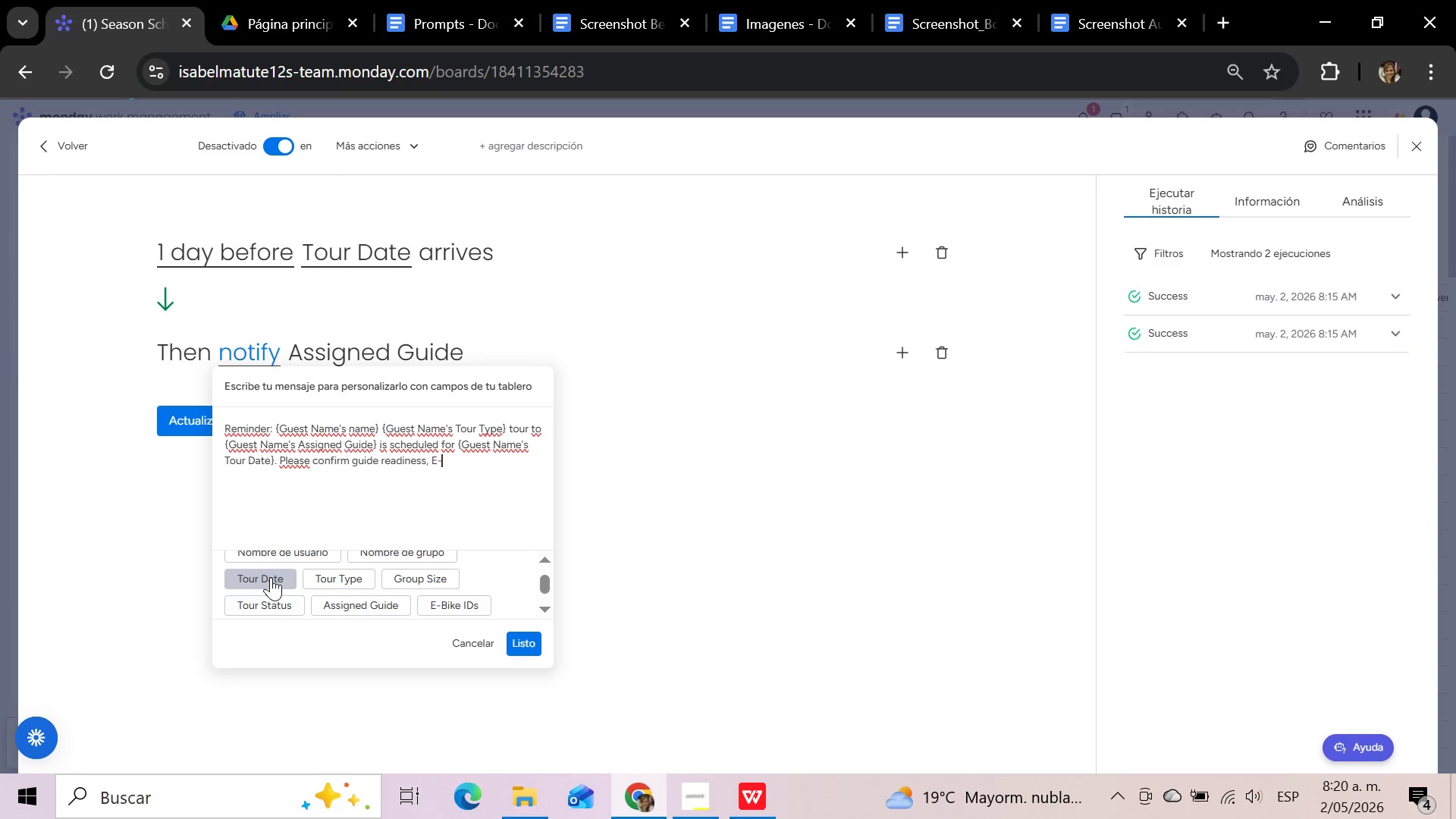 
type(Bike assignment, waiver compliance, and win)
 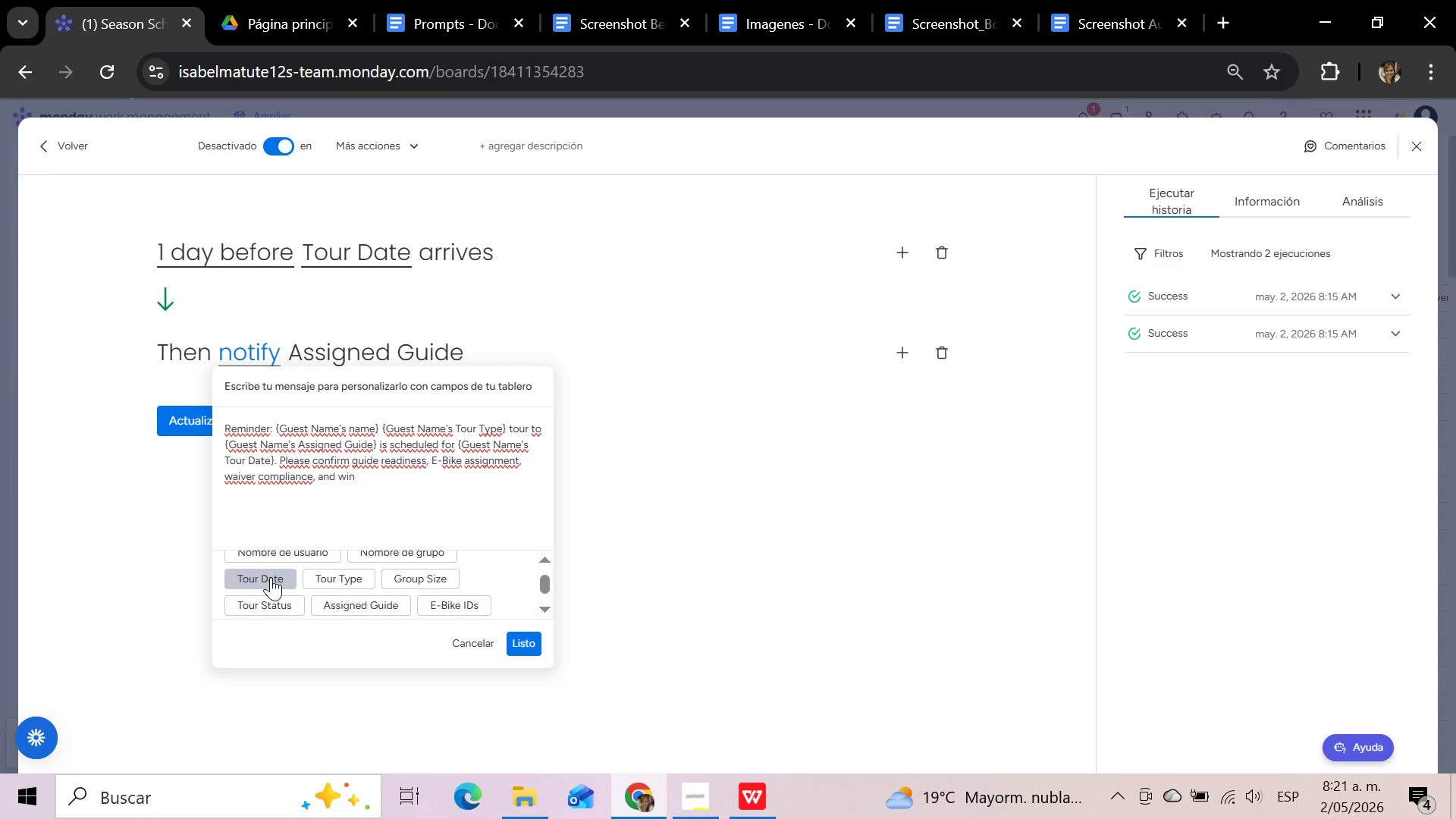 
wait(5.36)
 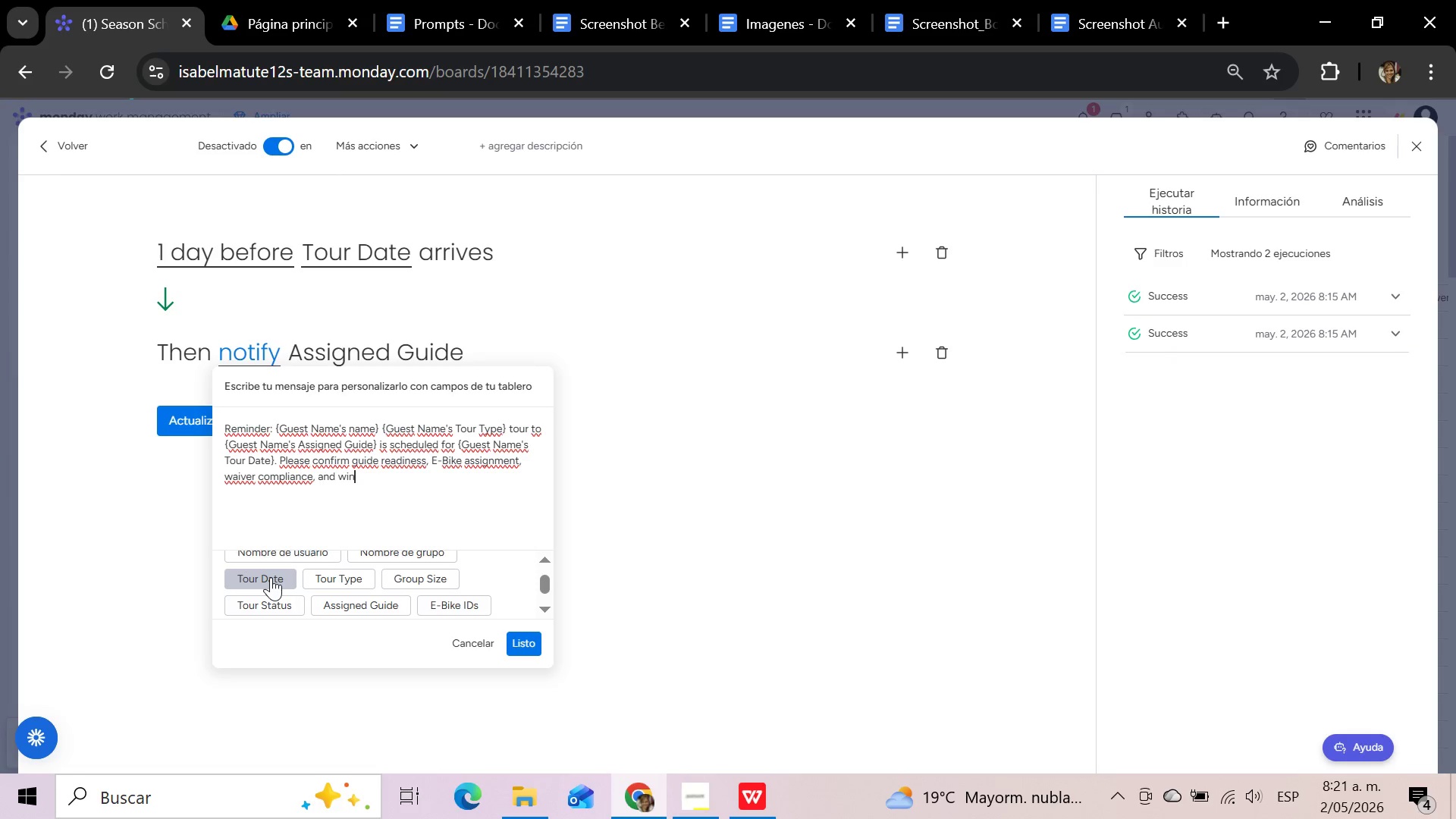 
type(ery coodination. )
 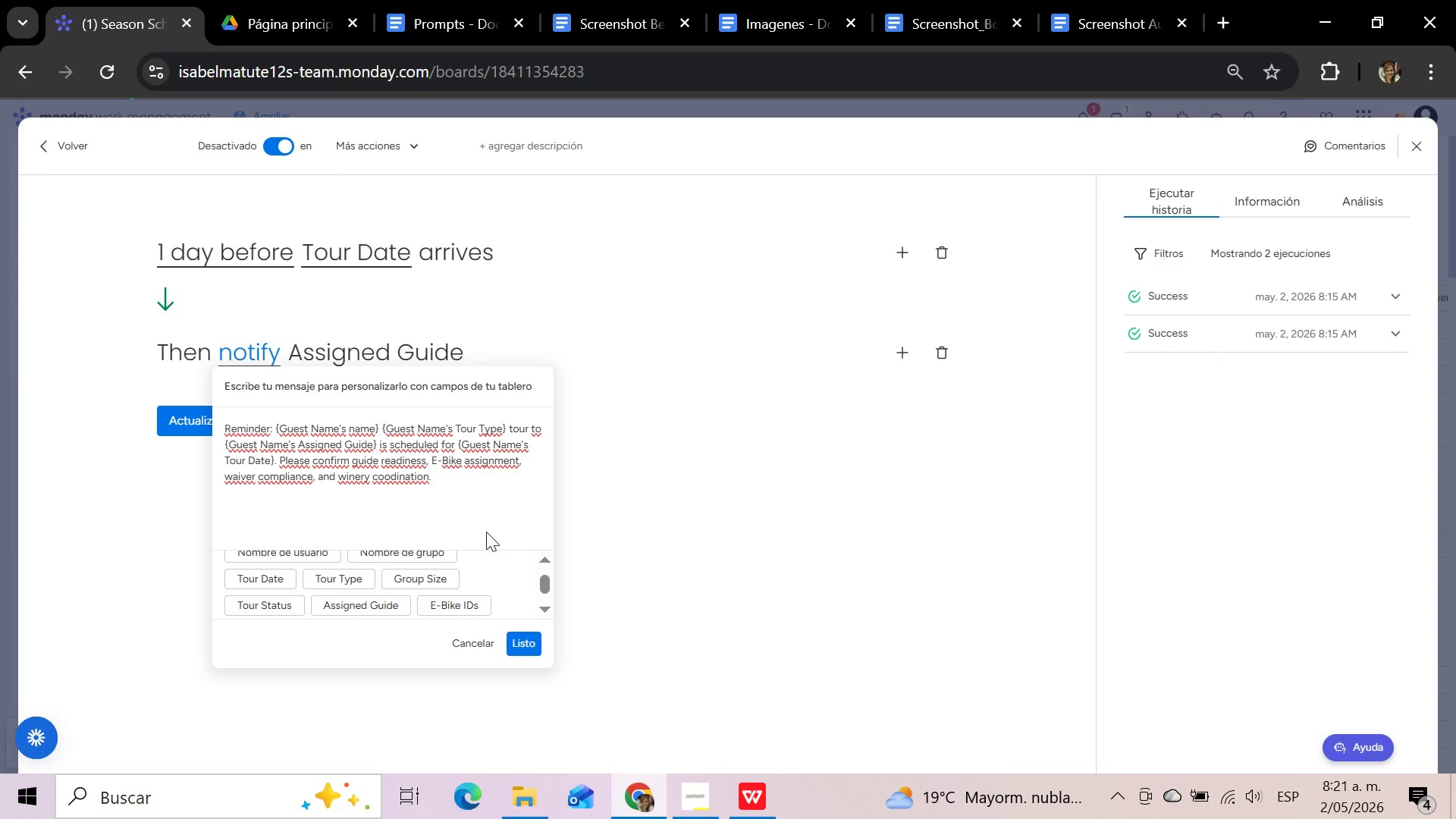 
left_click([491, 520])
 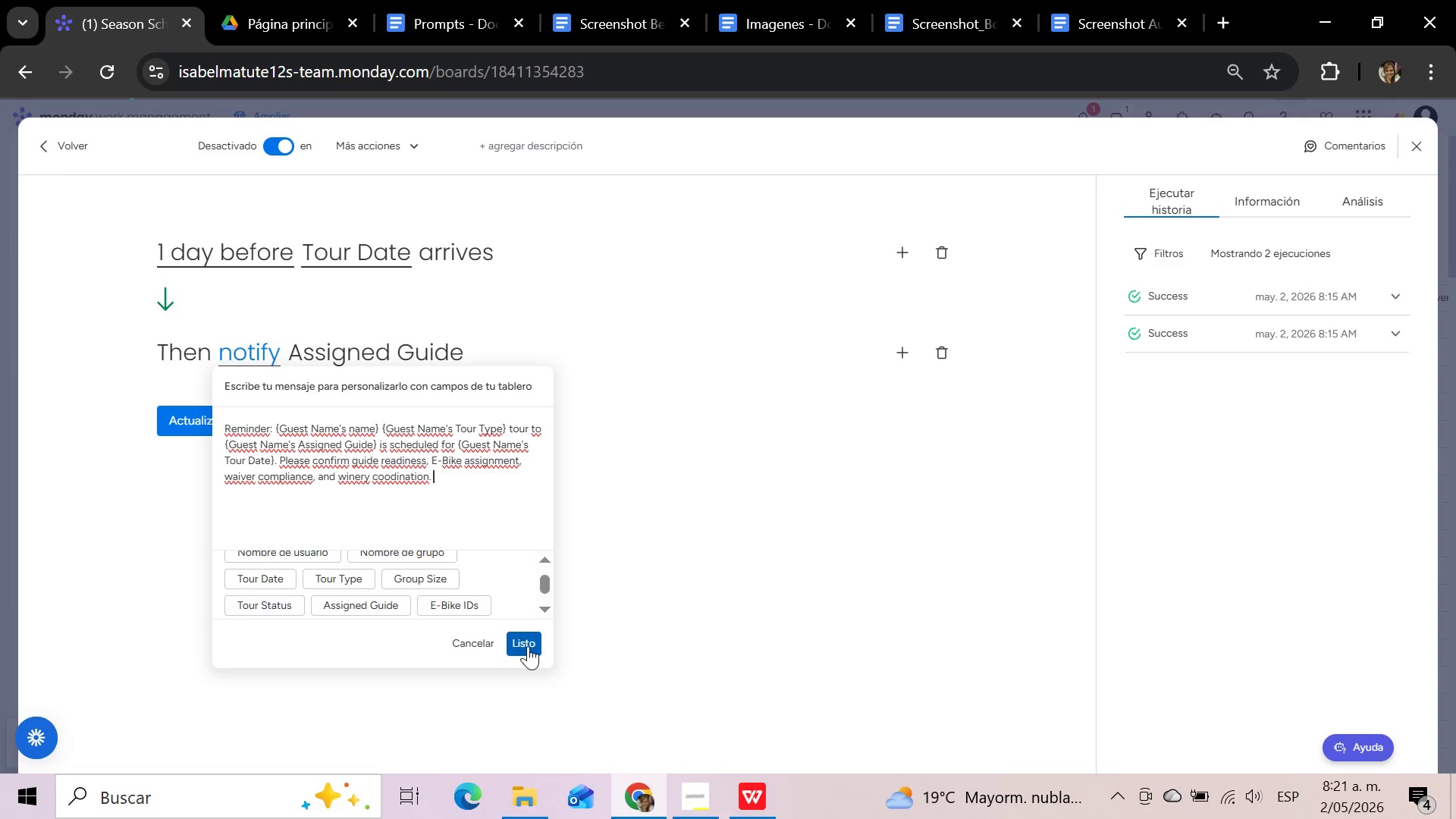 
left_click([528, 646])
 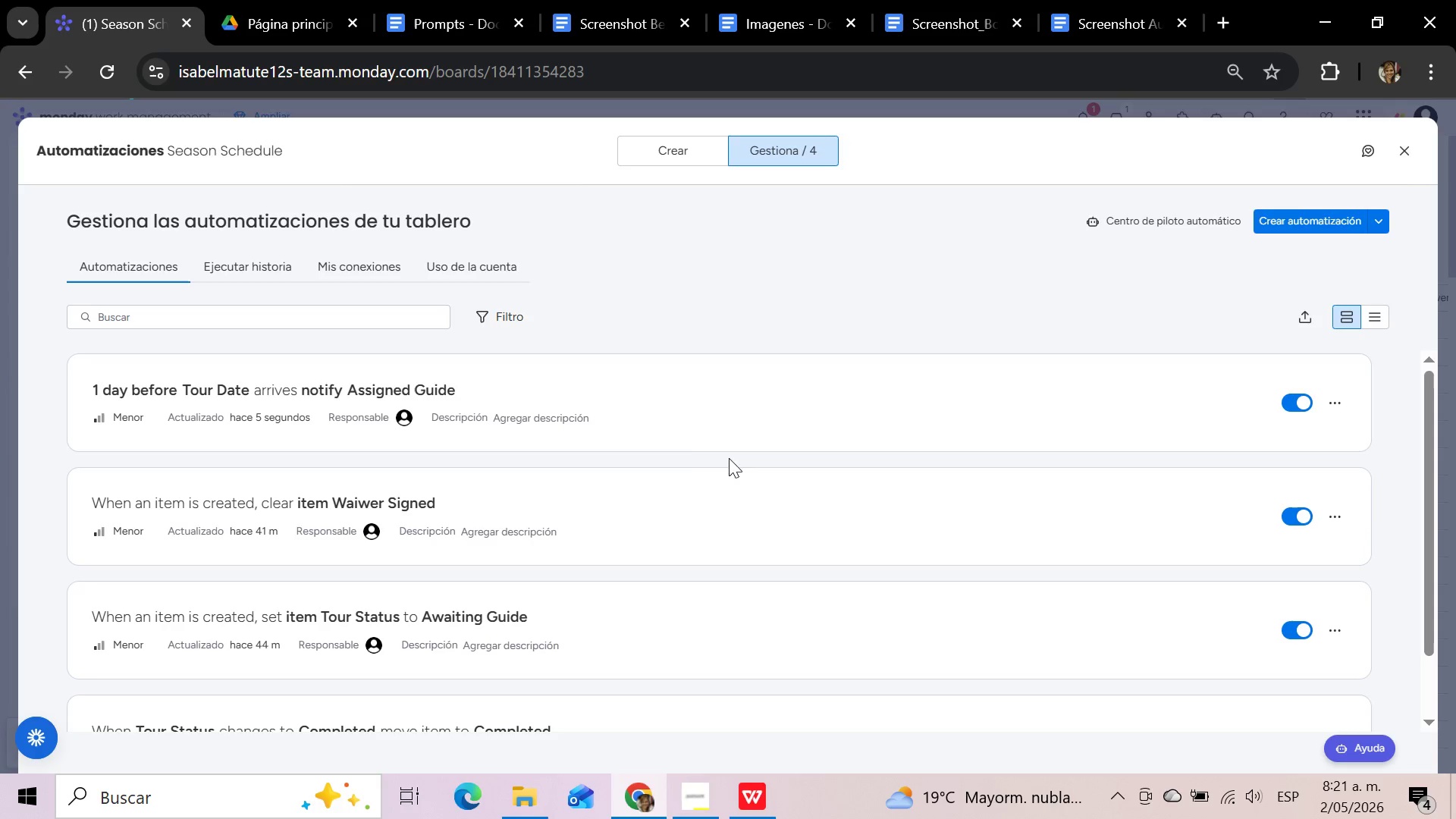 
wait(12.78)
 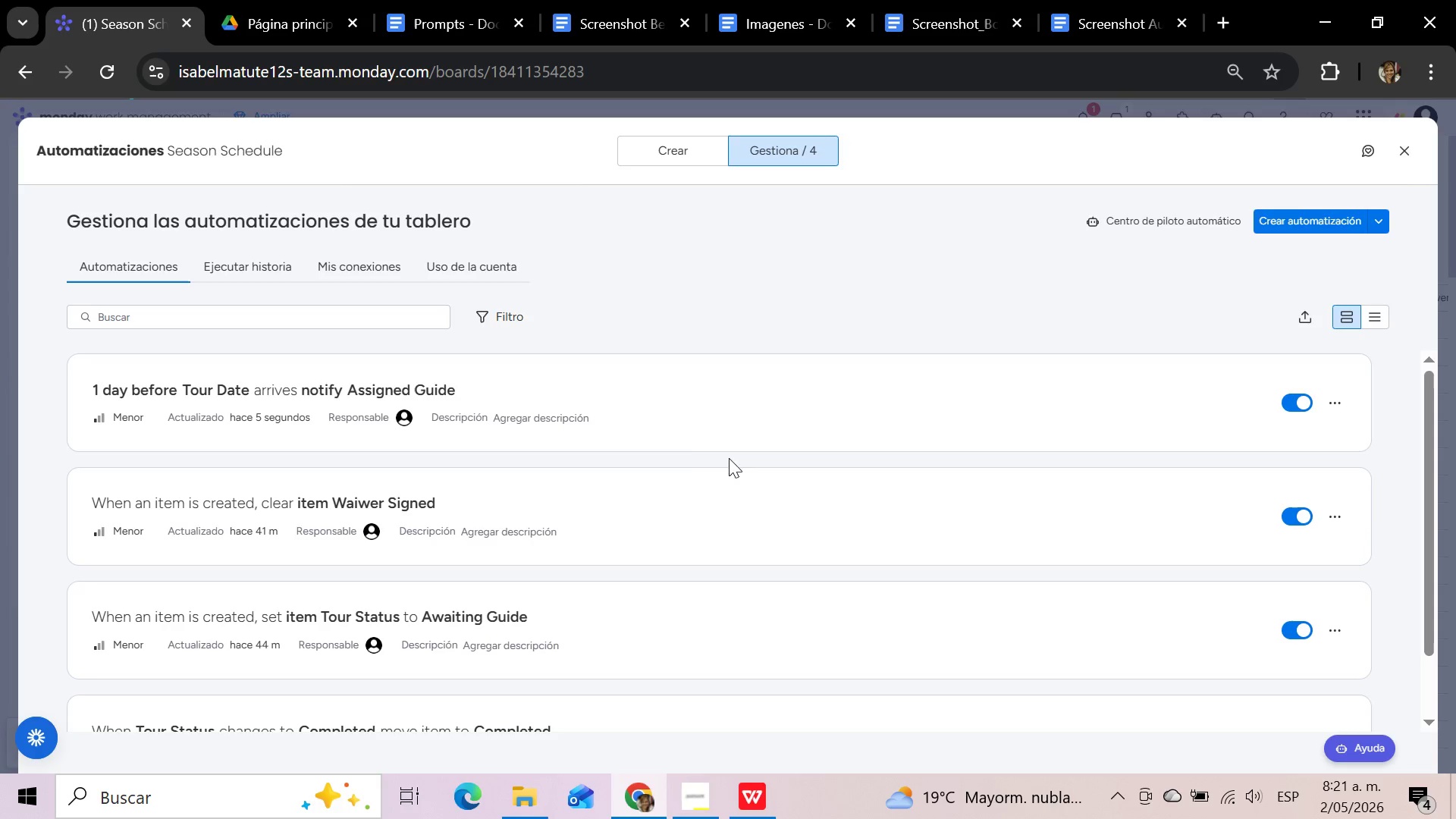 
left_click([309, 388])
 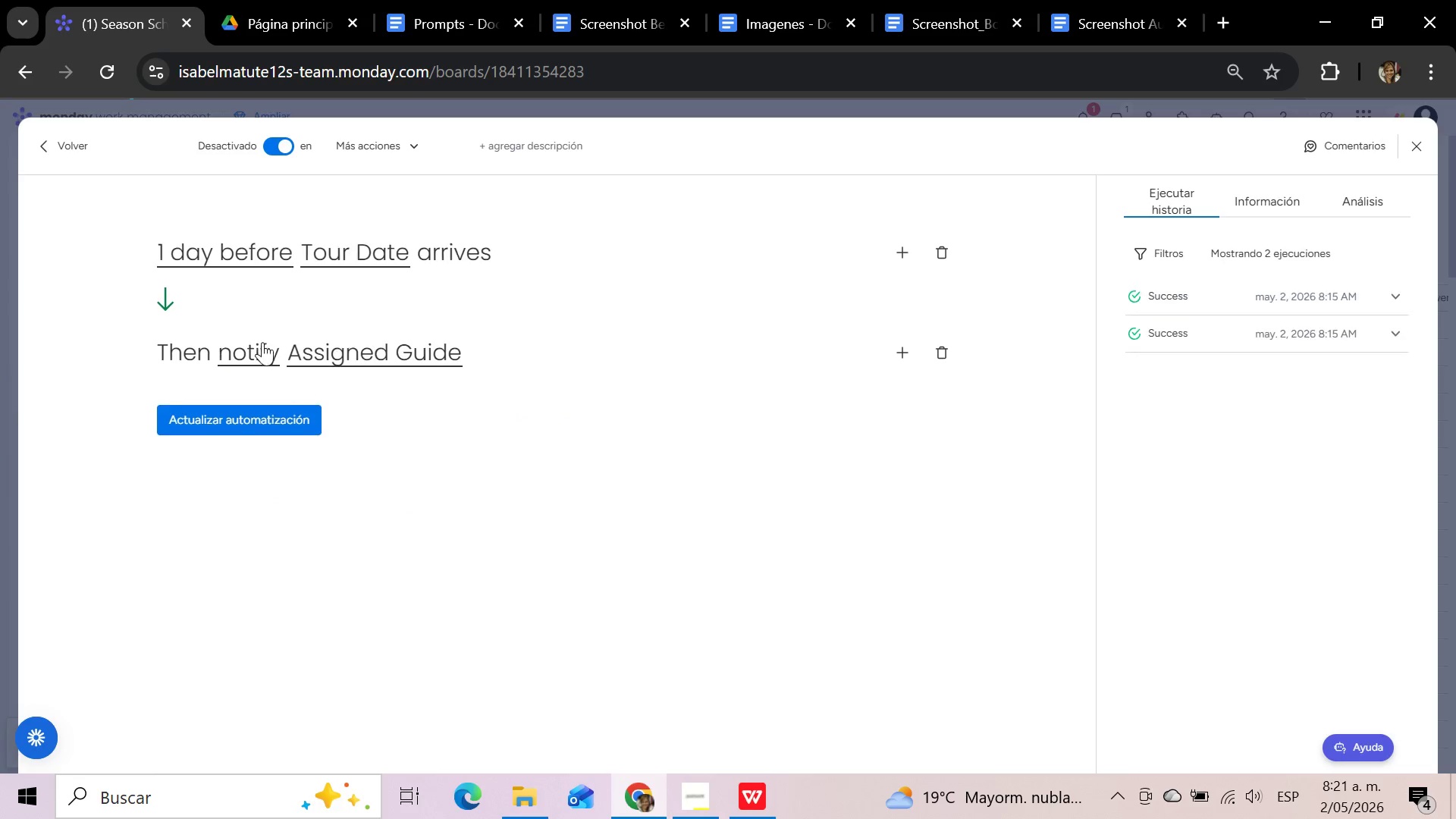 
left_click([259, 354])
 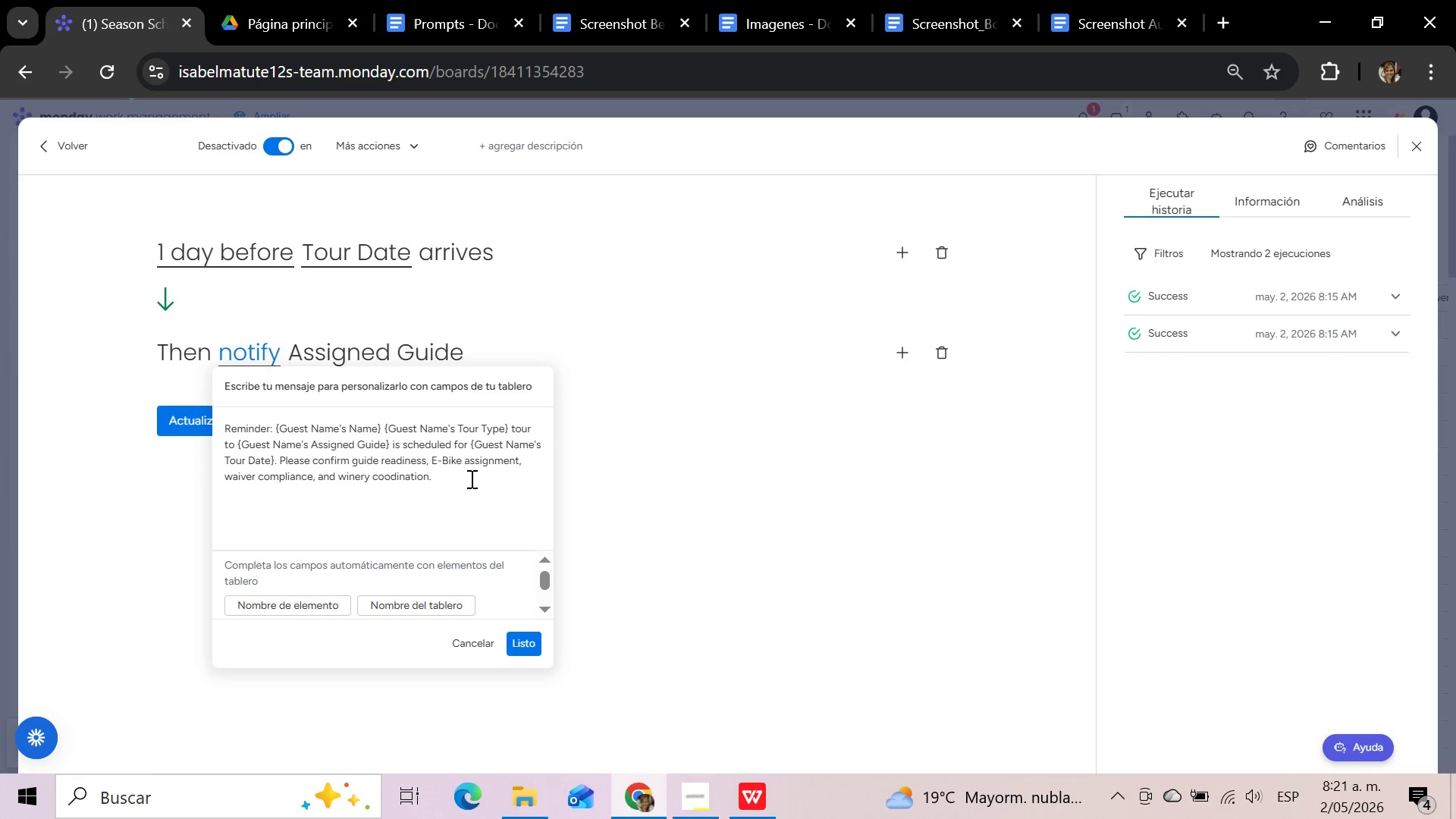 
left_click([470, 479])
 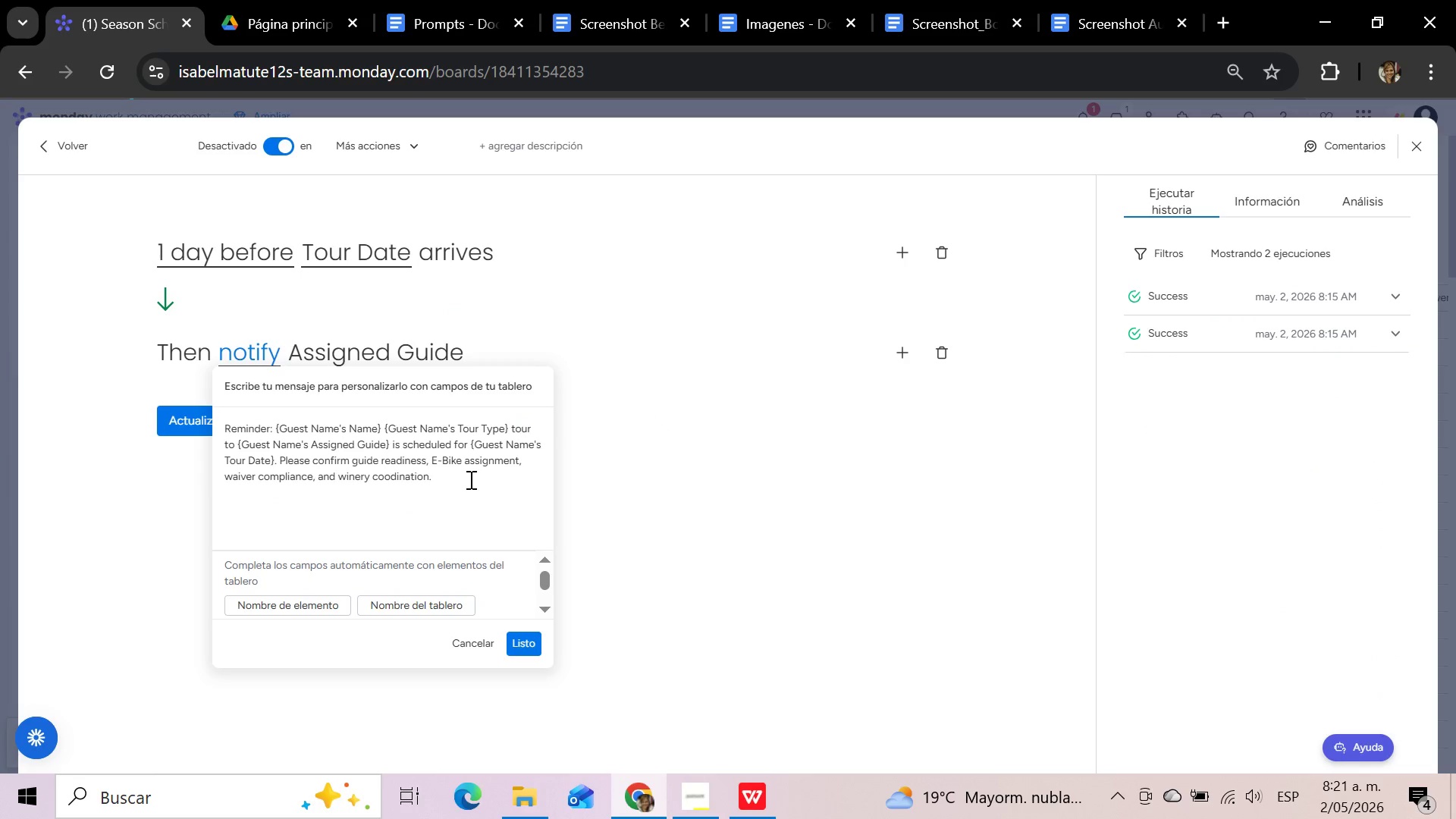 
key(Space)
 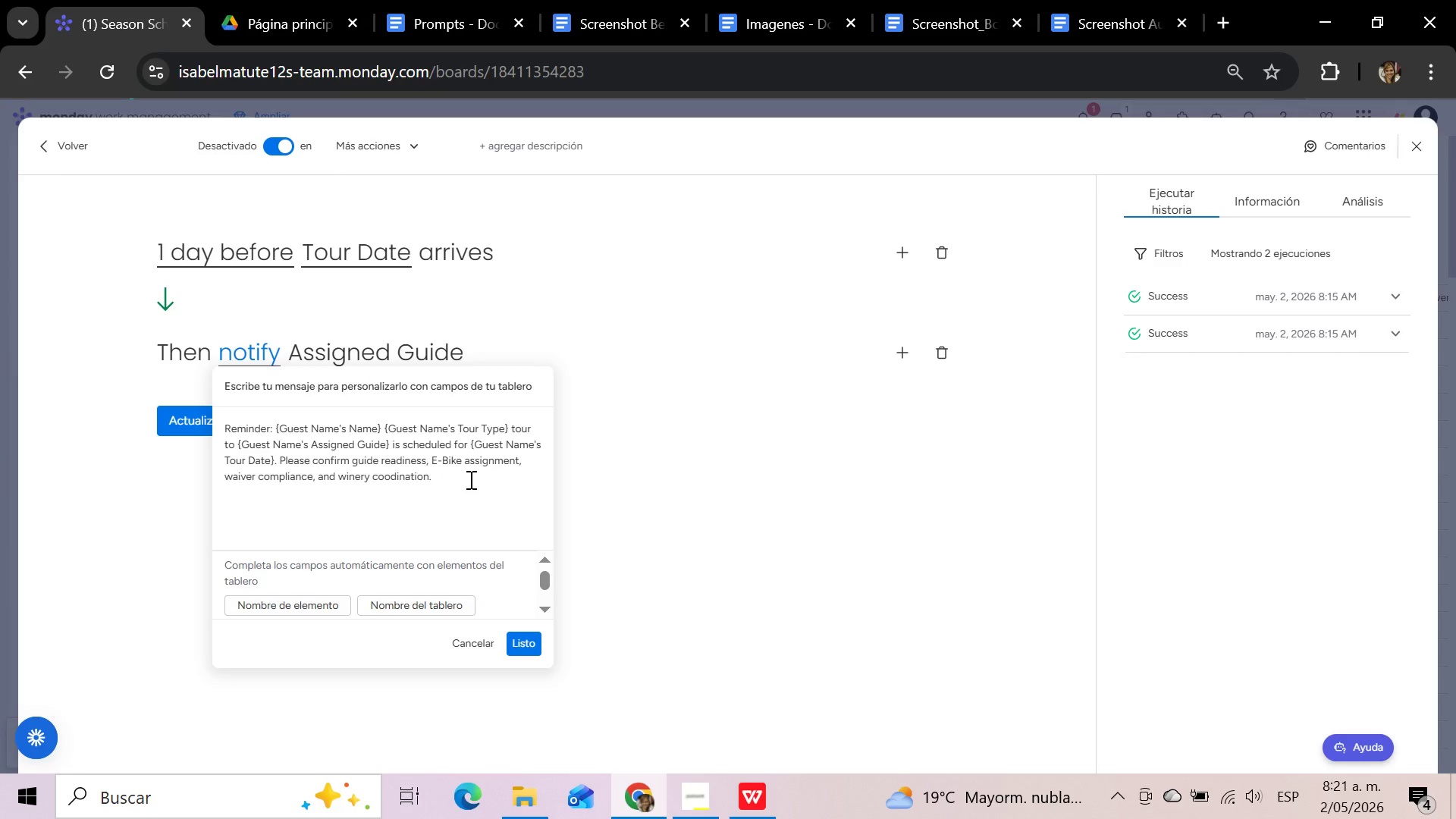 
left_click([469, 479])
 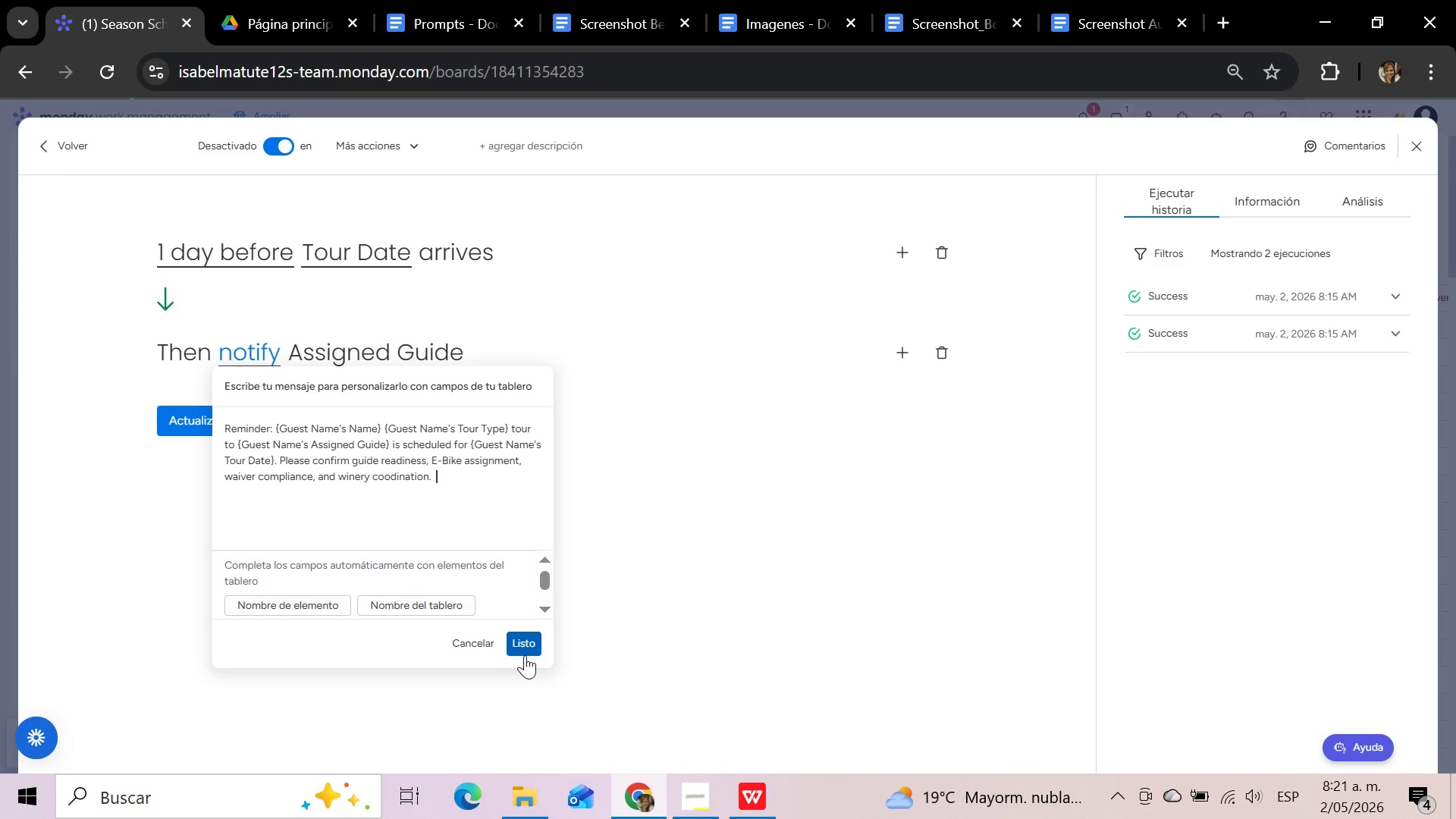 
wait(7.06)
 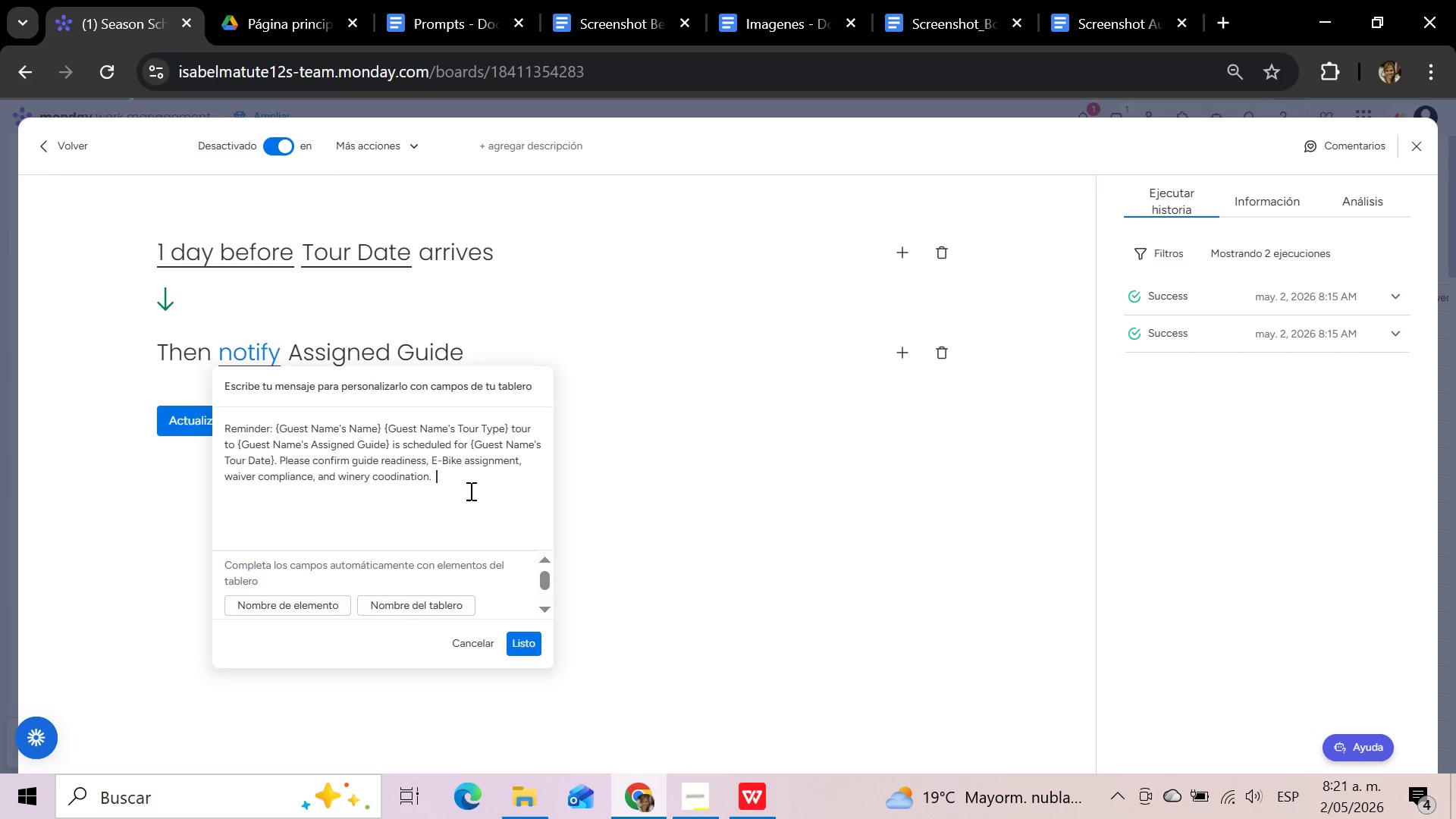 
left_click([525, 655])
 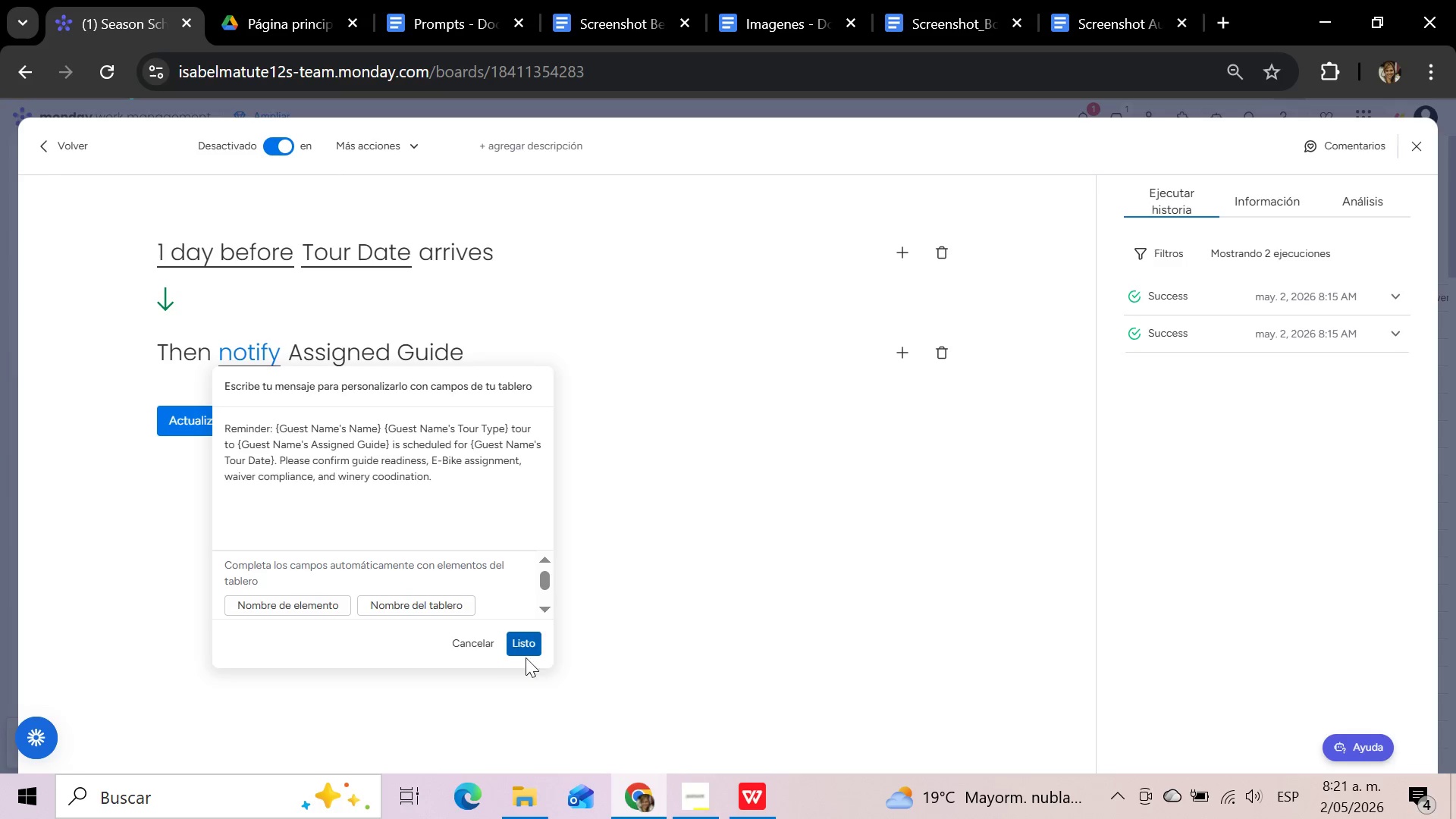 
left_click([523, 647])
 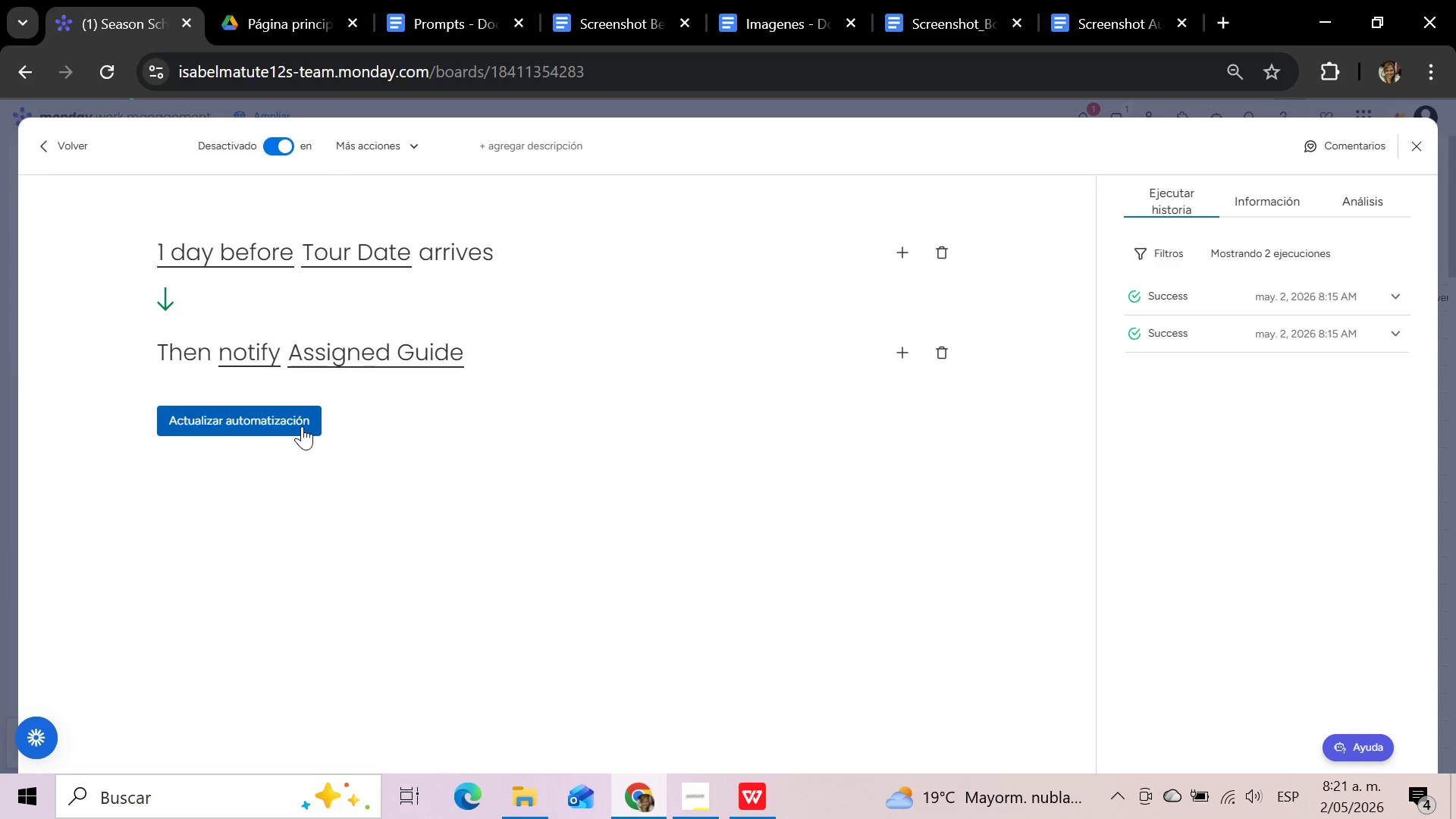 
left_click([302, 426])
 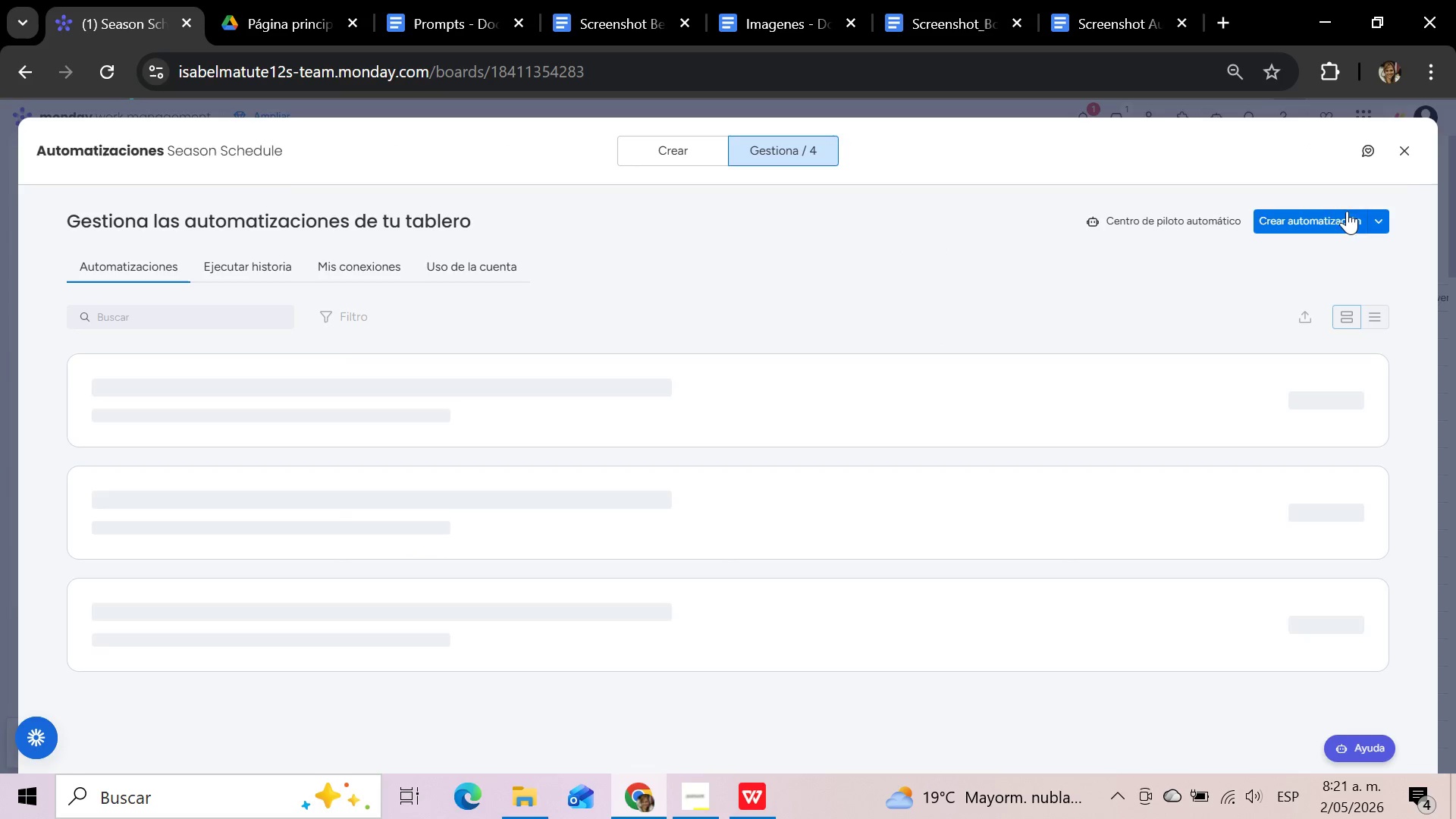 
left_click([1404, 148])
 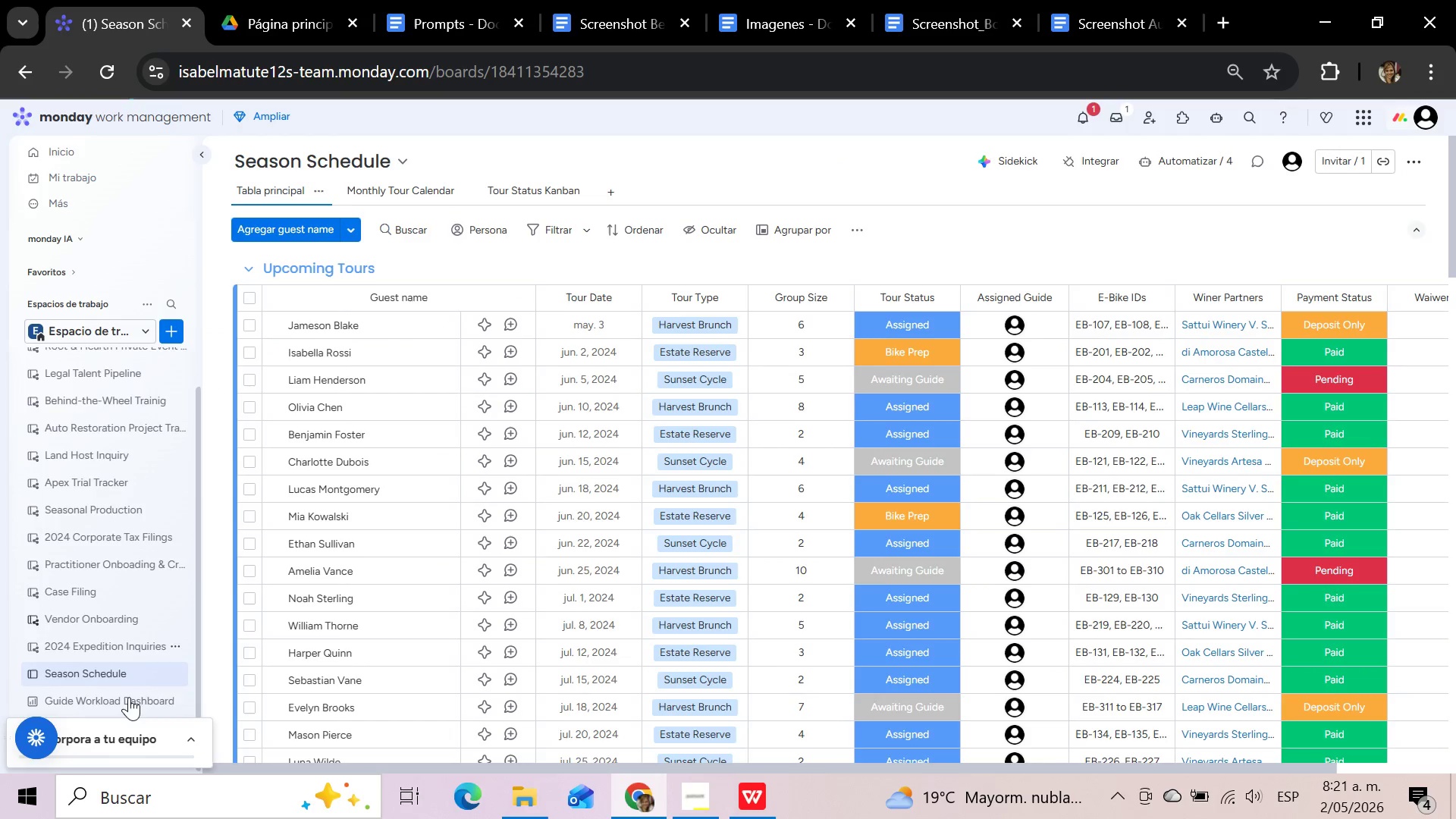 
left_click([118, 703])
 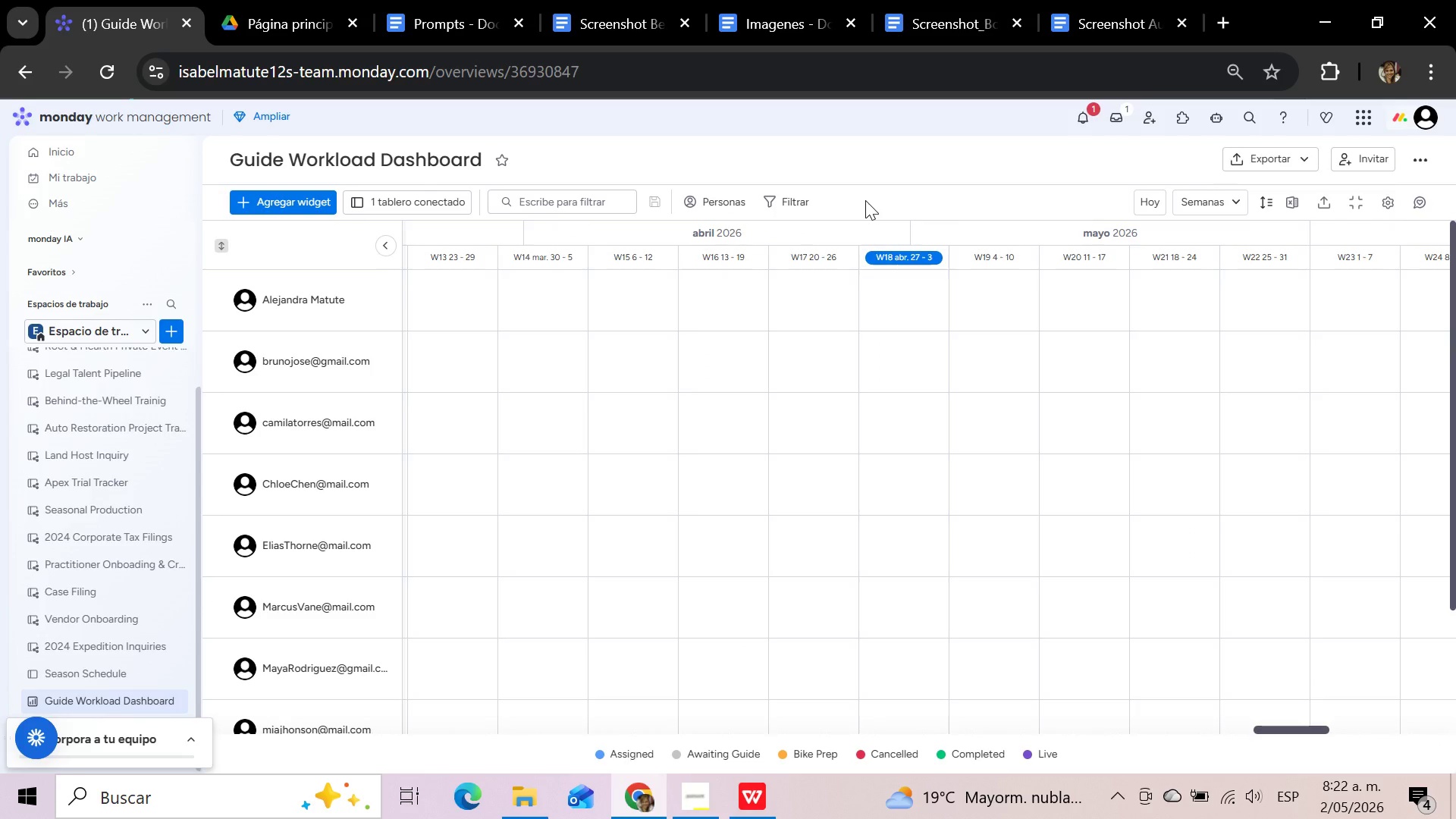 
wait(19.71)
 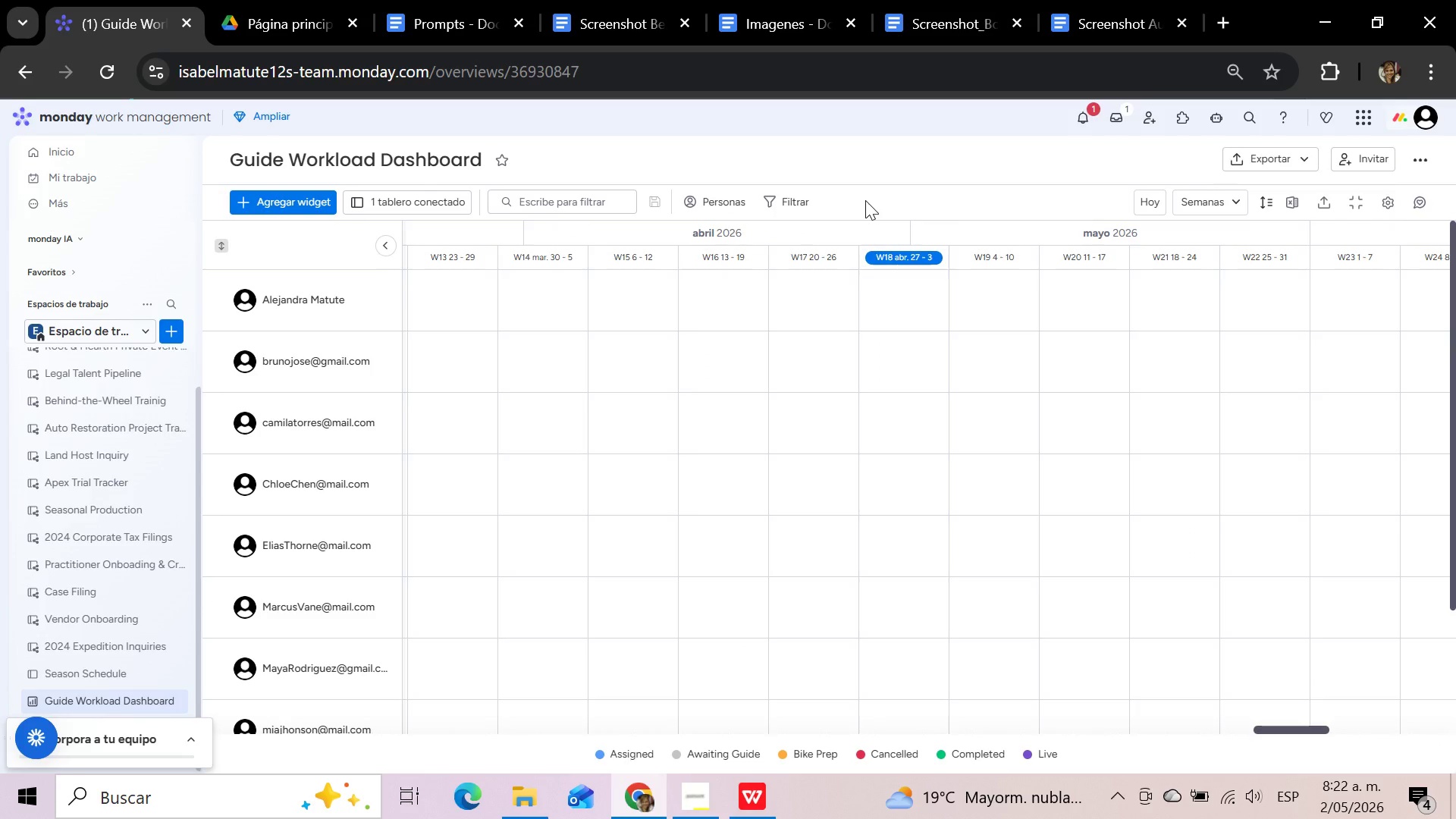 
mouse_move([1389, 200])
 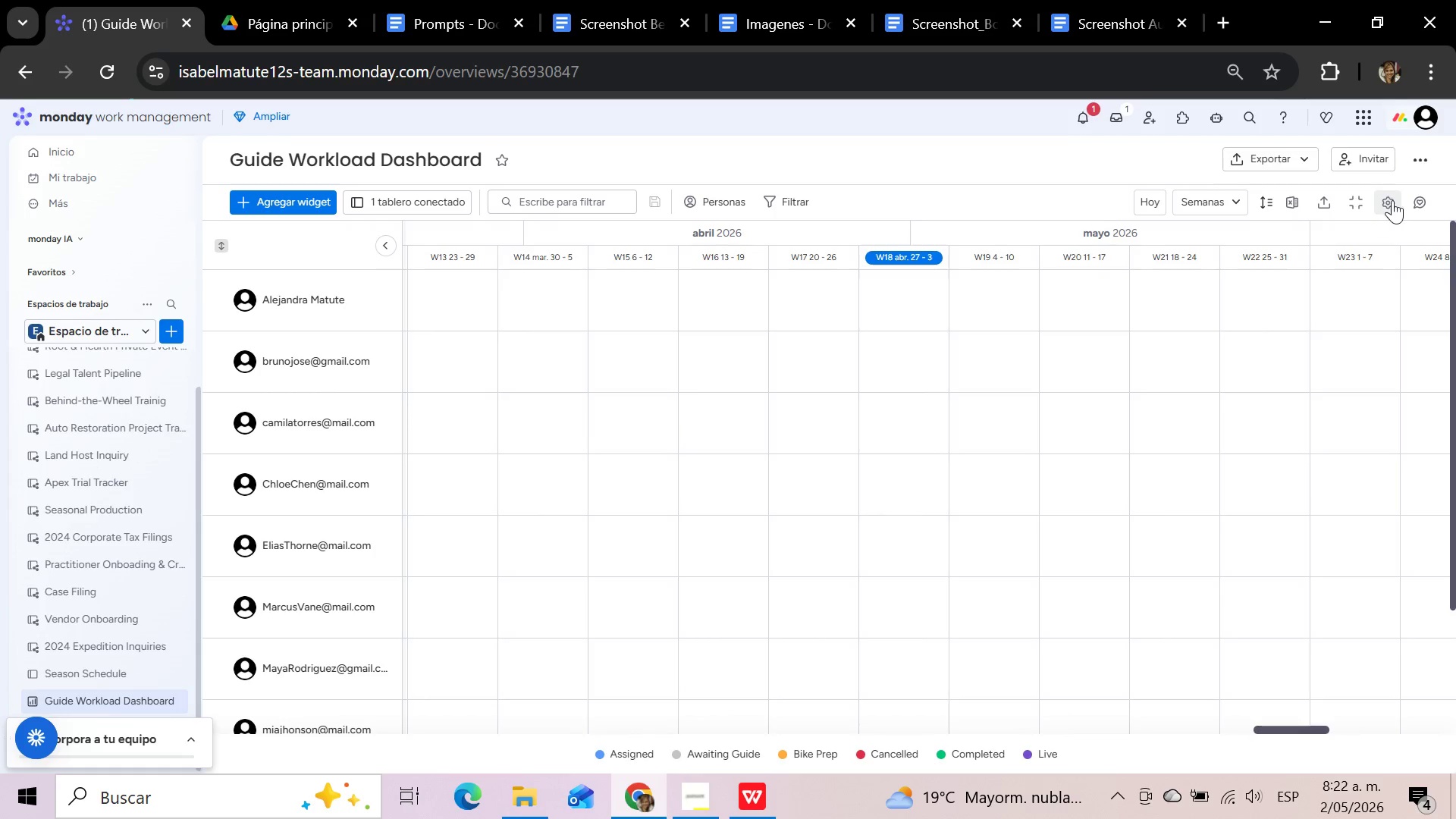 
left_click([1390, 204])
 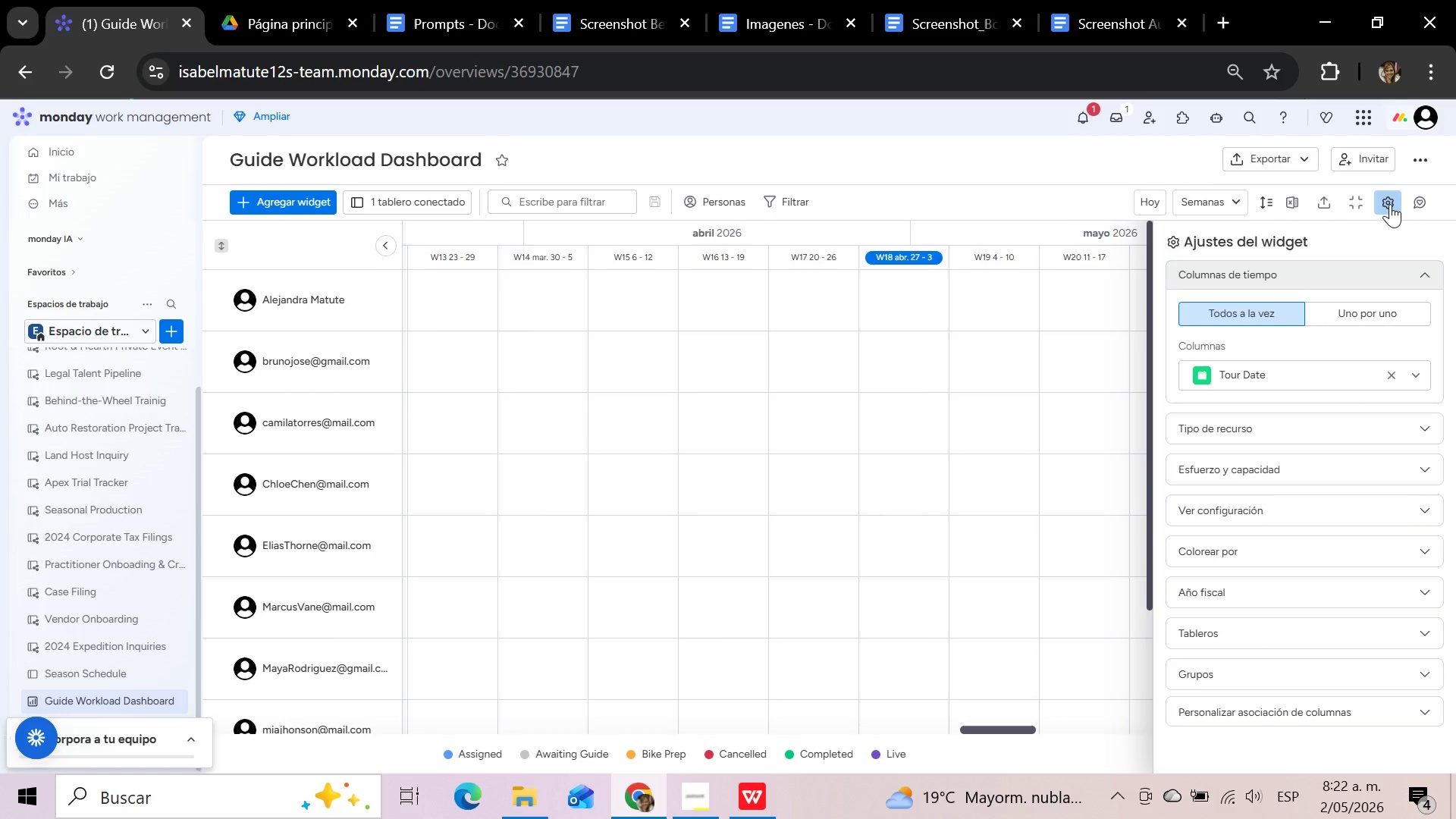 
wait(19.19)
 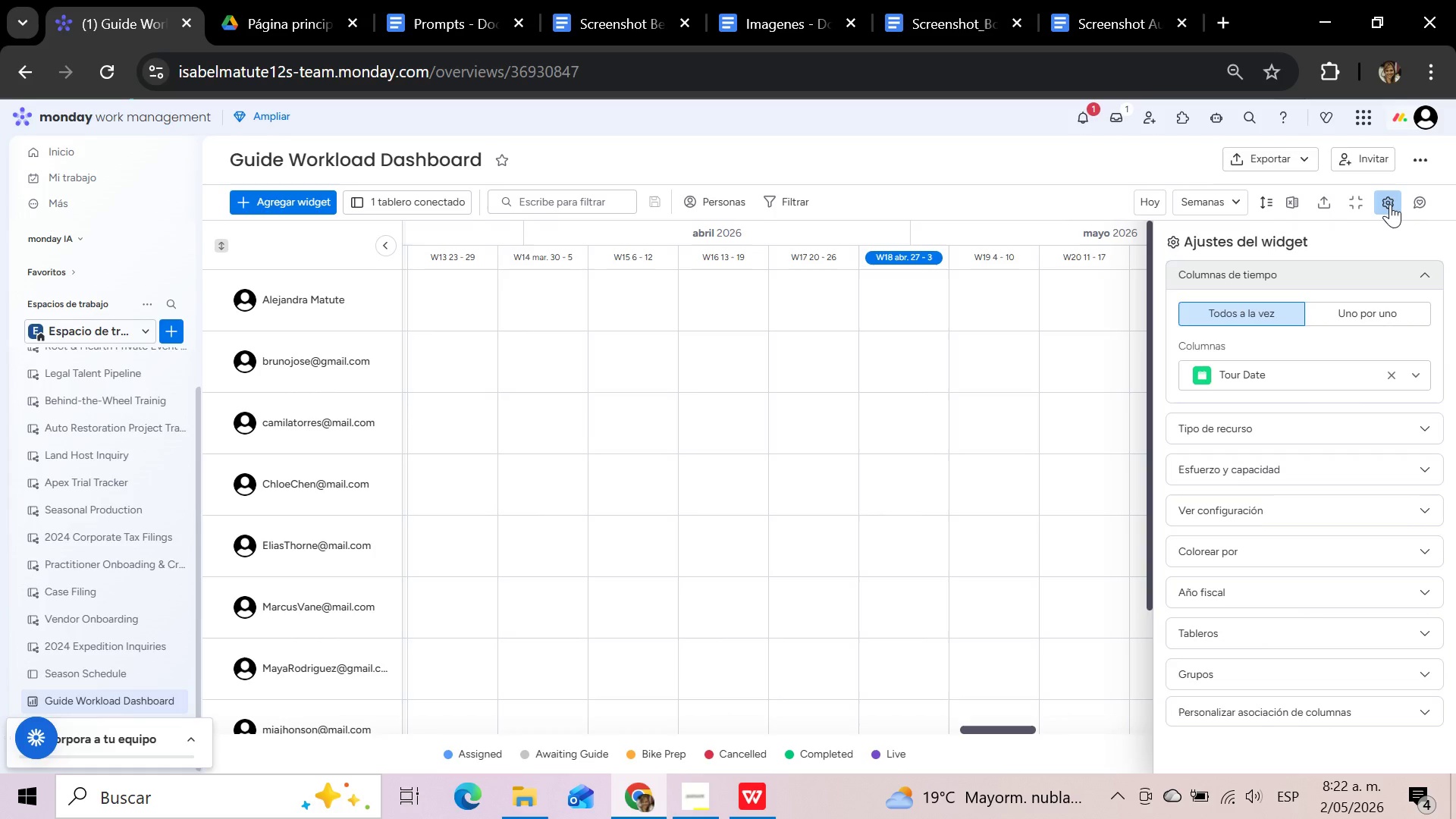 
left_click([1394, 422])
 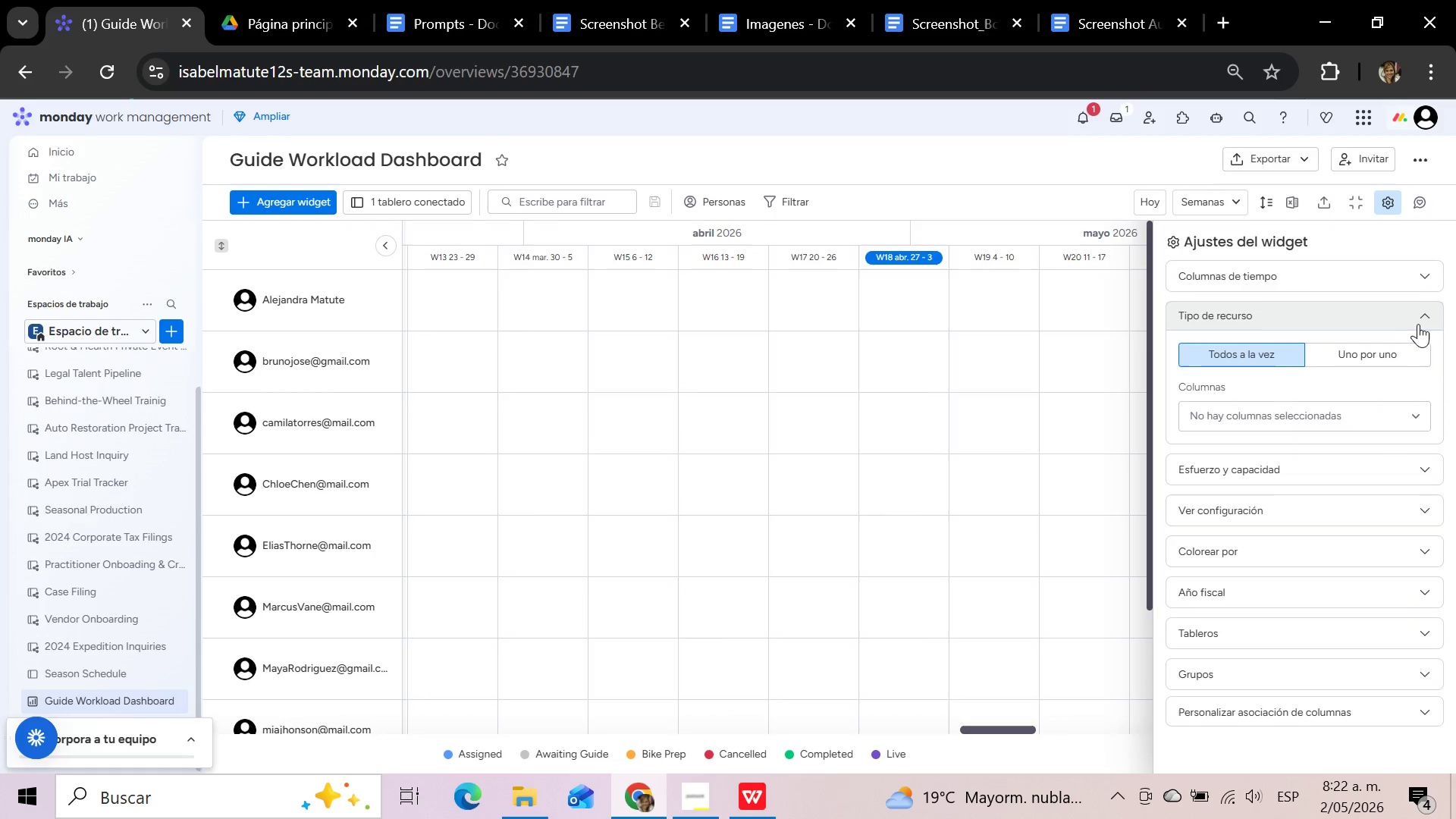 
left_click([1423, 313])
 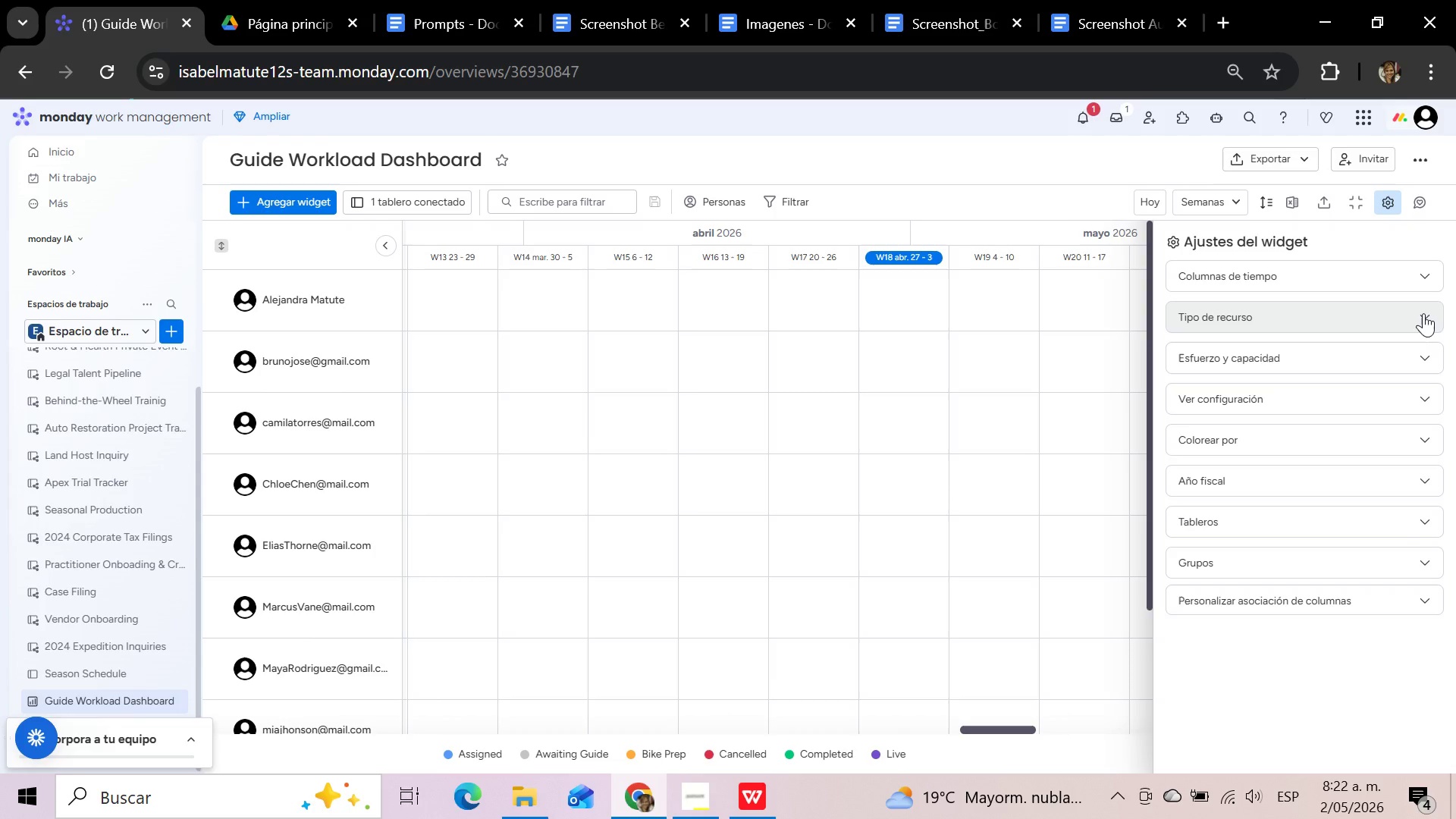 
wait(5.03)
 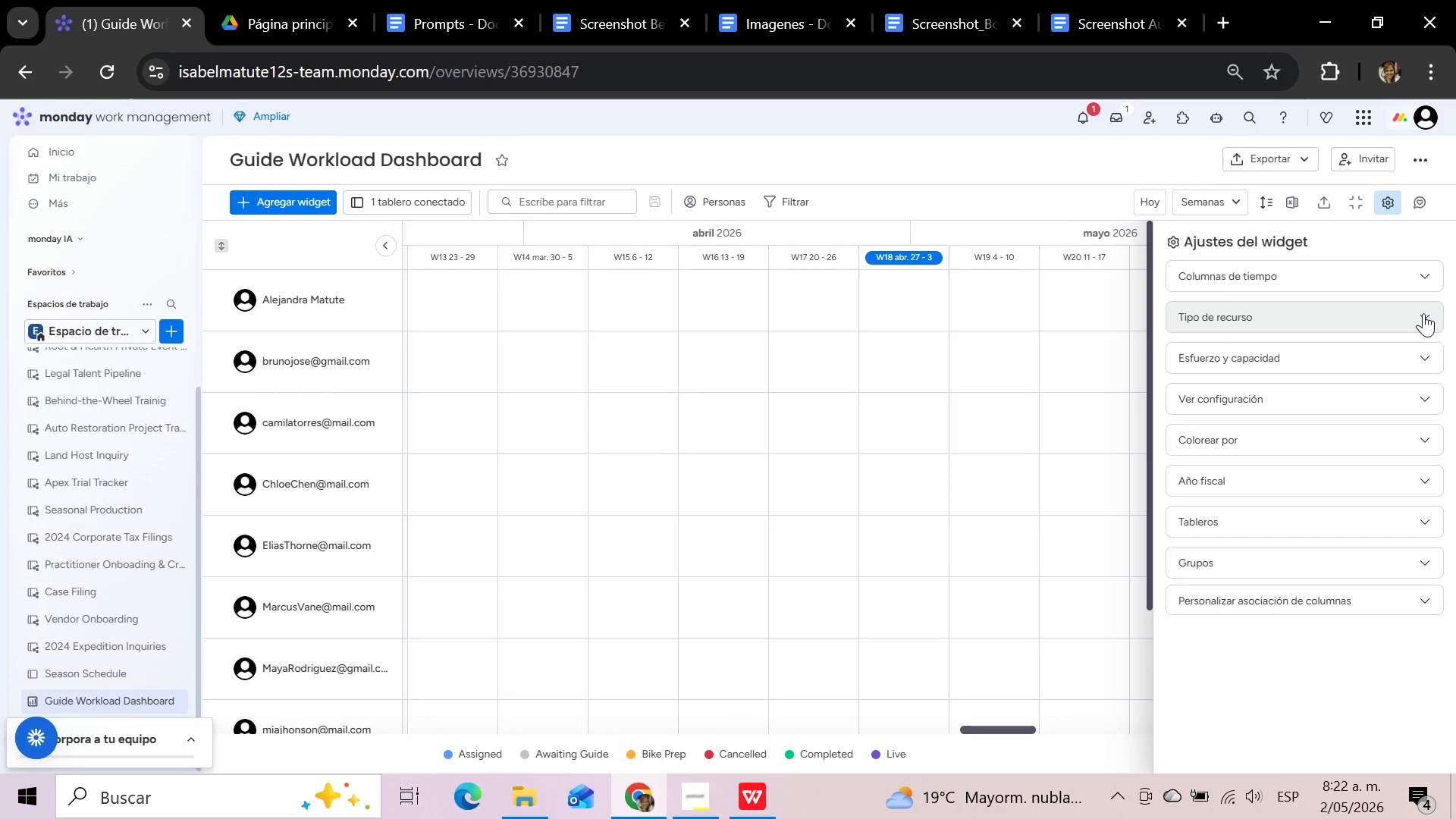 
left_click([1418, 398])
 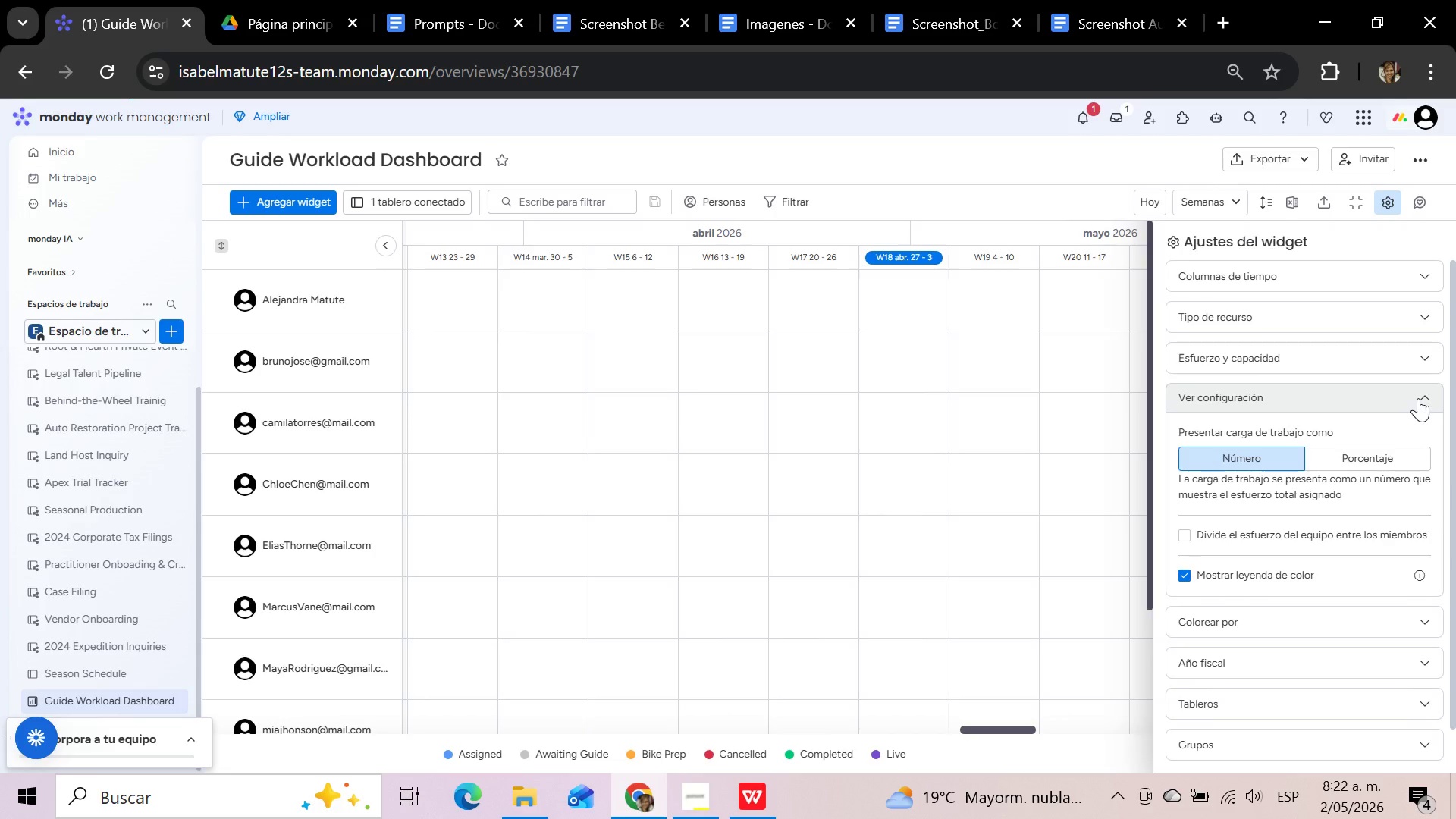 
left_click([1418, 398])
 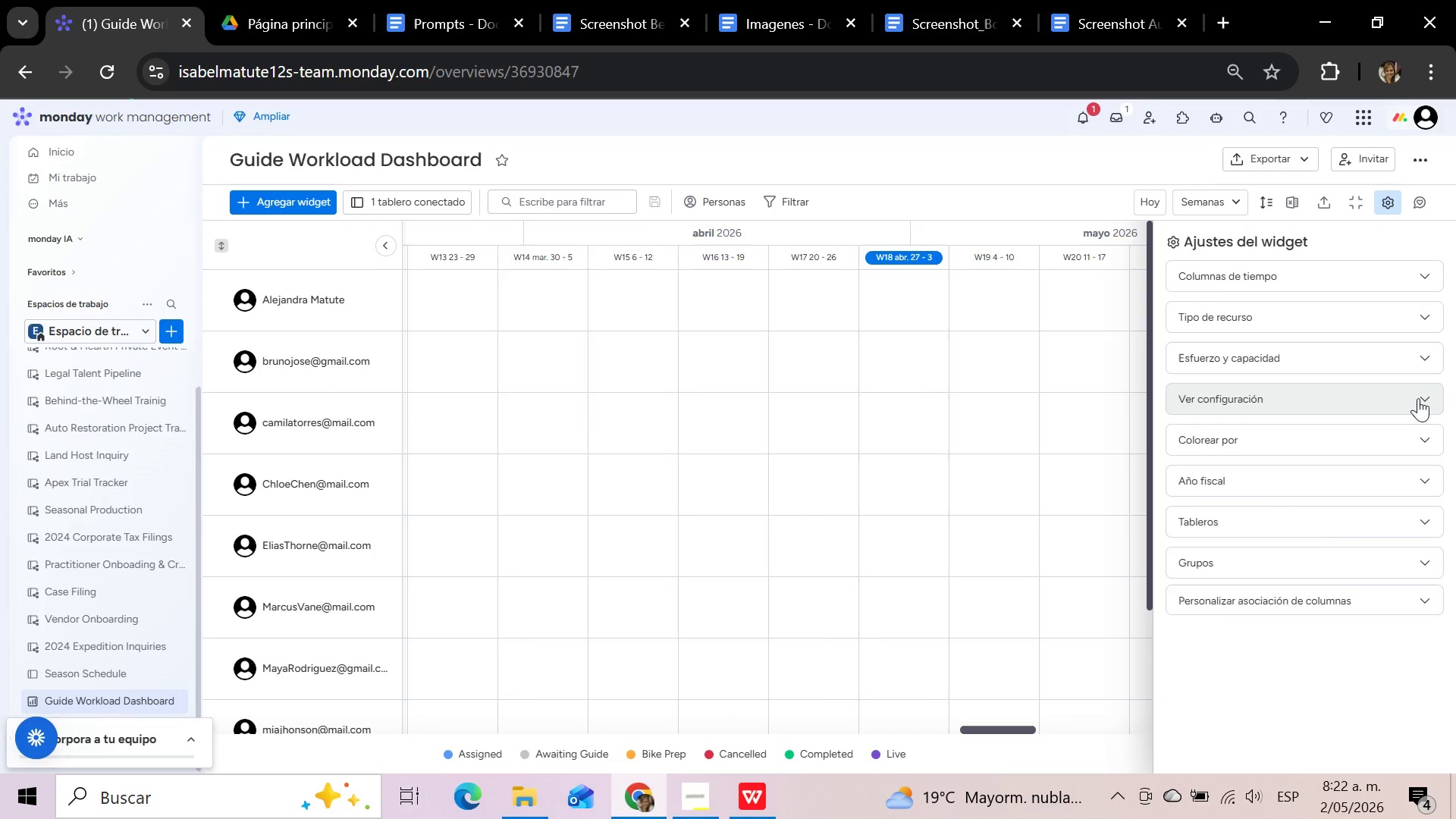 
left_click([1418, 398])
 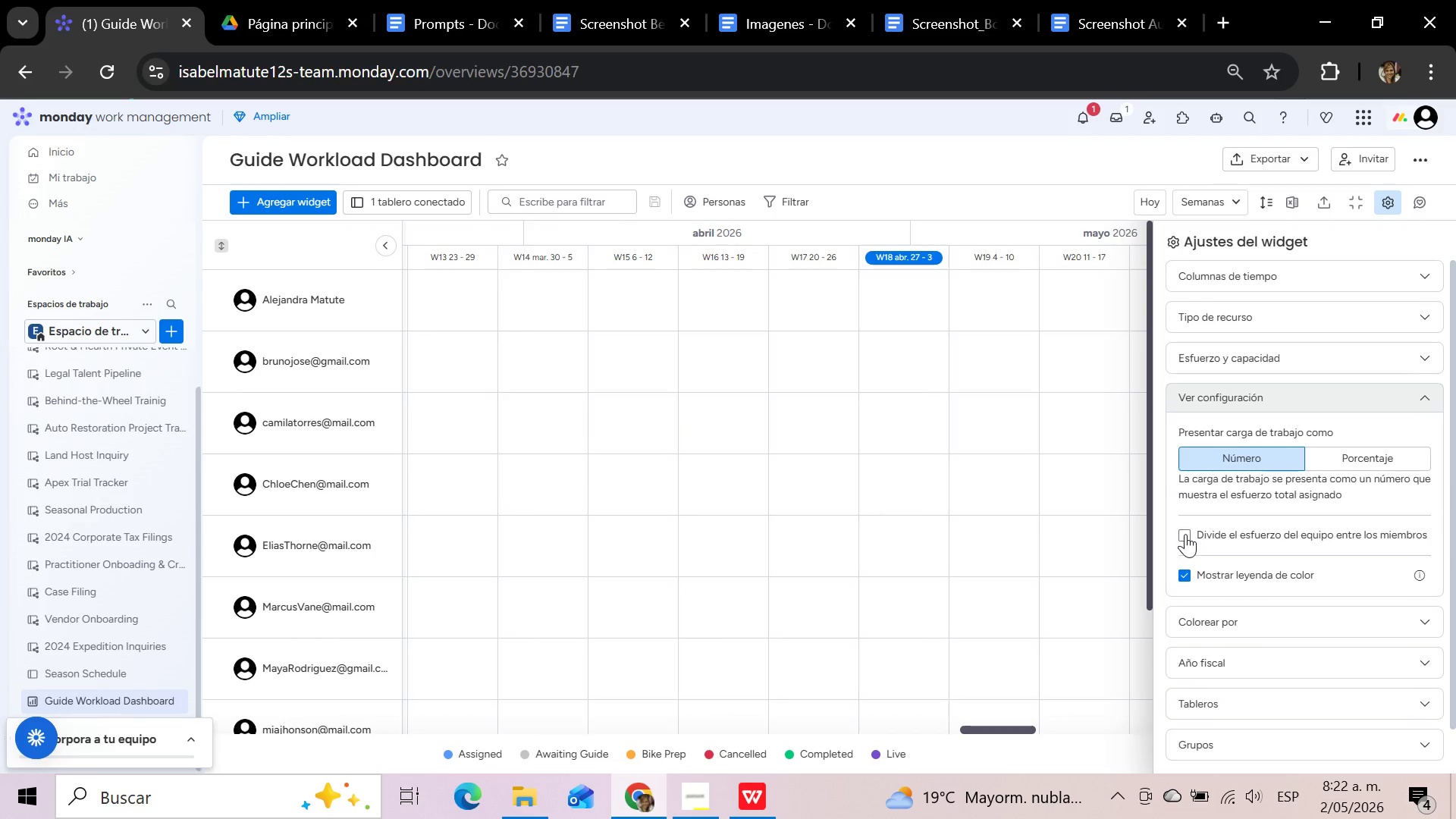 
left_click([1185, 534])
 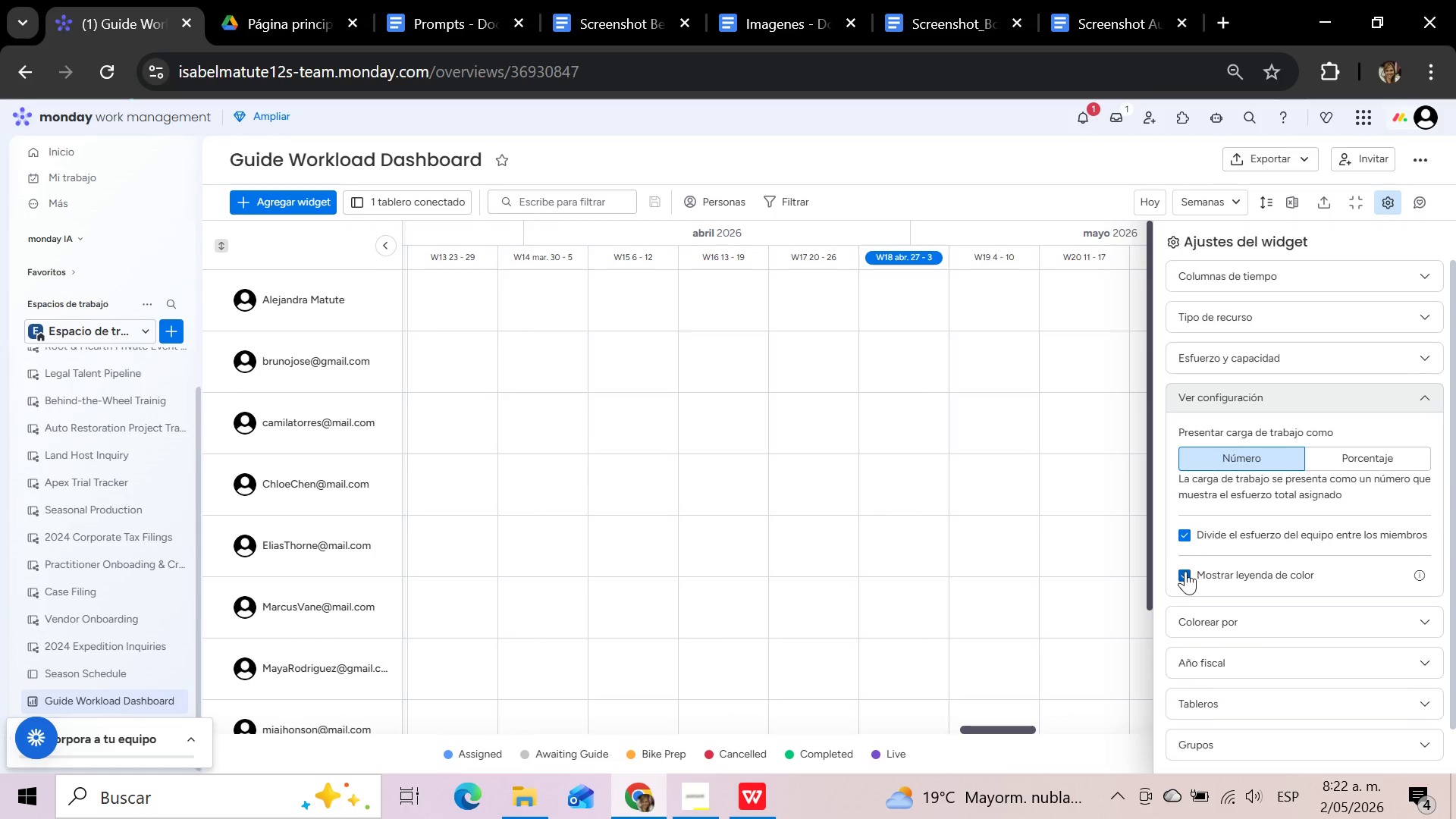 
left_click([1185, 573])
 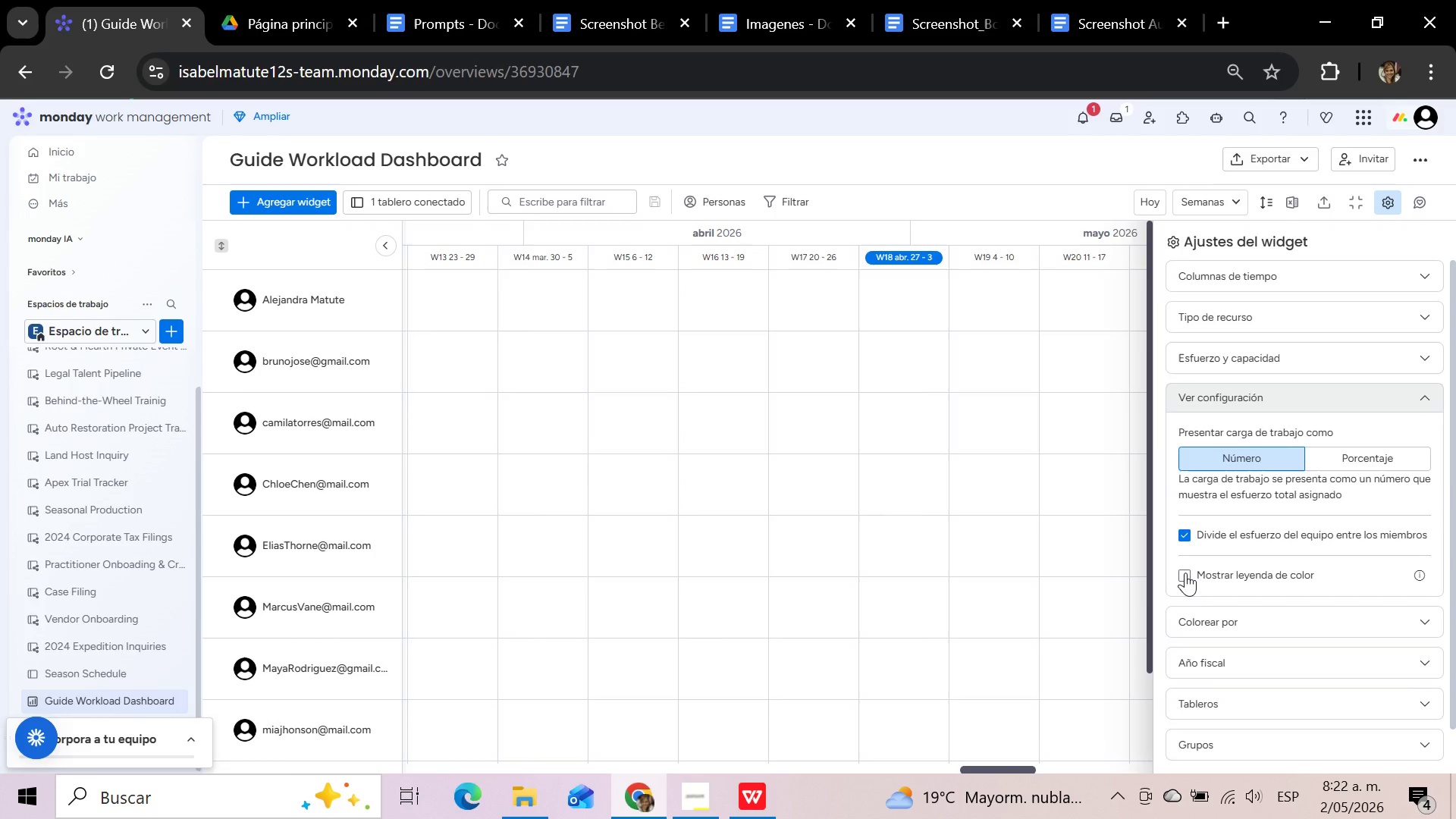 
left_click([1185, 573])
 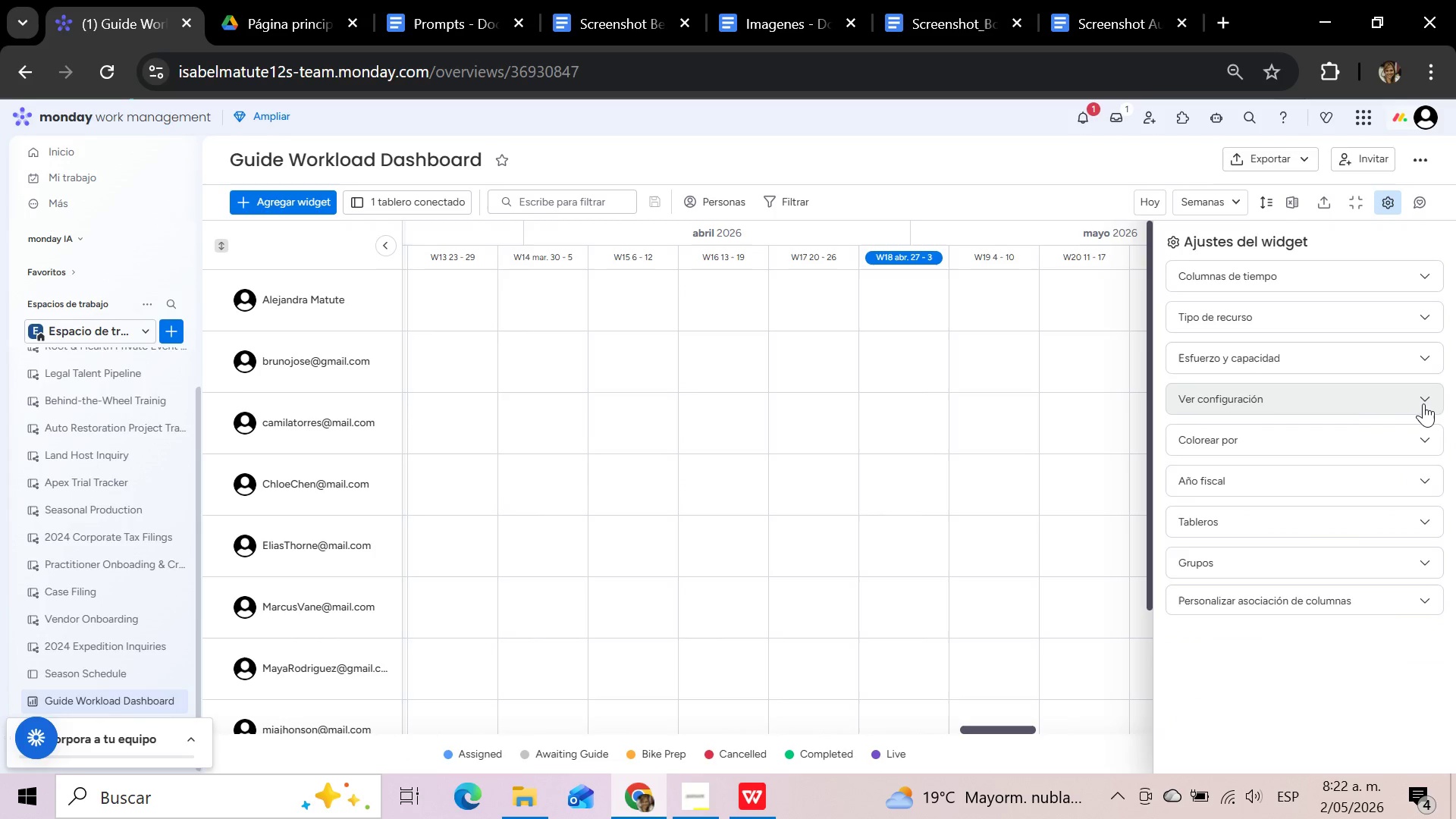 
left_click([1427, 450])
 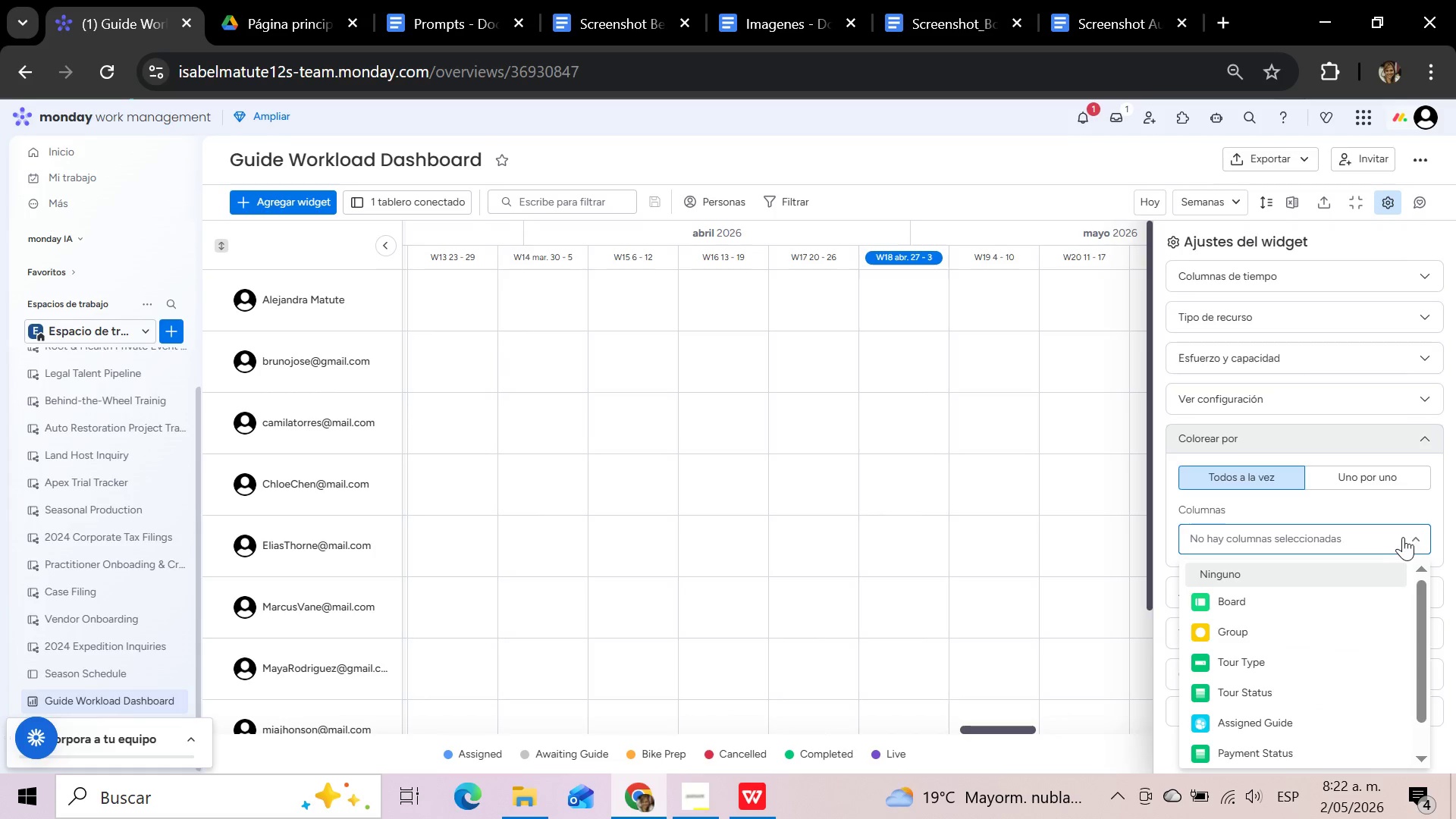 
wait(8.97)
 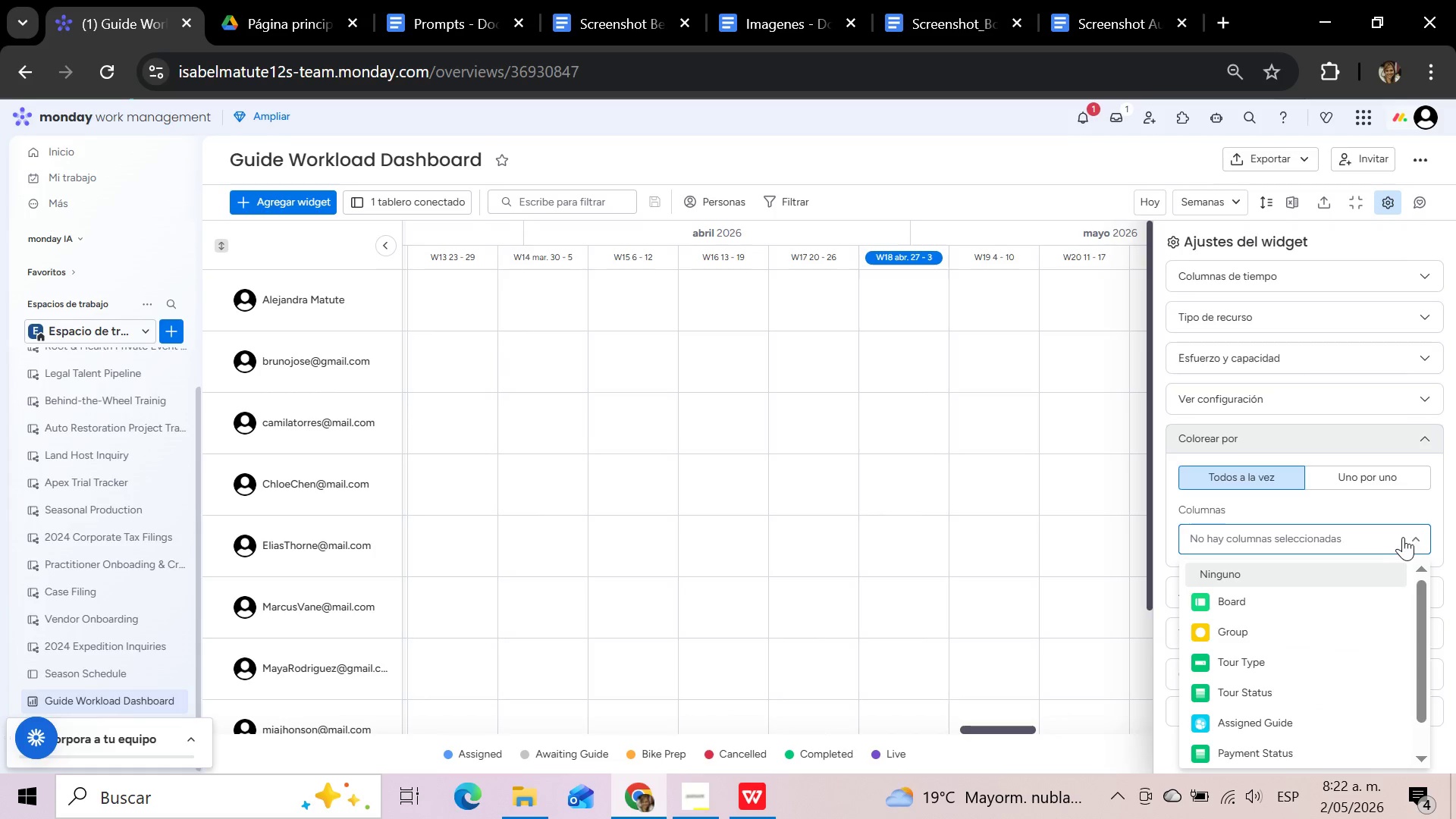 
left_click([1404, 537])
 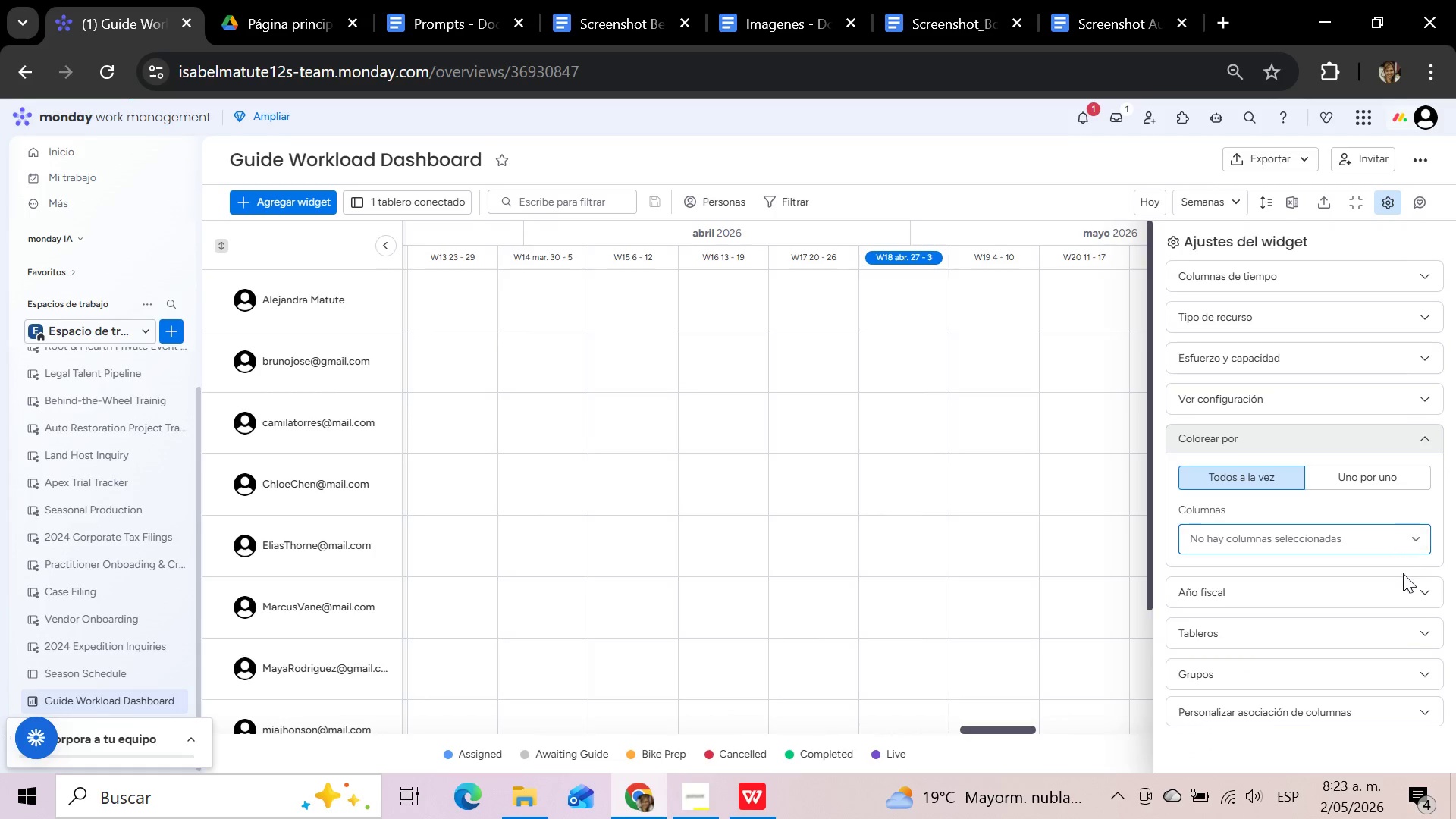 
left_click([1401, 594])
 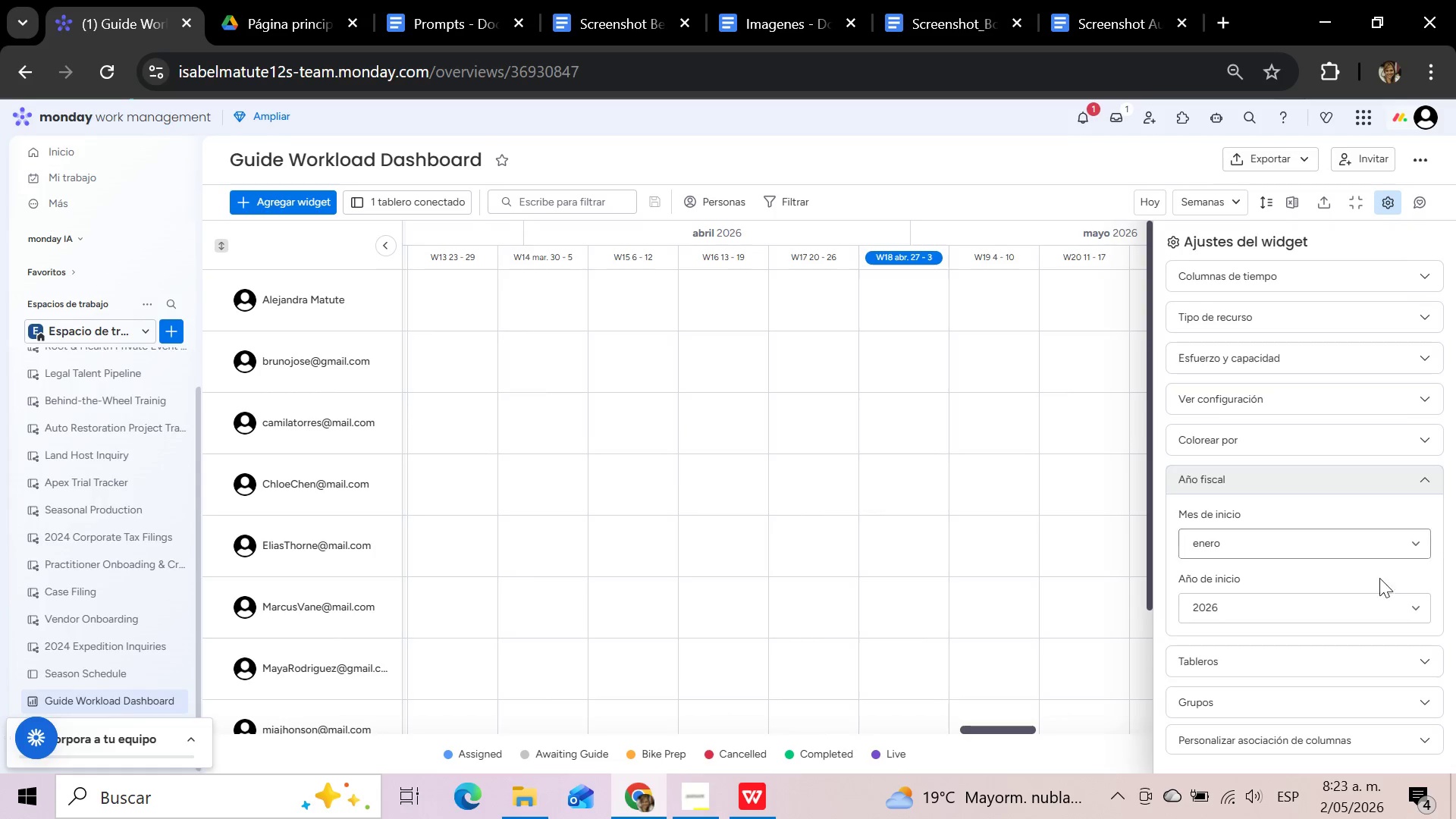 
left_click([1336, 608])
 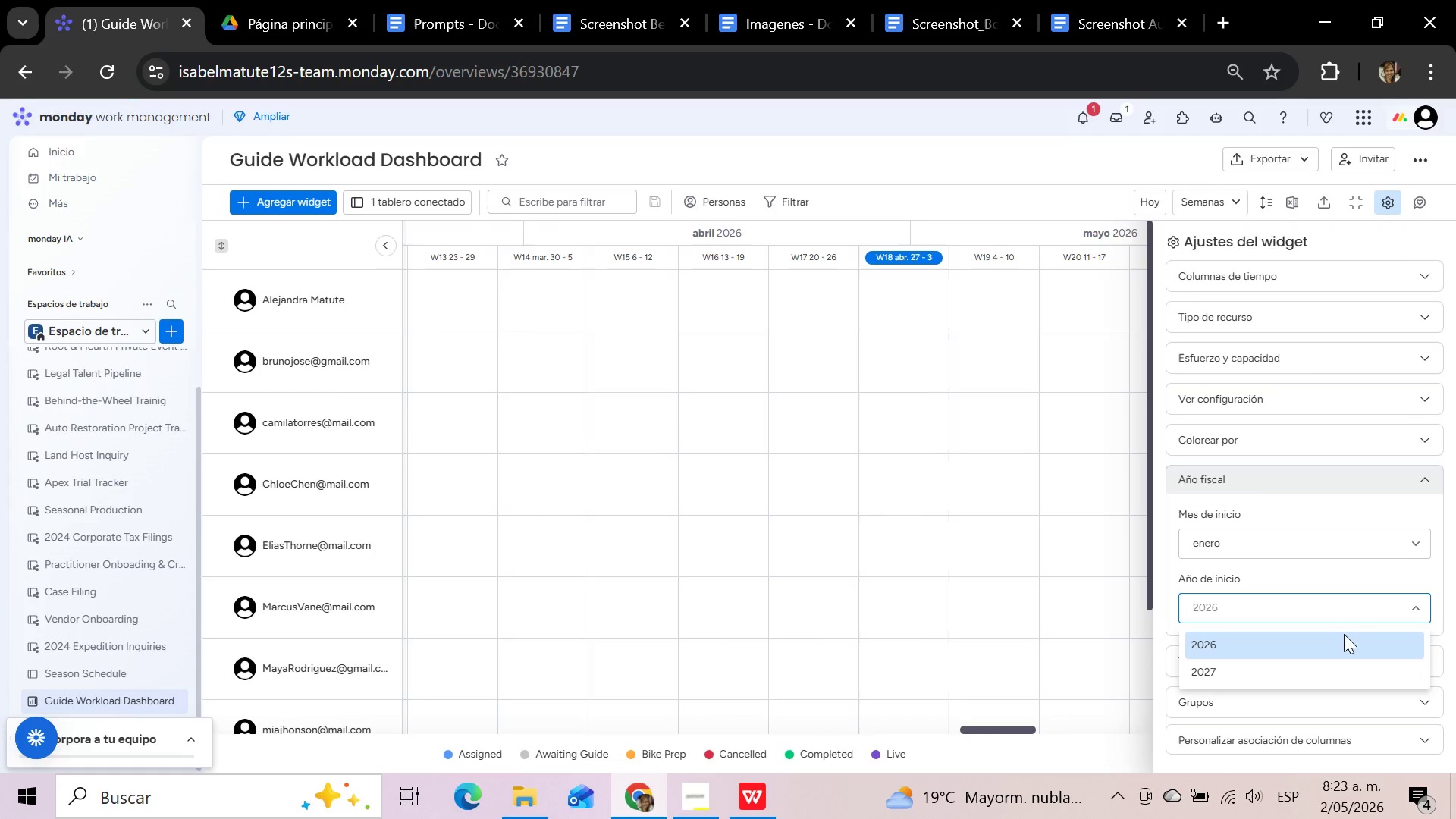 
scroll: coordinate [1345, 635], scroll_direction: up, amount: 3.0
 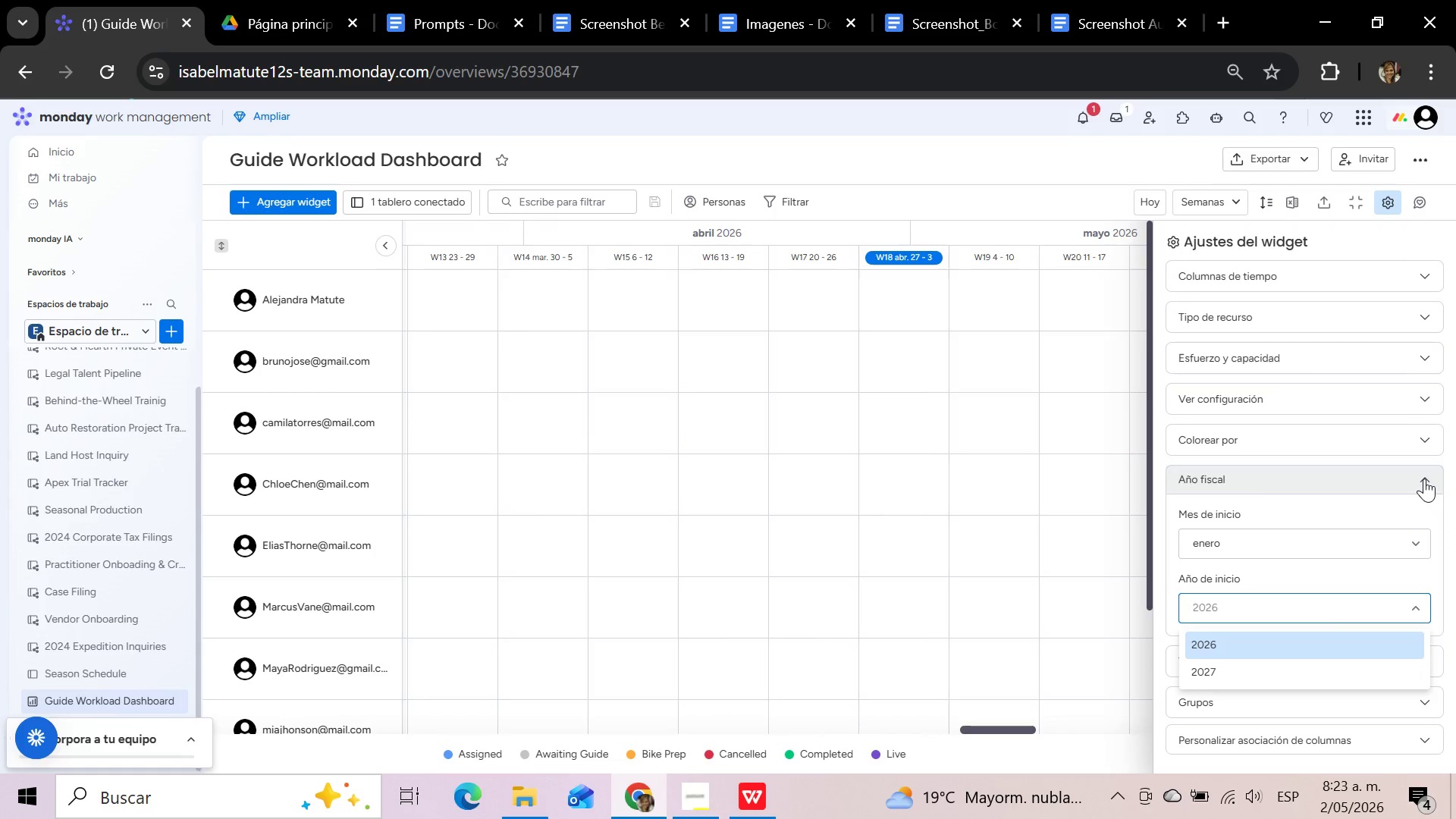 
left_click([1424, 479])
 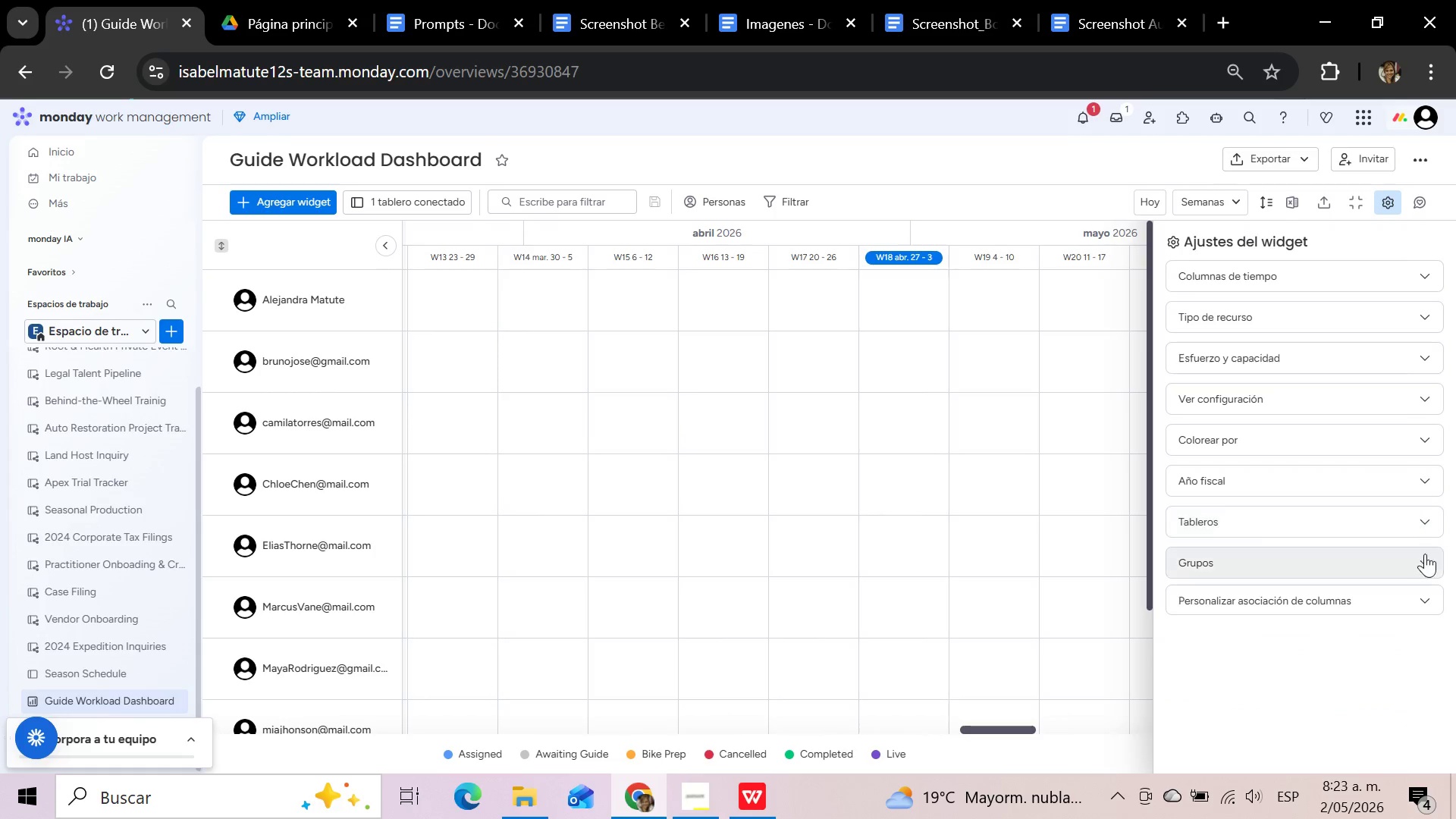 
left_click([1423, 566])
 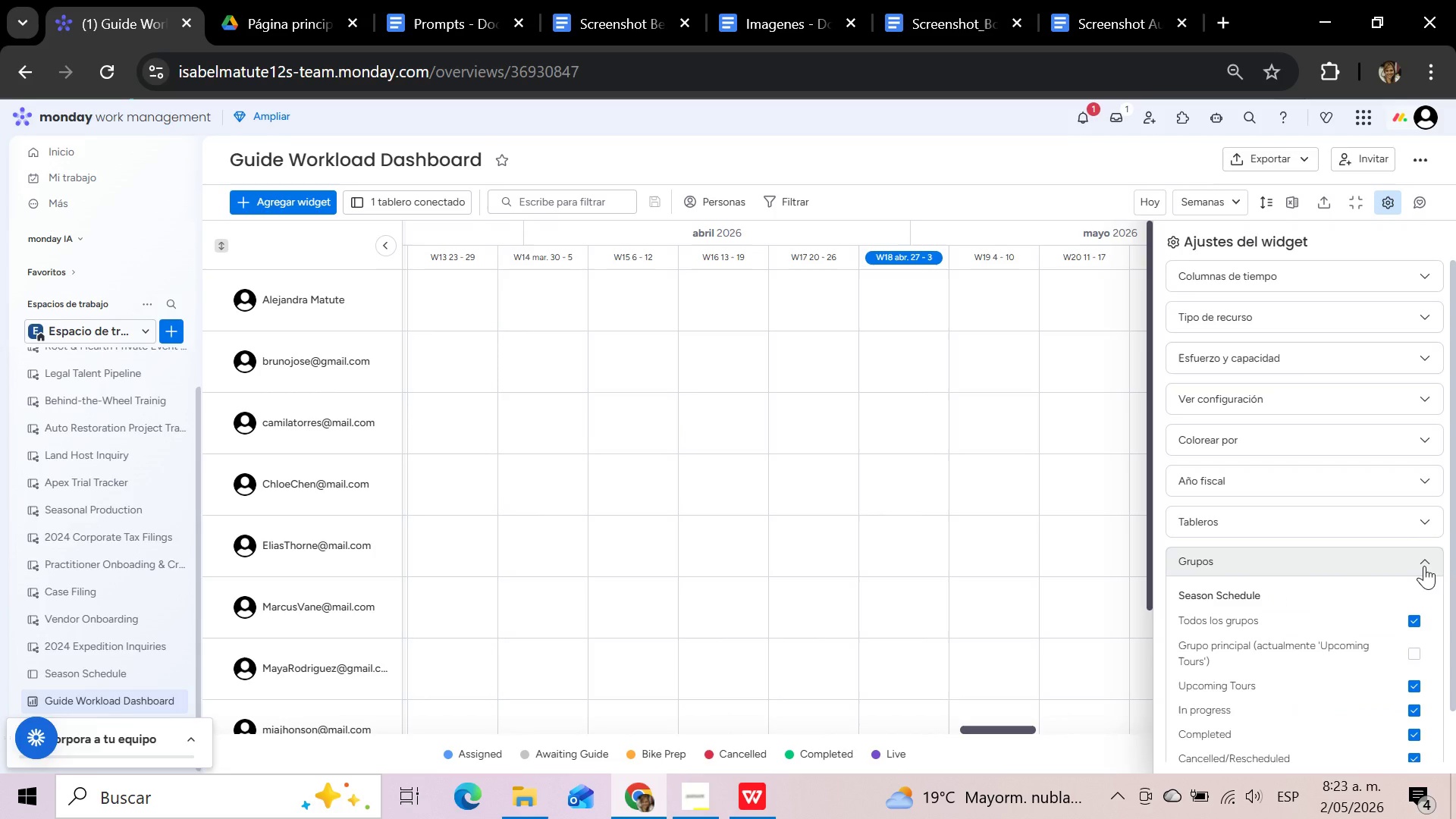 
left_click([1424, 566])
 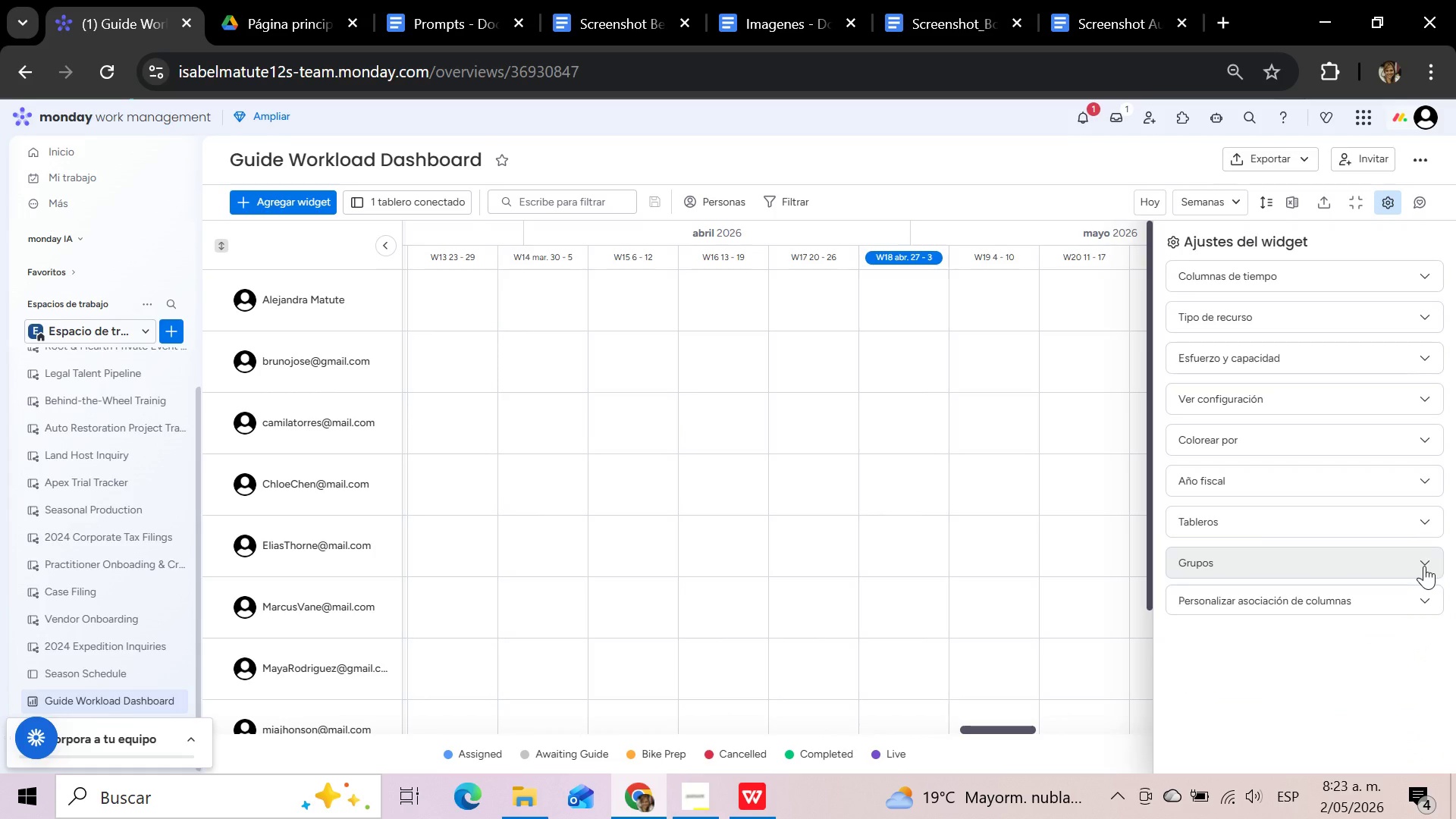 
wait(7.36)
 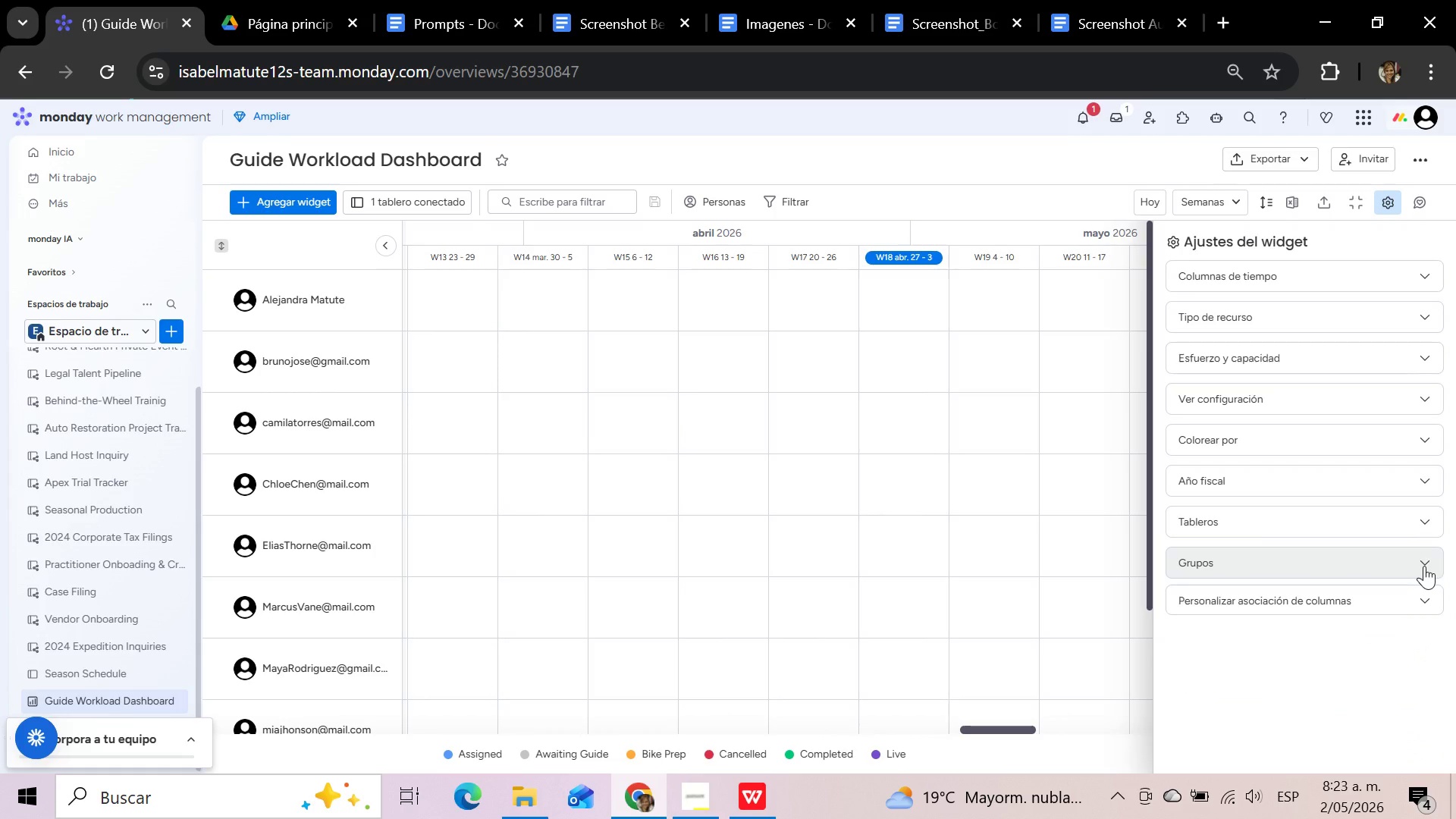 
mouse_move([1382, 288])
 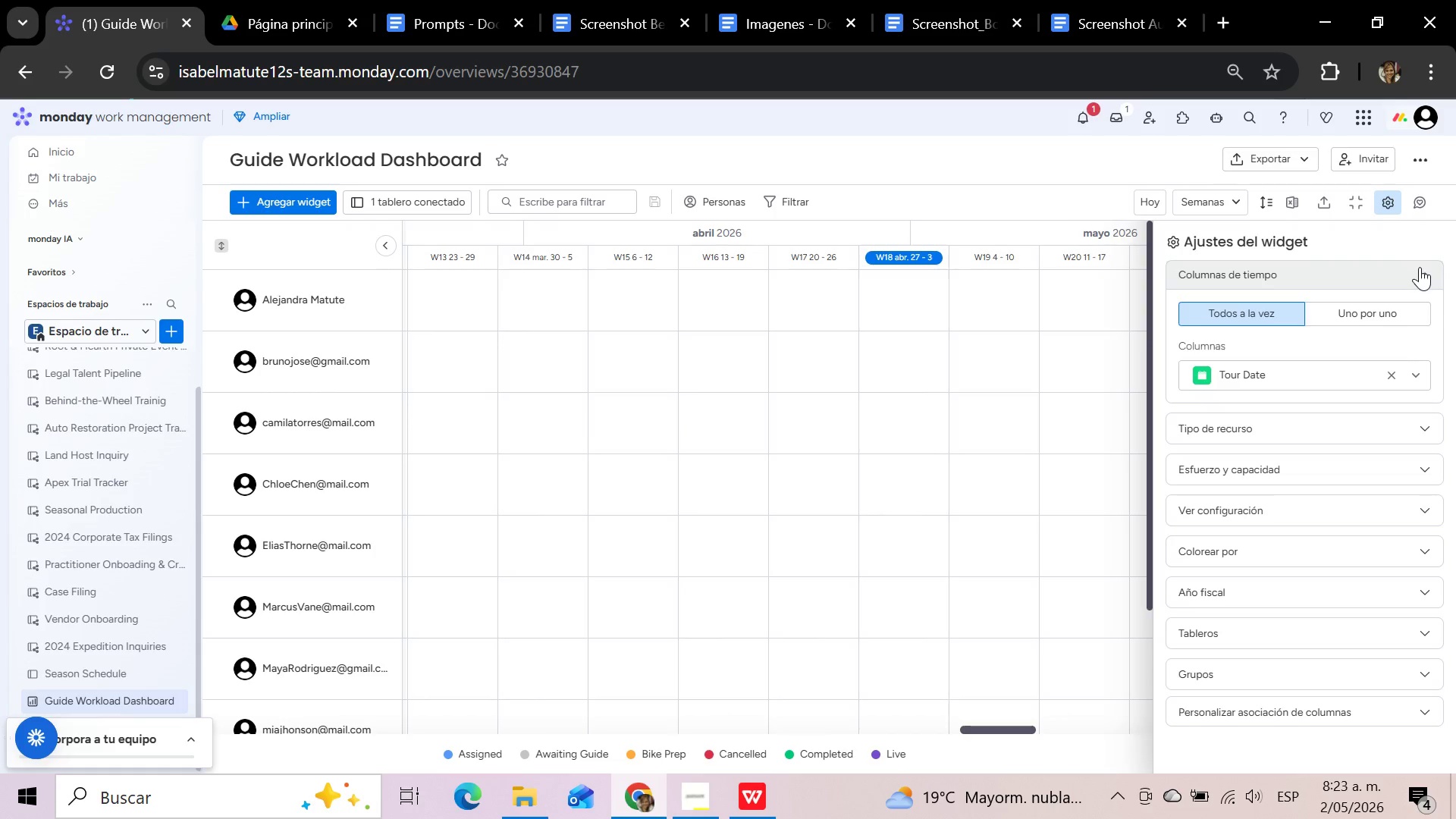 
wait(13.2)
 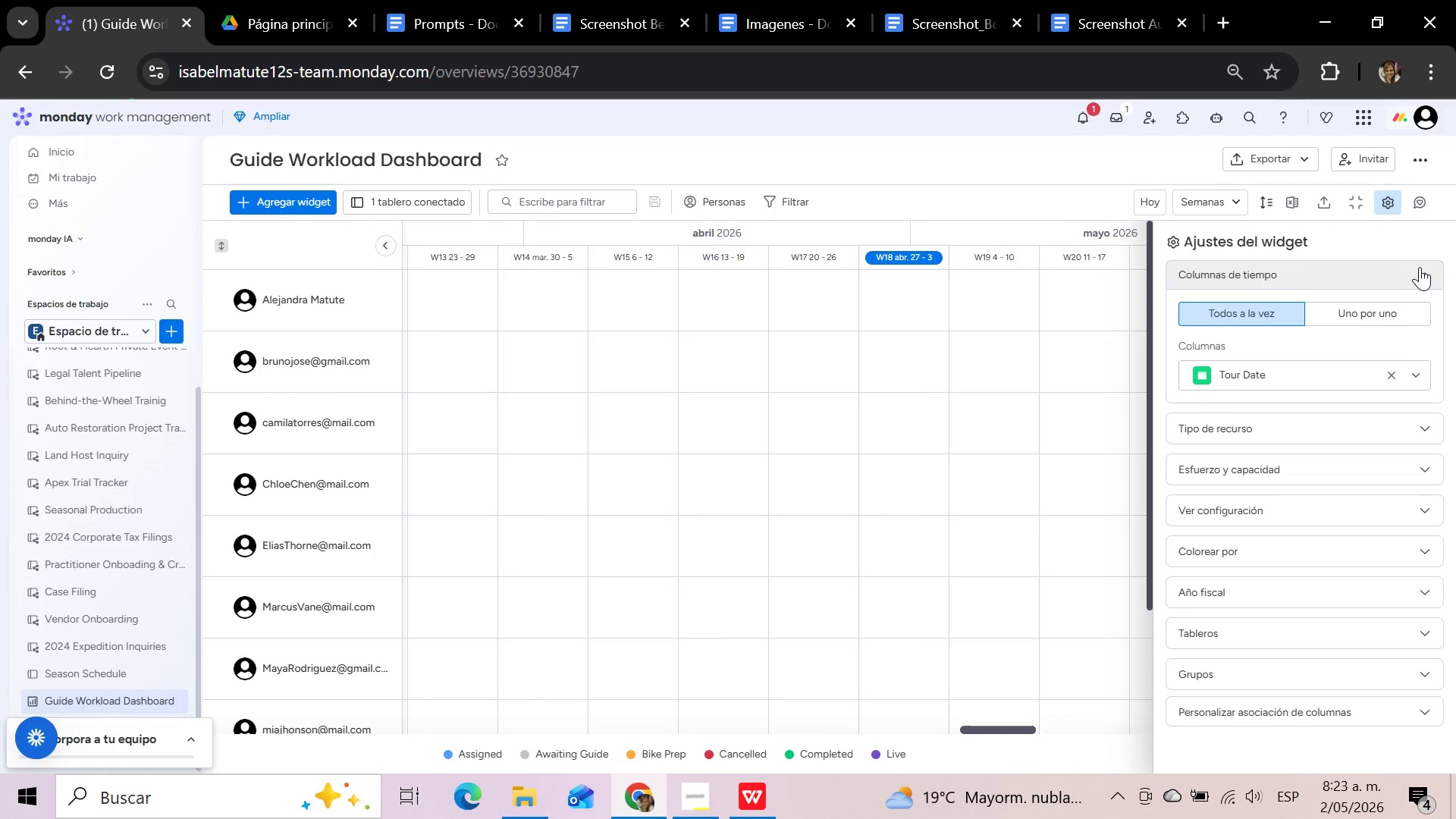 
mouse_move([715, 192])
 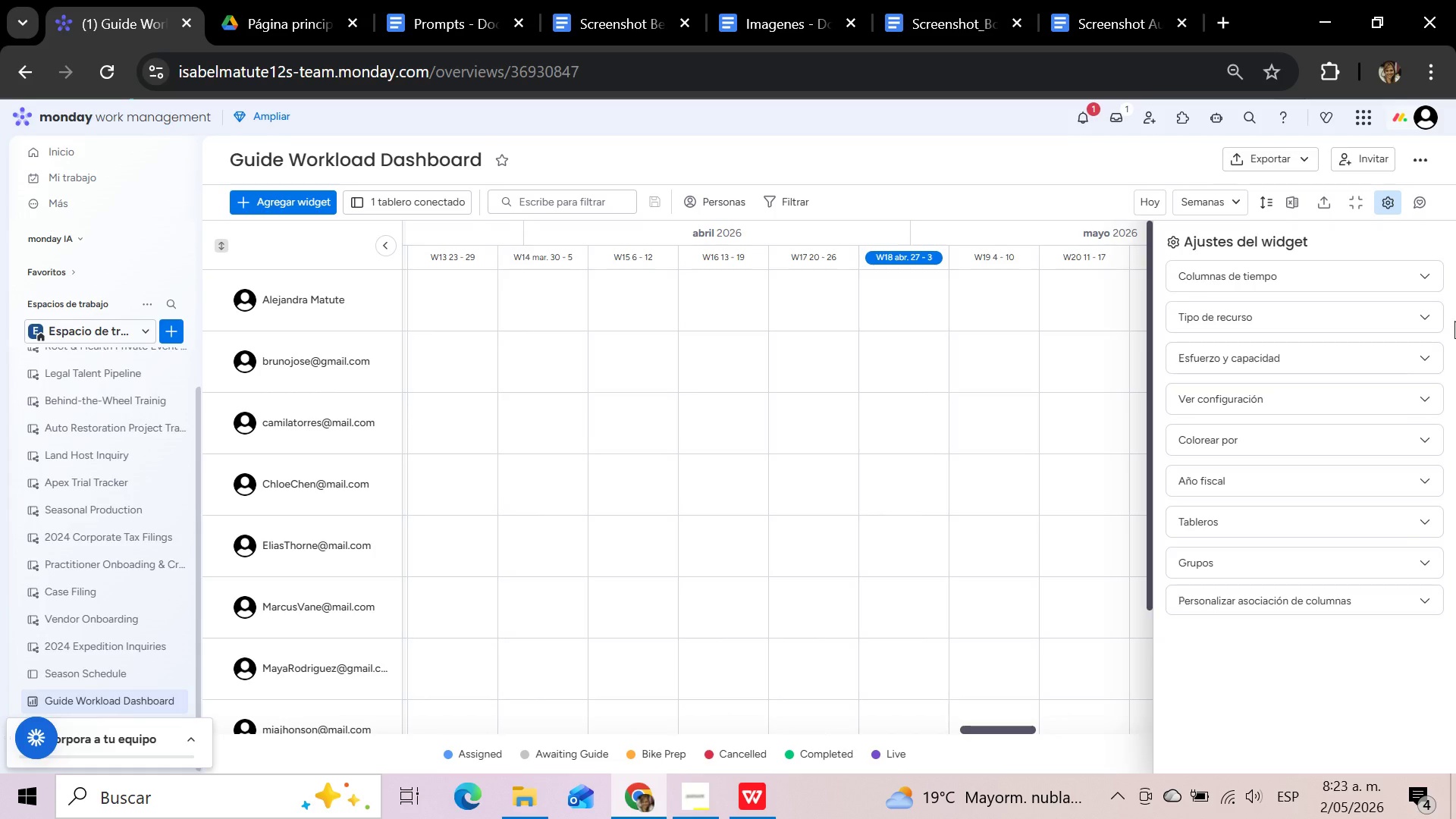 
wait(5.6)
 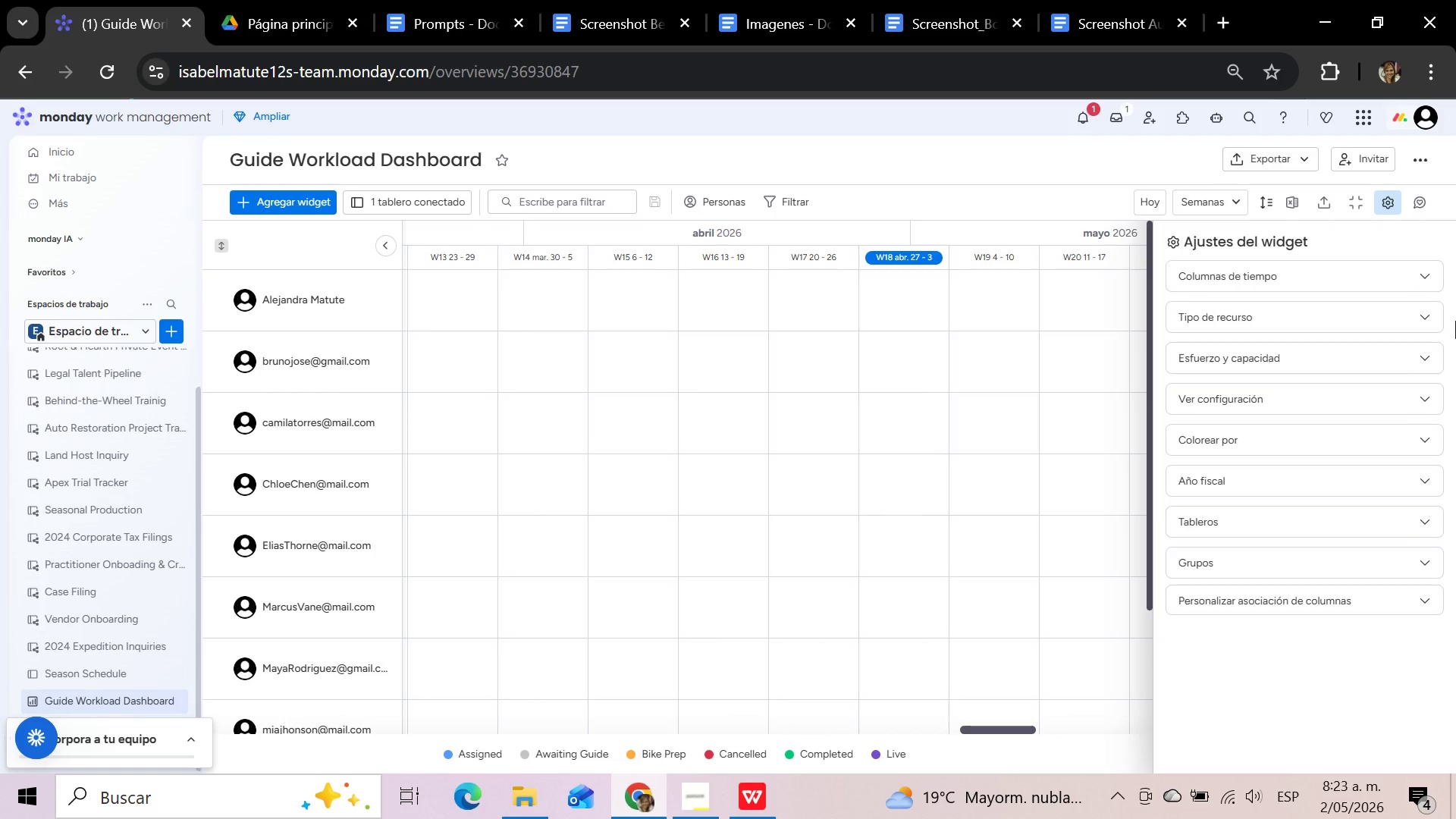 
left_click([1386, 207])
 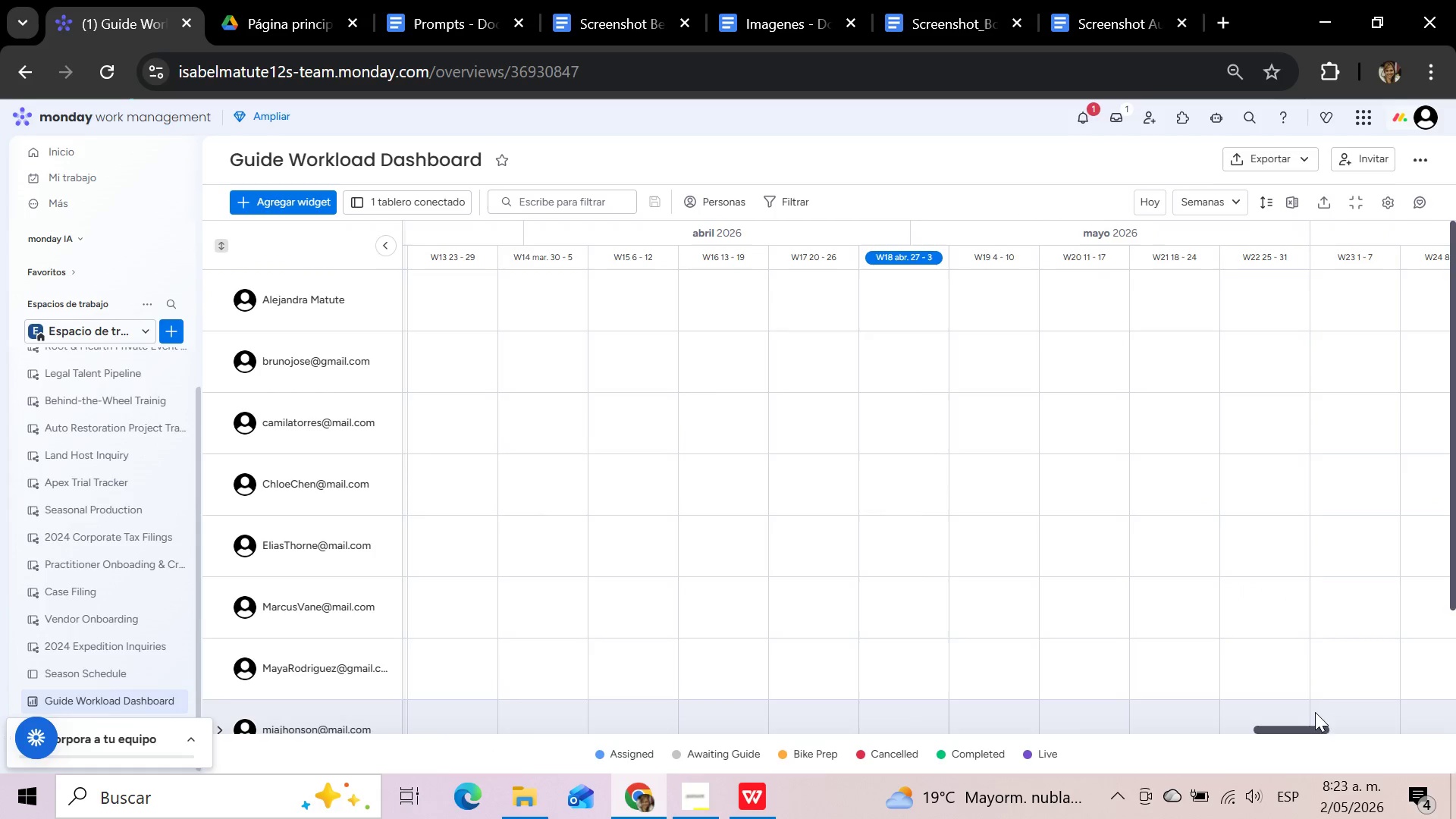 
left_click_drag(start_coordinate=[1295, 729], to_coordinate=[277, 727])
 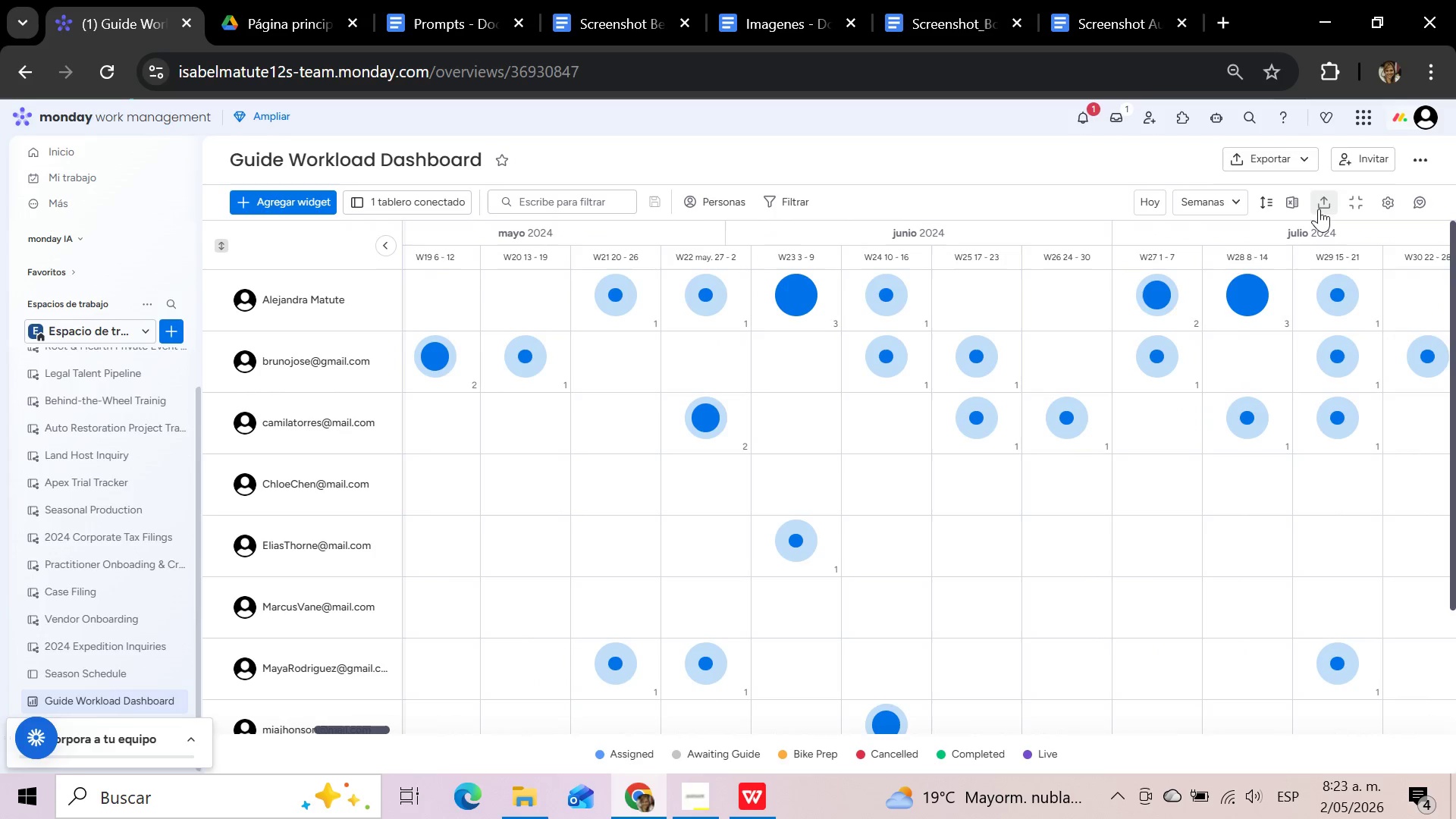 
mouse_move([1305, 196])
 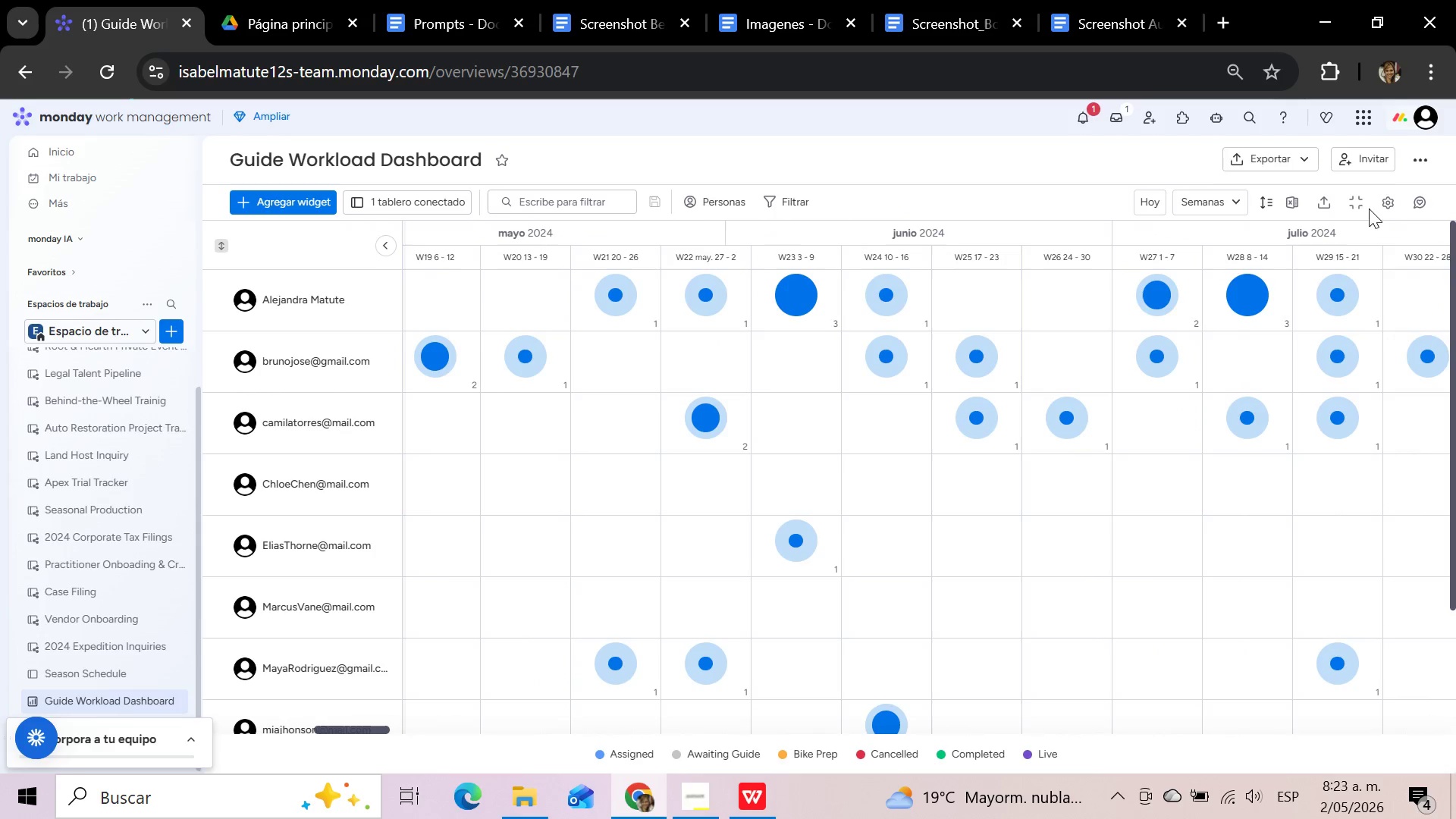 
mouse_move([1348, 206])
 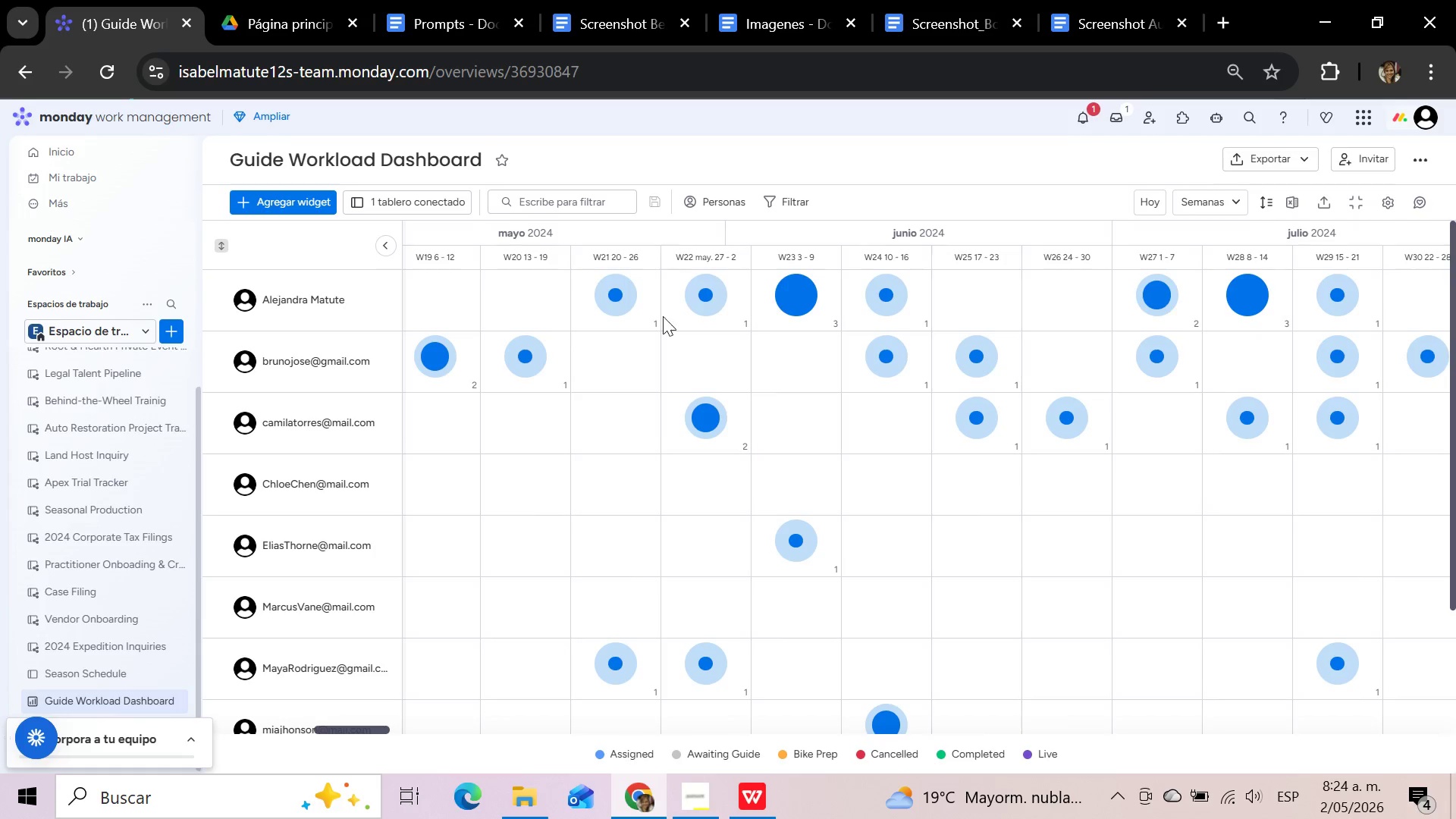 
scroll: coordinate [625, 443], scroll_direction: down, amount: 2.0
 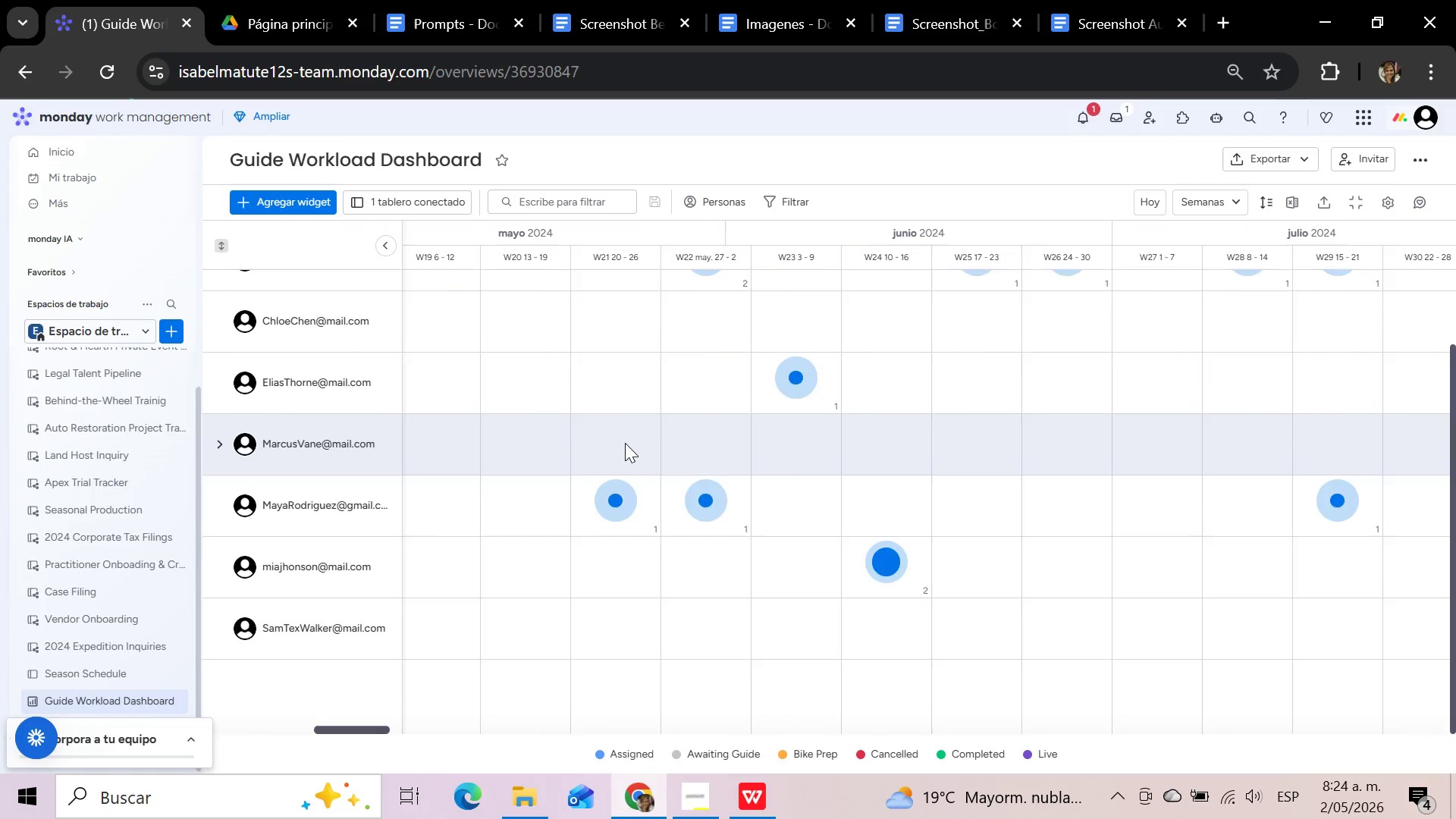 
scroll: coordinate [625, 443], scroll_direction: up, amount: 6.0
 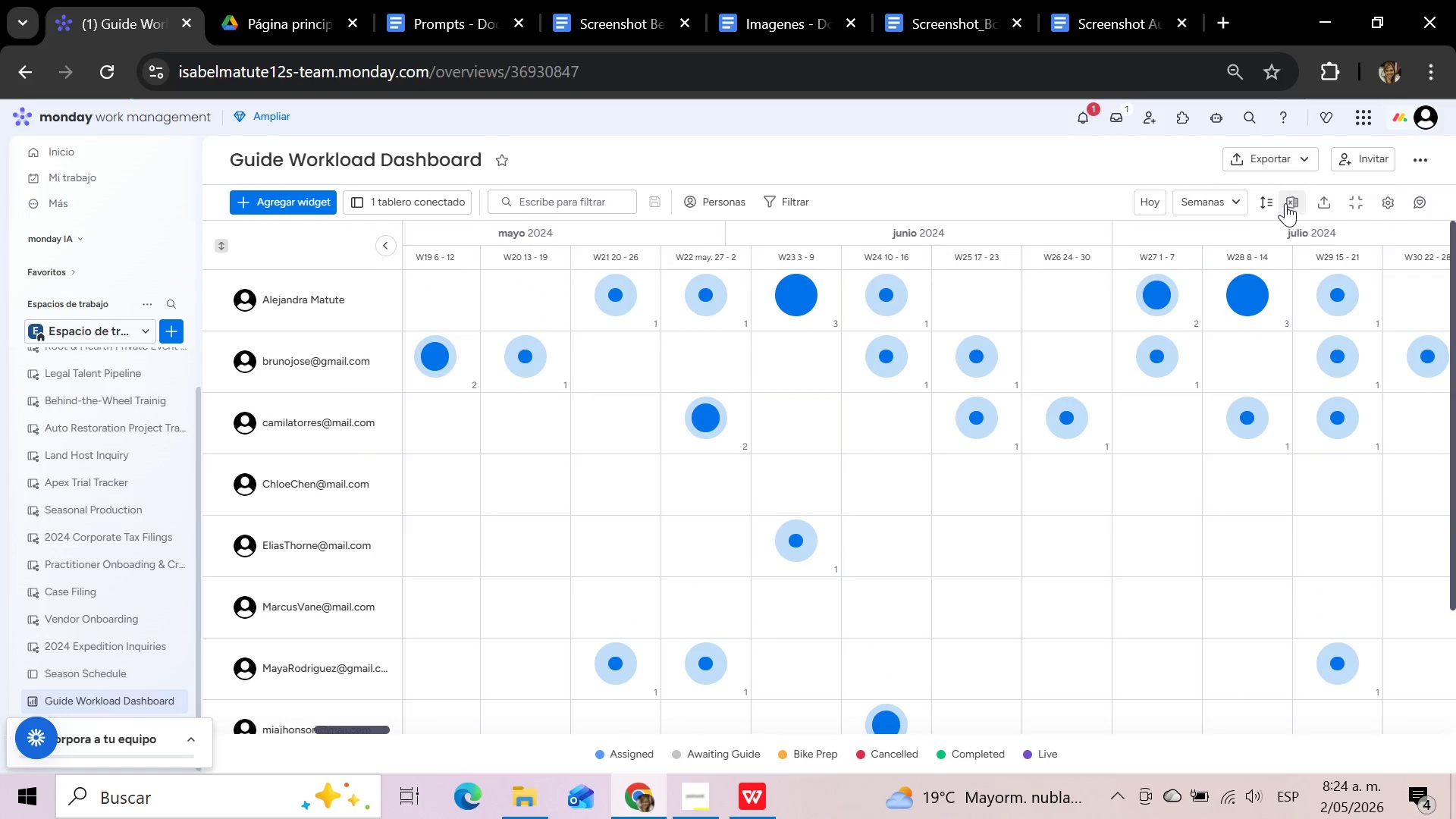 
left_click([1238, 203])
 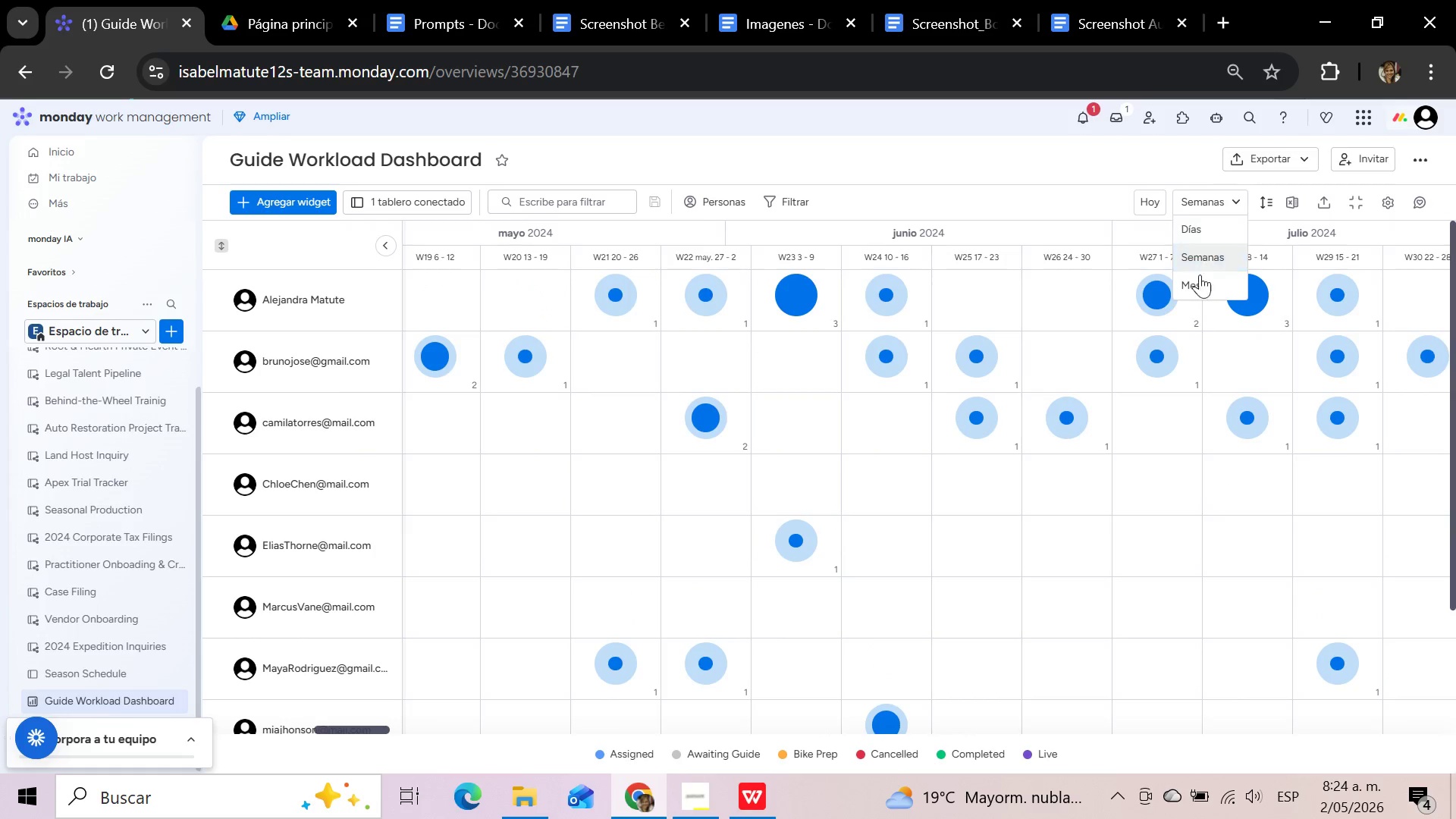 
left_click([1196, 284])
 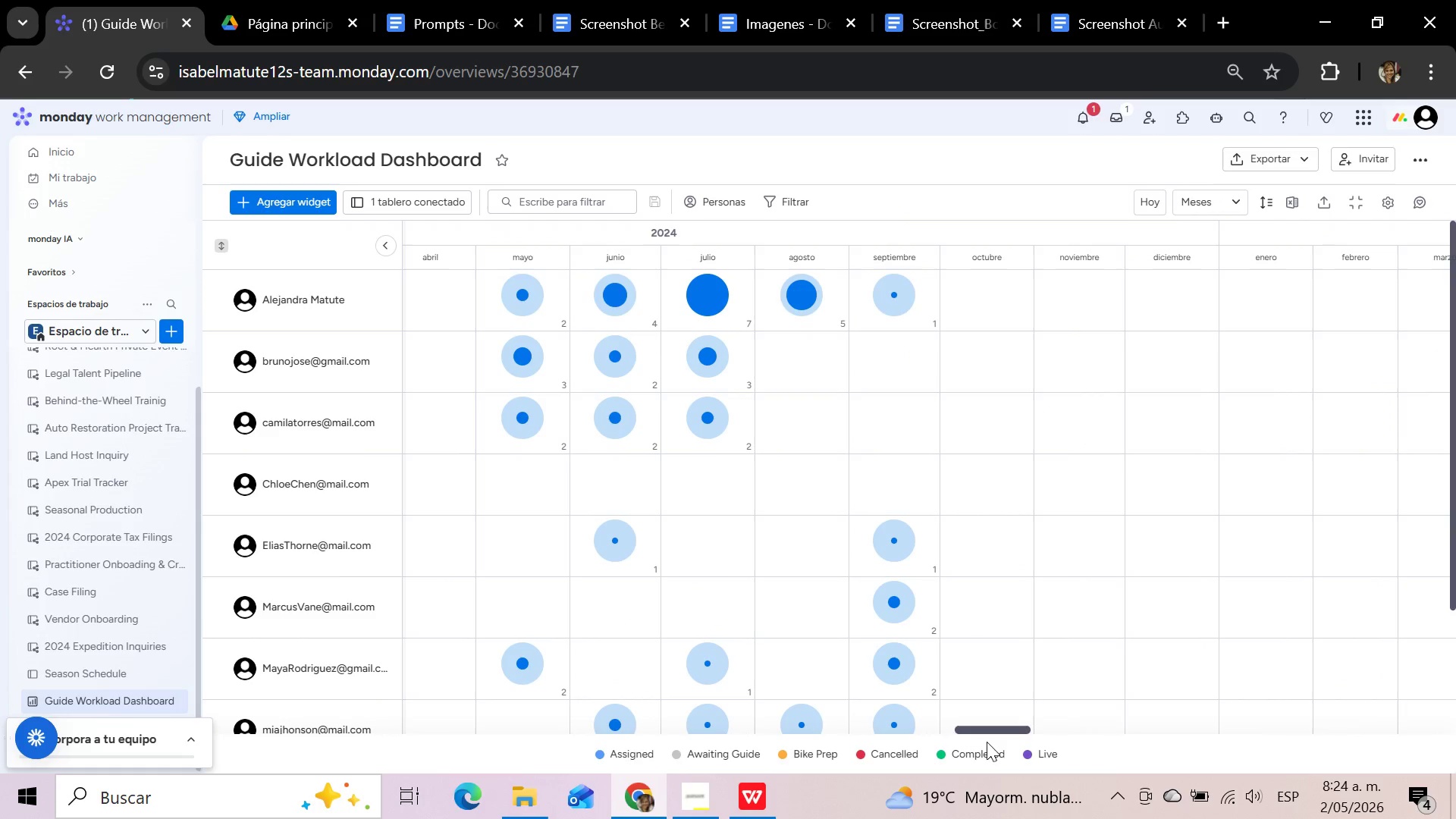 
left_click_drag(start_coordinate=[993, 733], to_coordinate=[885, 725])
 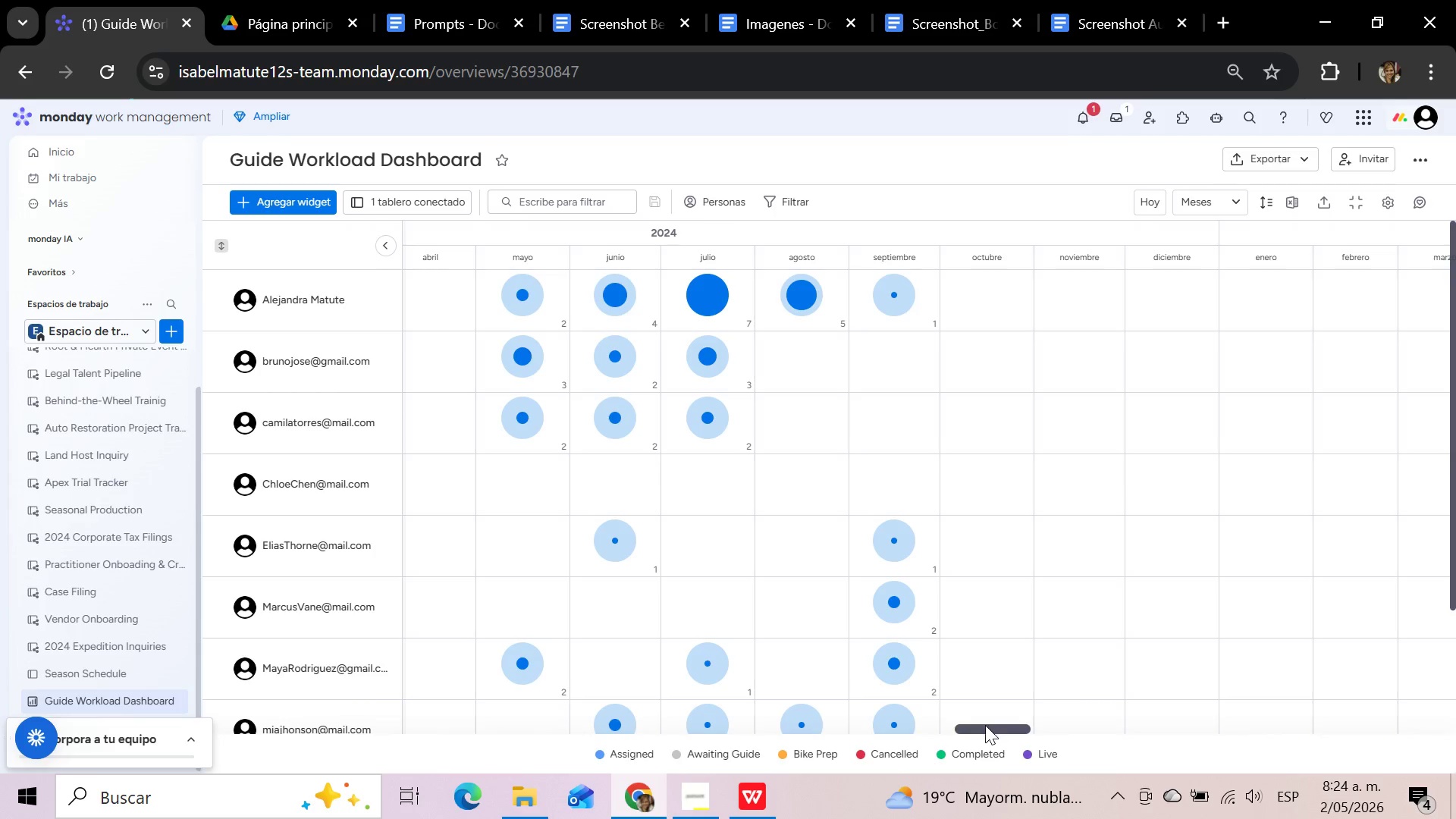 
left_click_drag(start_coordinate=[985, 726], to_coordinate=[953, 731])
 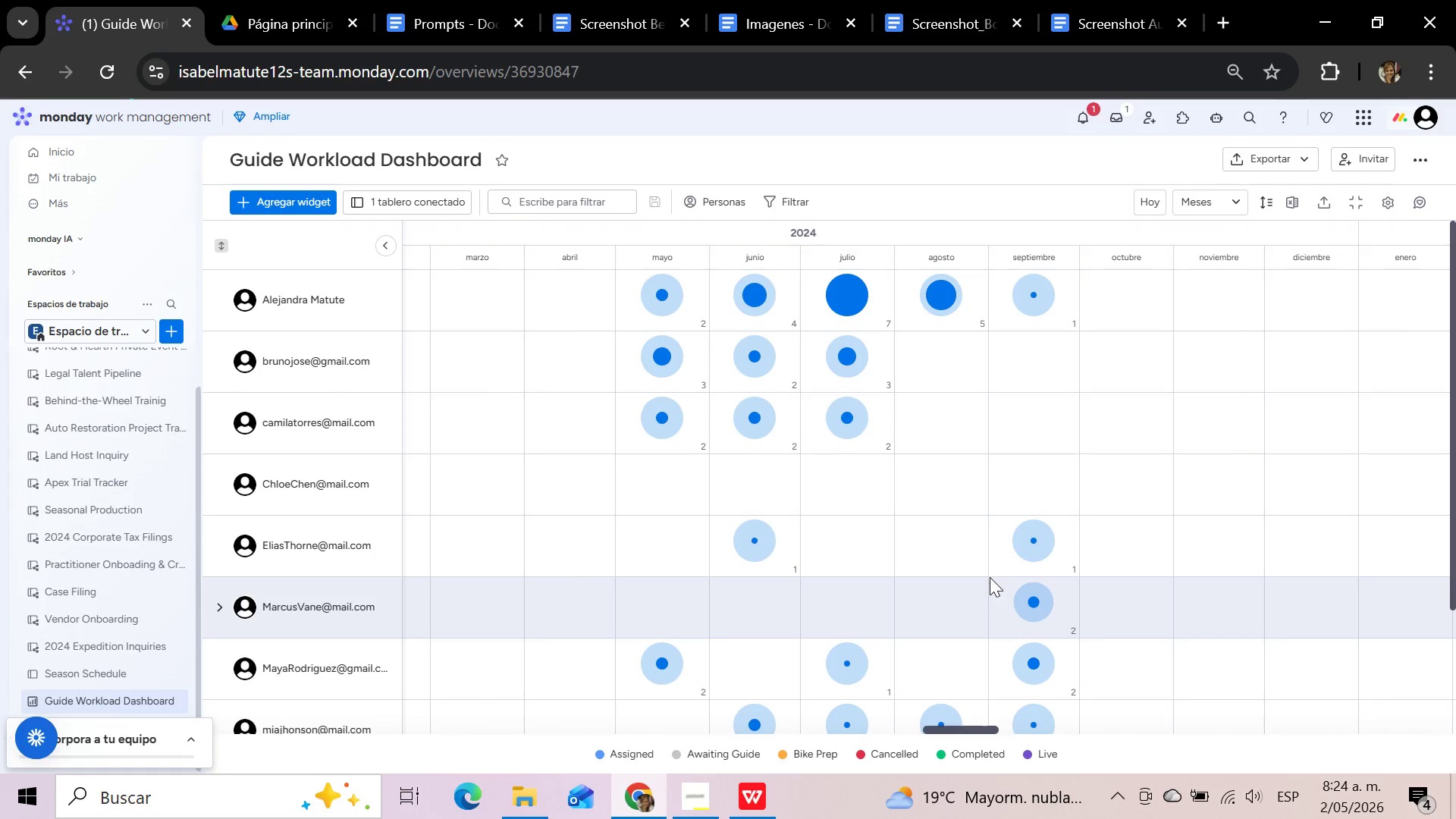 
scroll: coordinate [990, 577], scroll_direction: none, amount: 0.0
 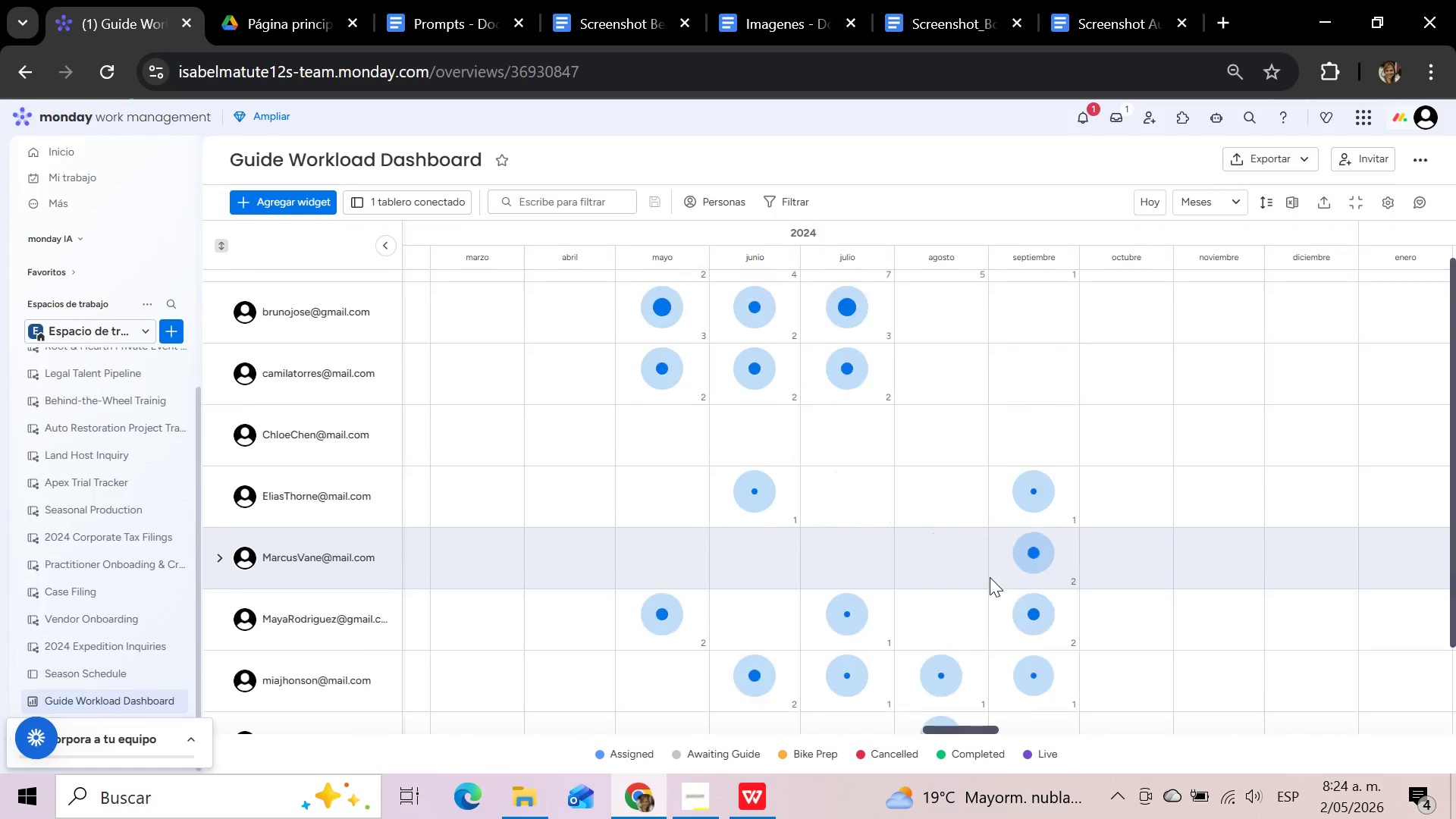 
scroll: coordinate [990, 577], scroll_direction: up, amount: 5.0
 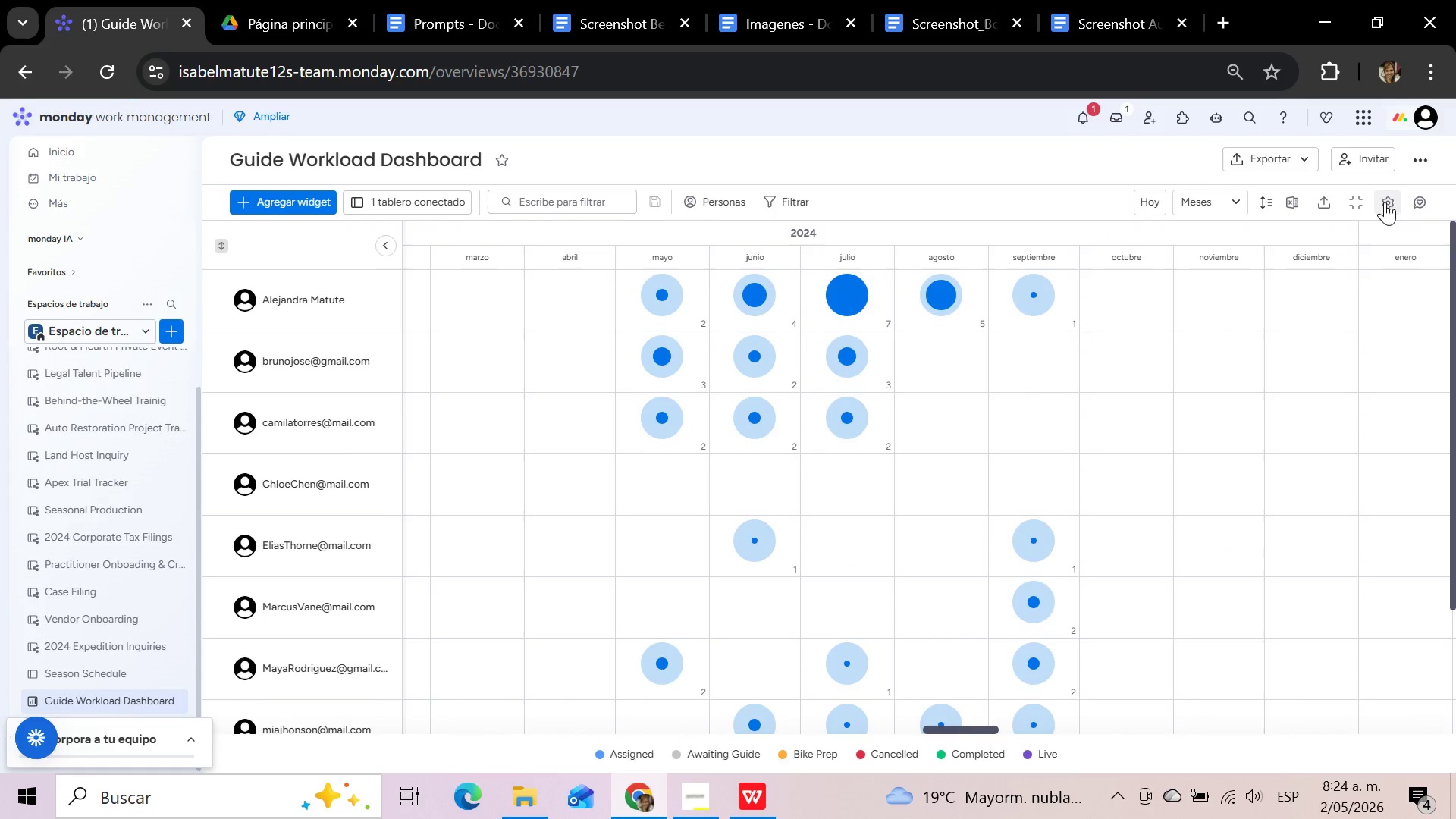 
left_click([1388, 202])
 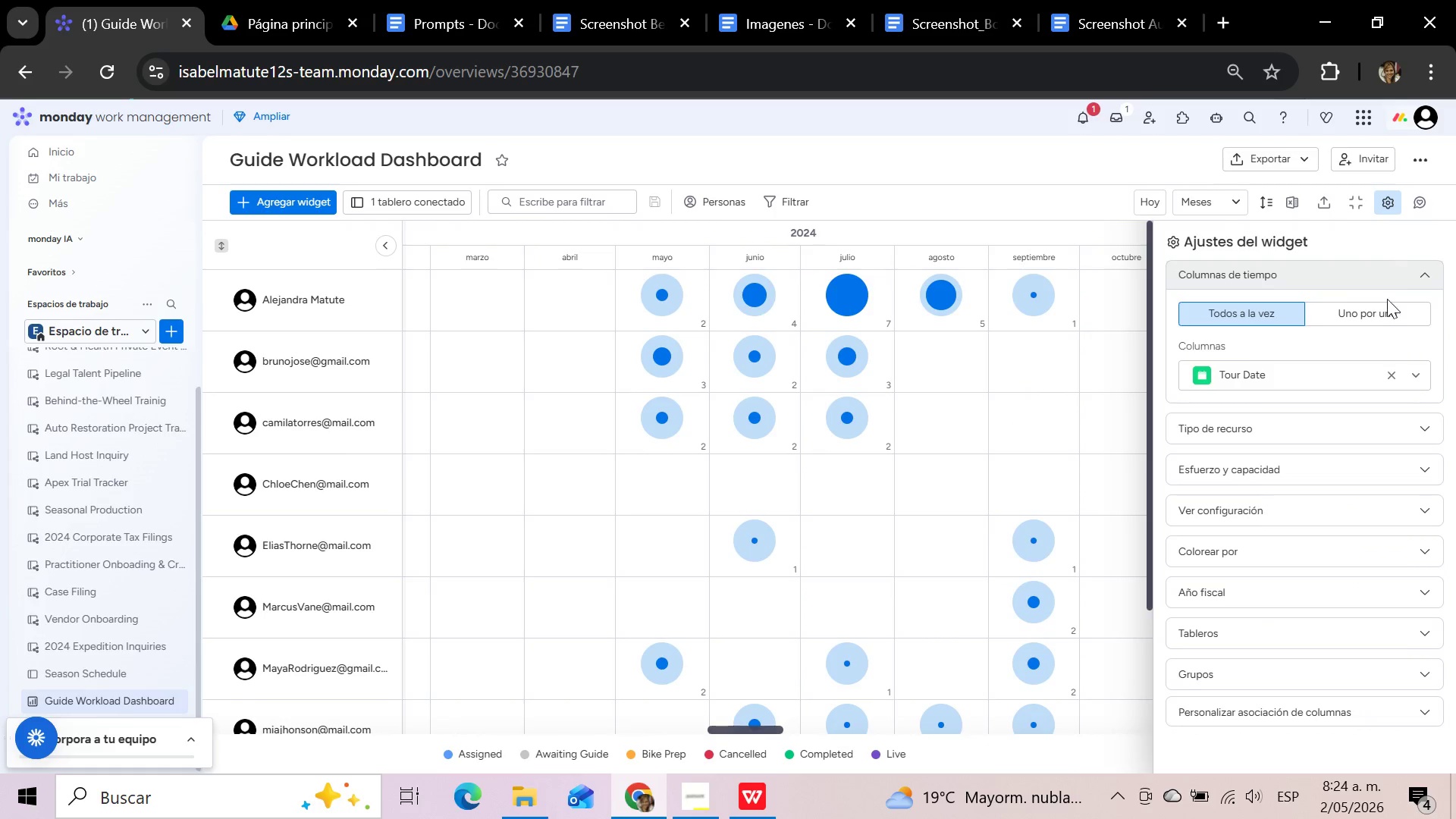 
left_click([1383, 312])
 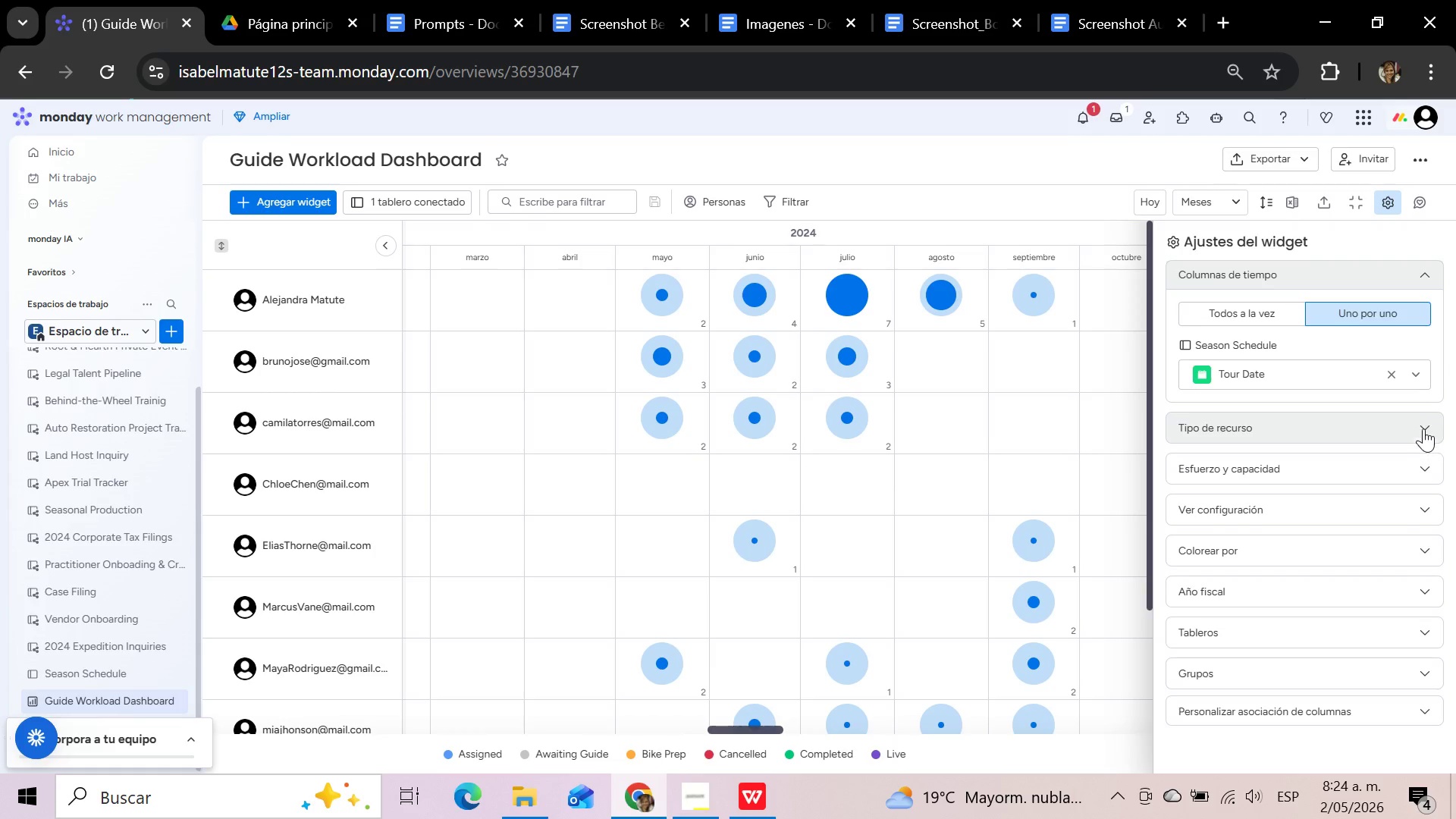 
wait(5.39)
 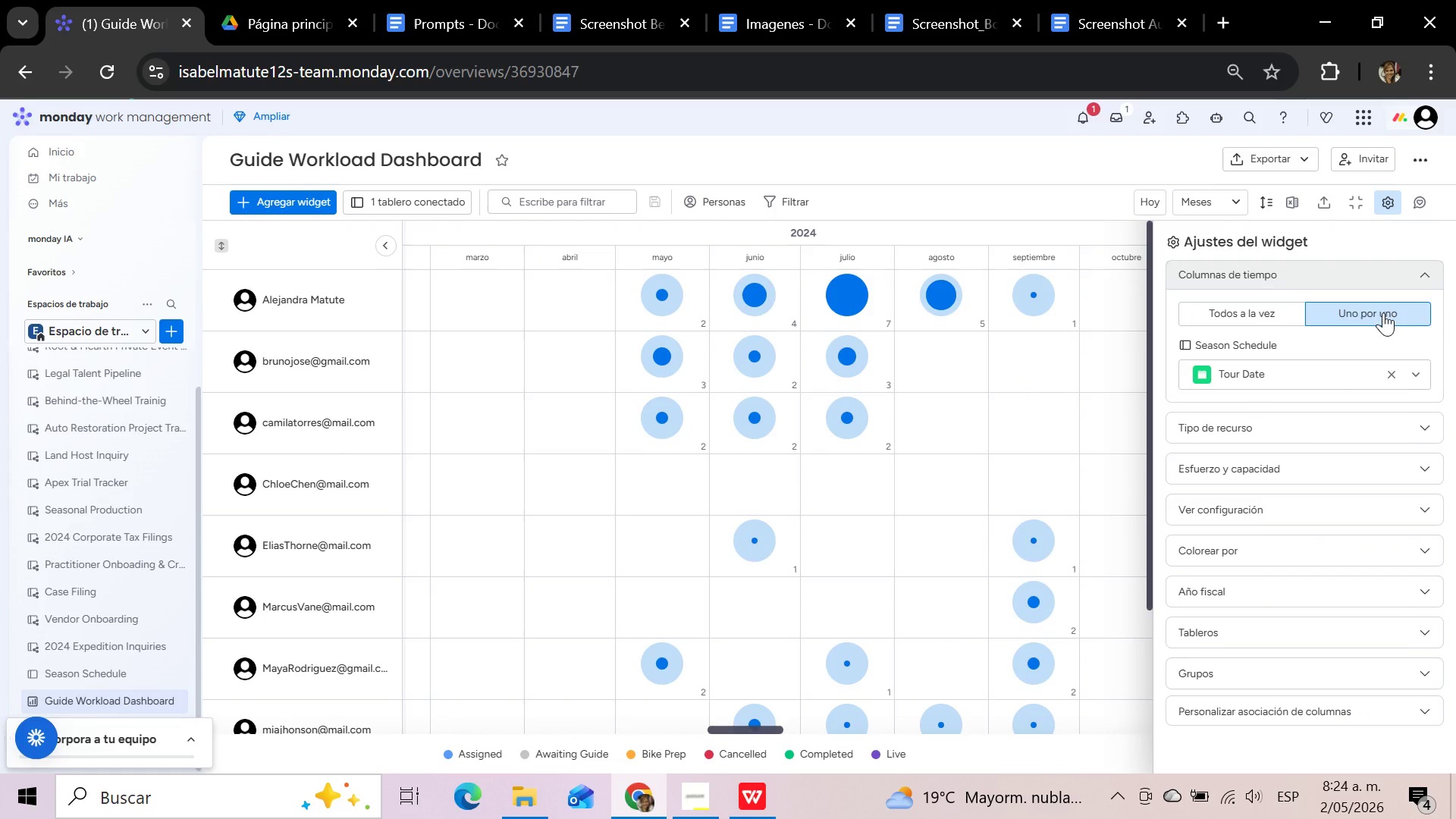 
left_click([1272, 322])
 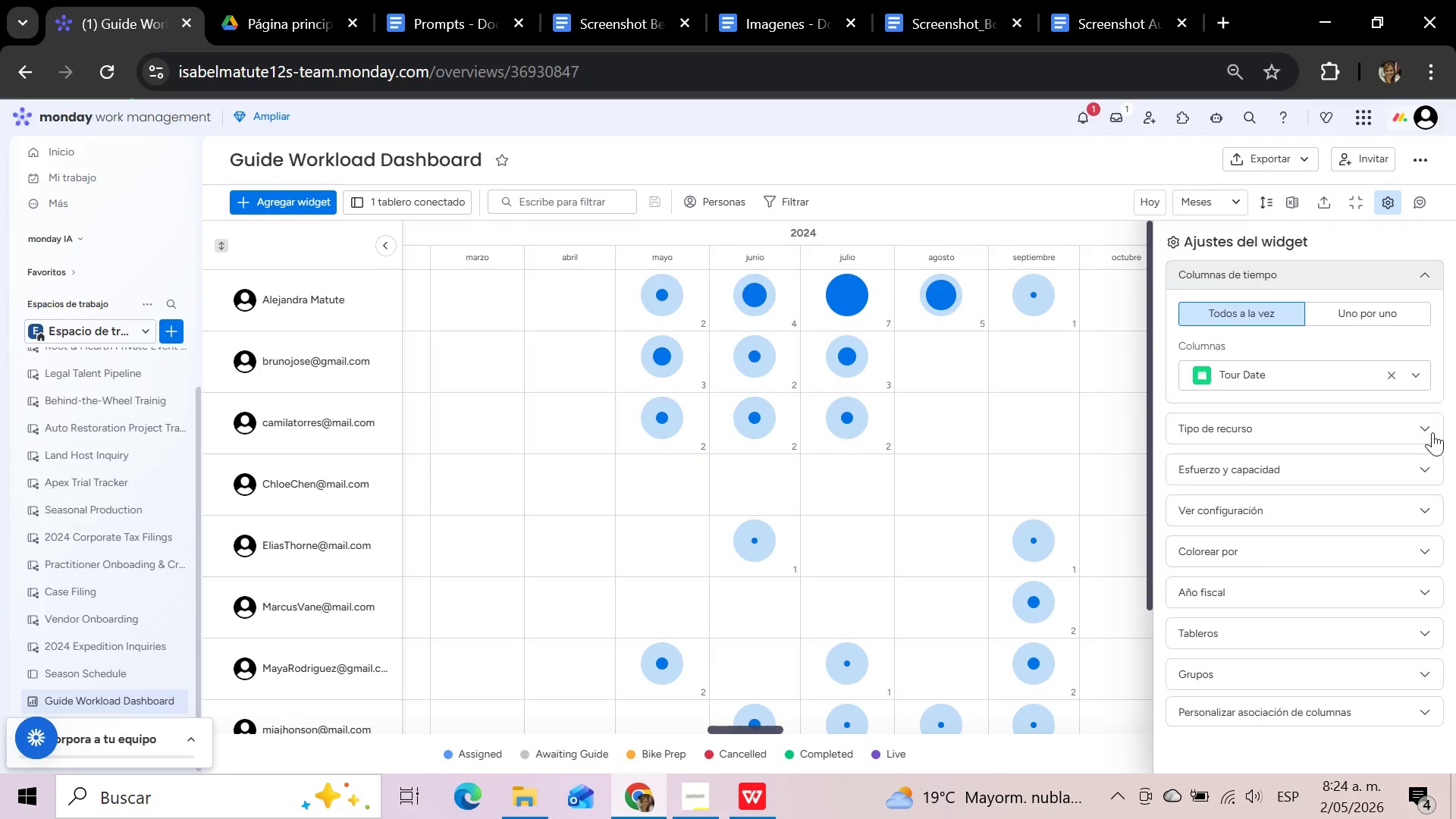 
left_click([1426, 425])
 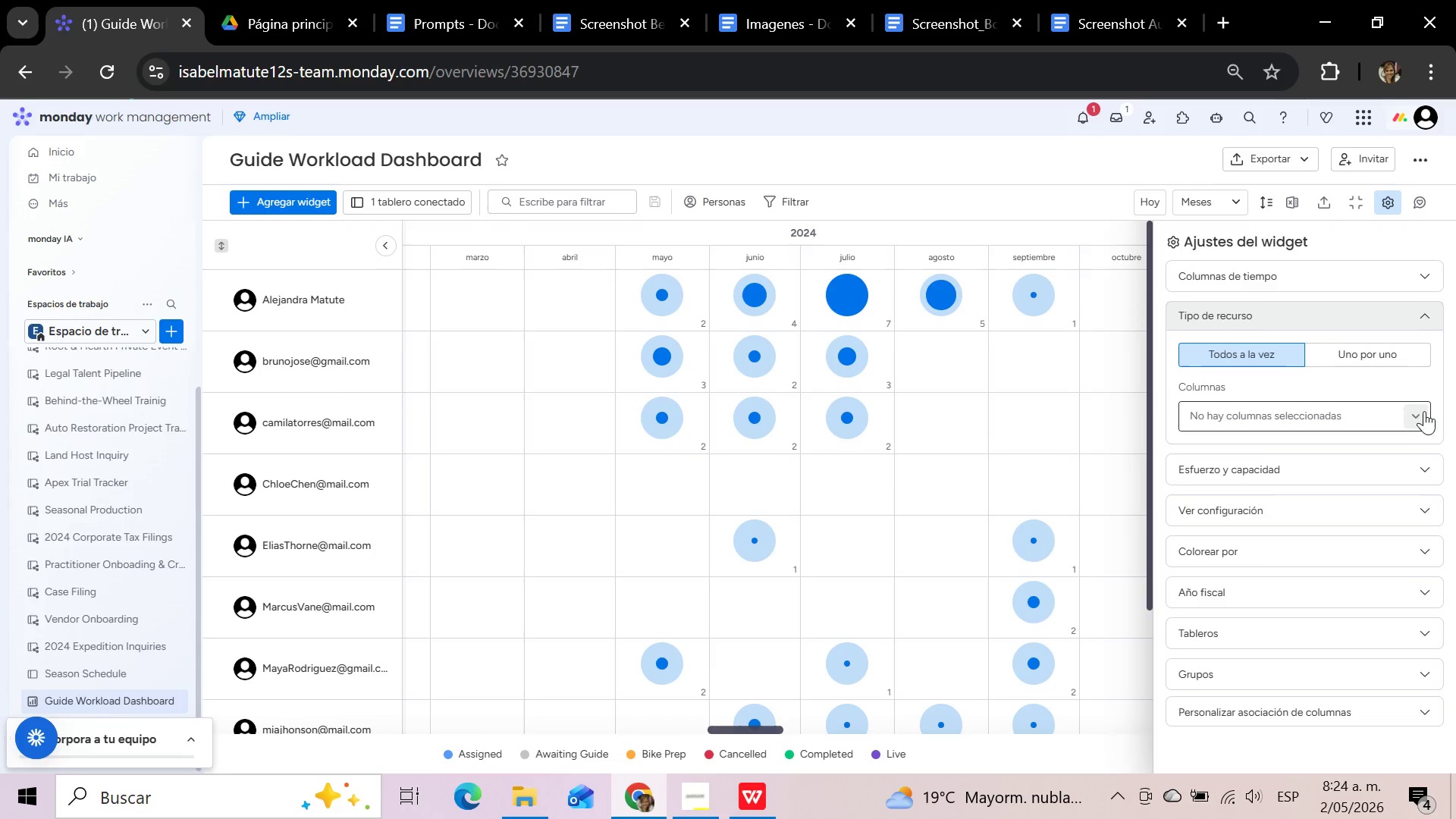 
left_click([1420, 406])
 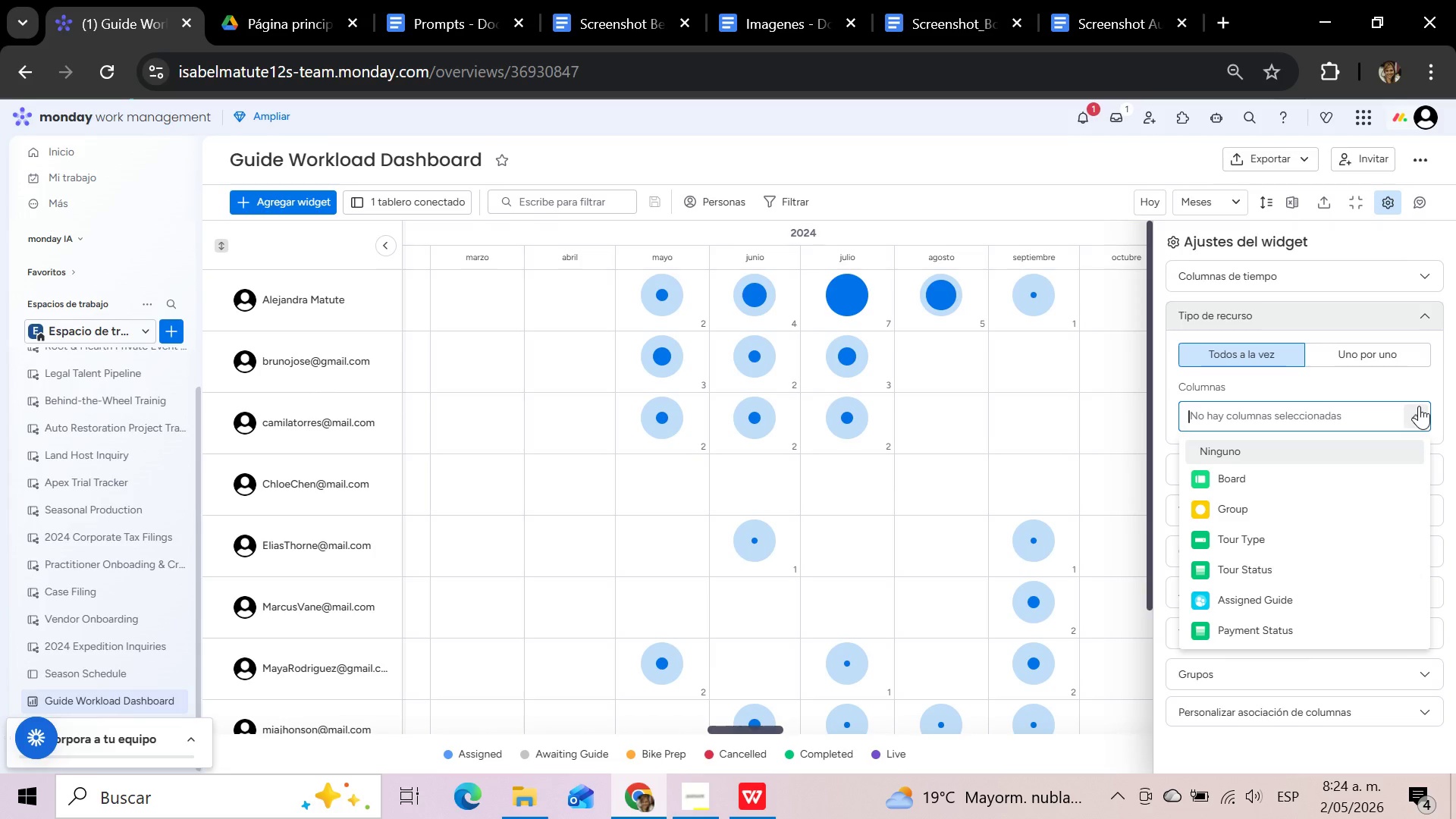 
wait(10.44)
 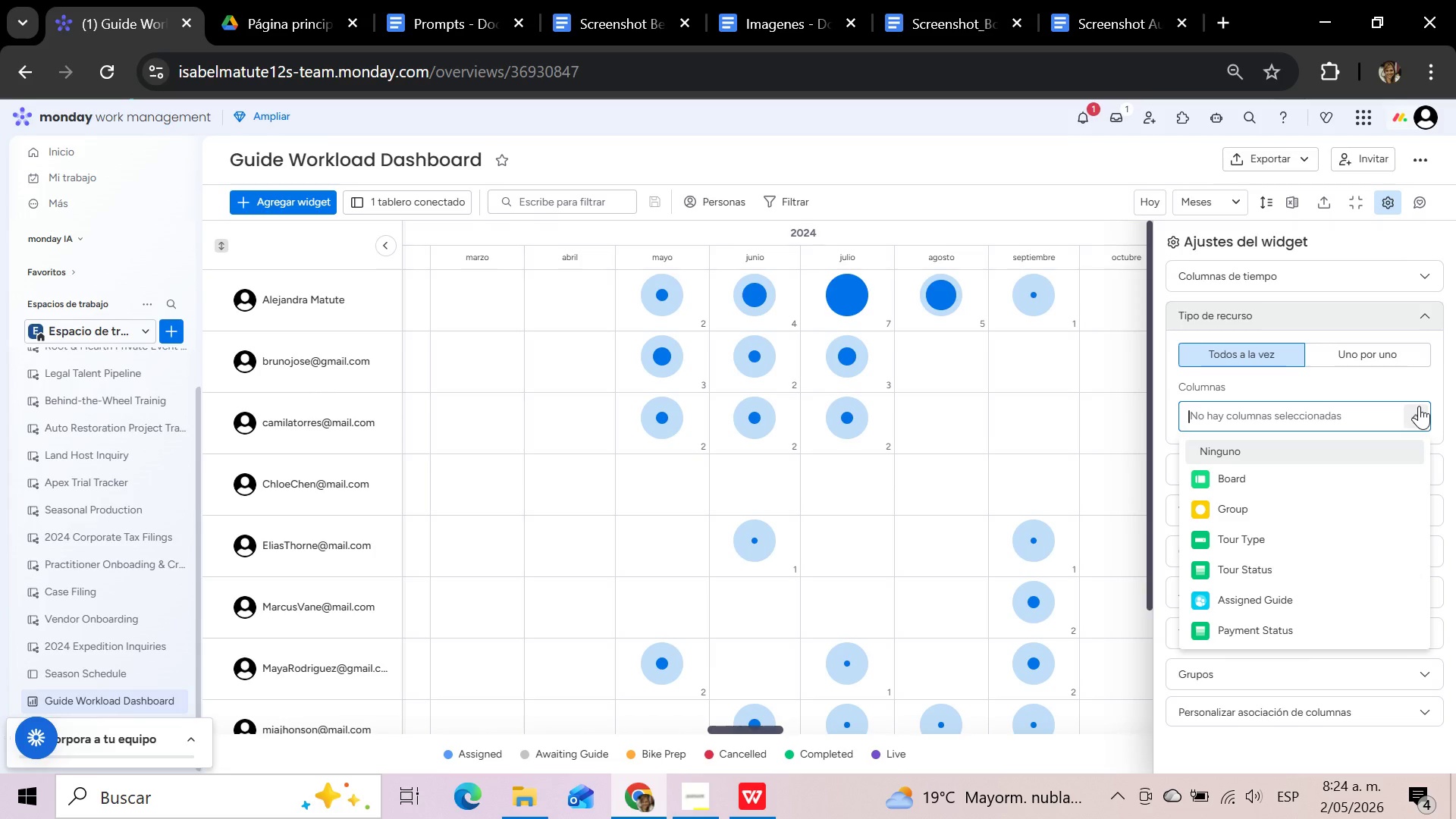 
scroll: coordinate [1376, 493], scroll_direction: down, amount: 7.0
 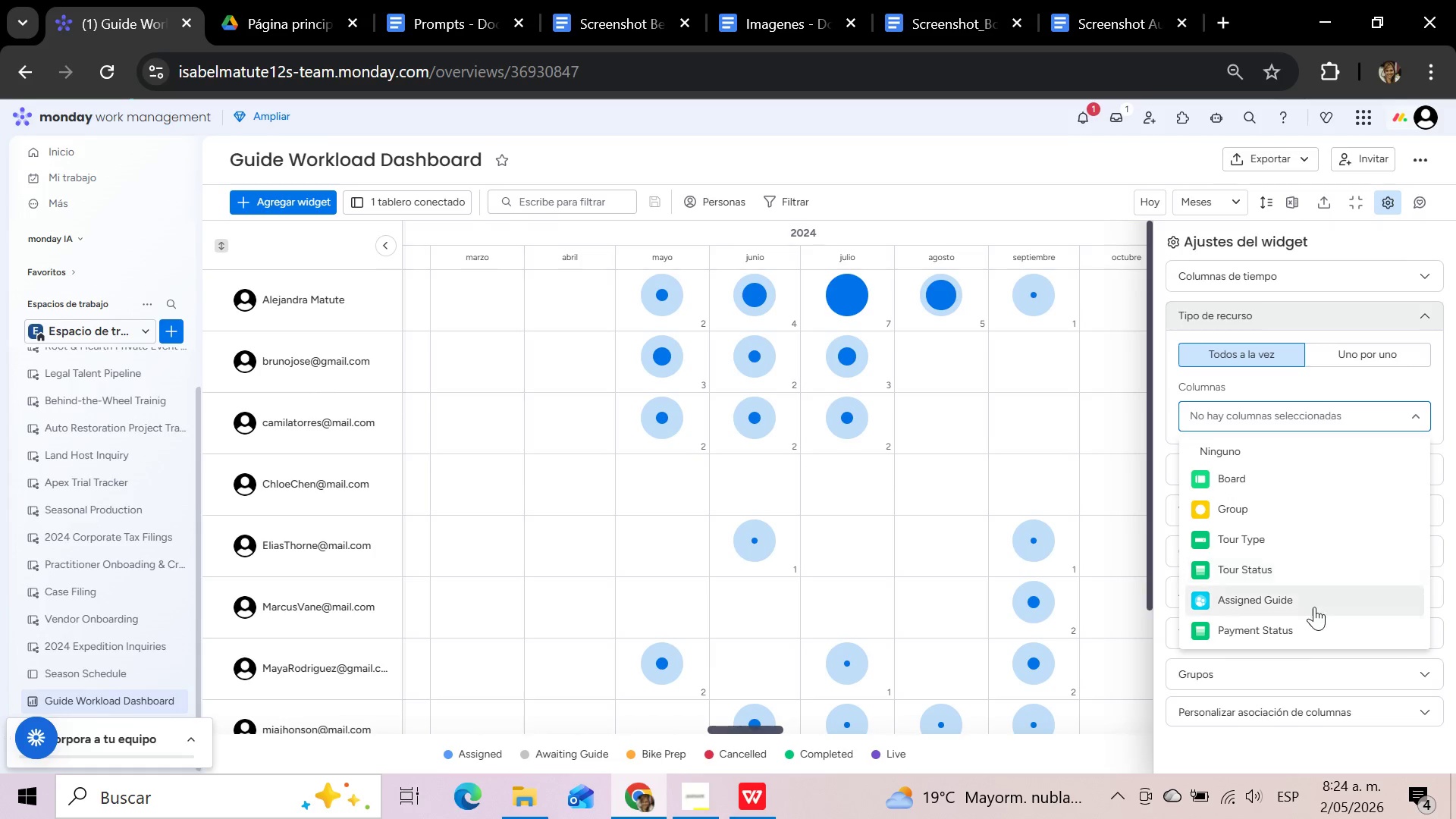 
left_click([1314, 607])
 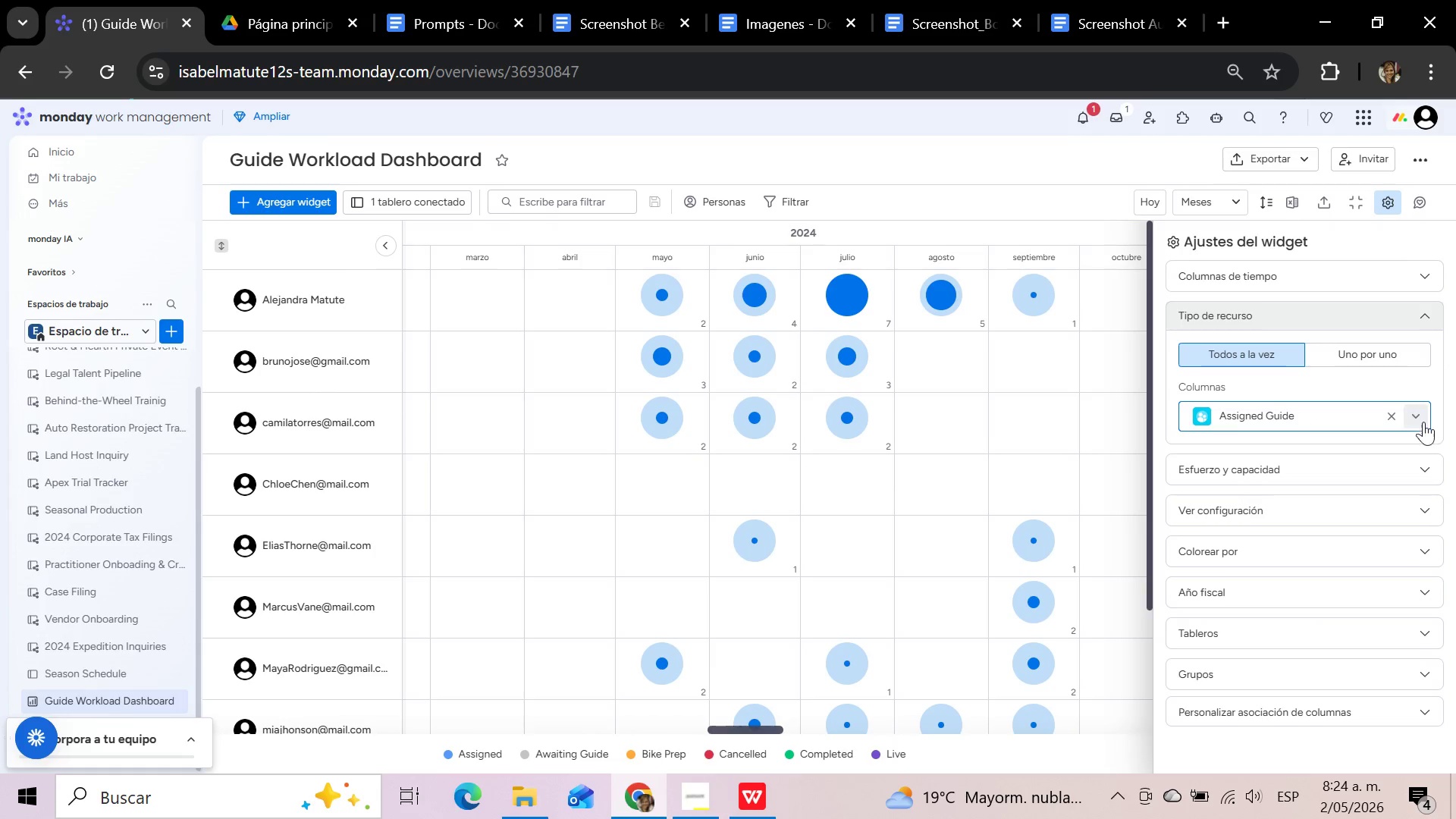 
left_click([1396, 417])
 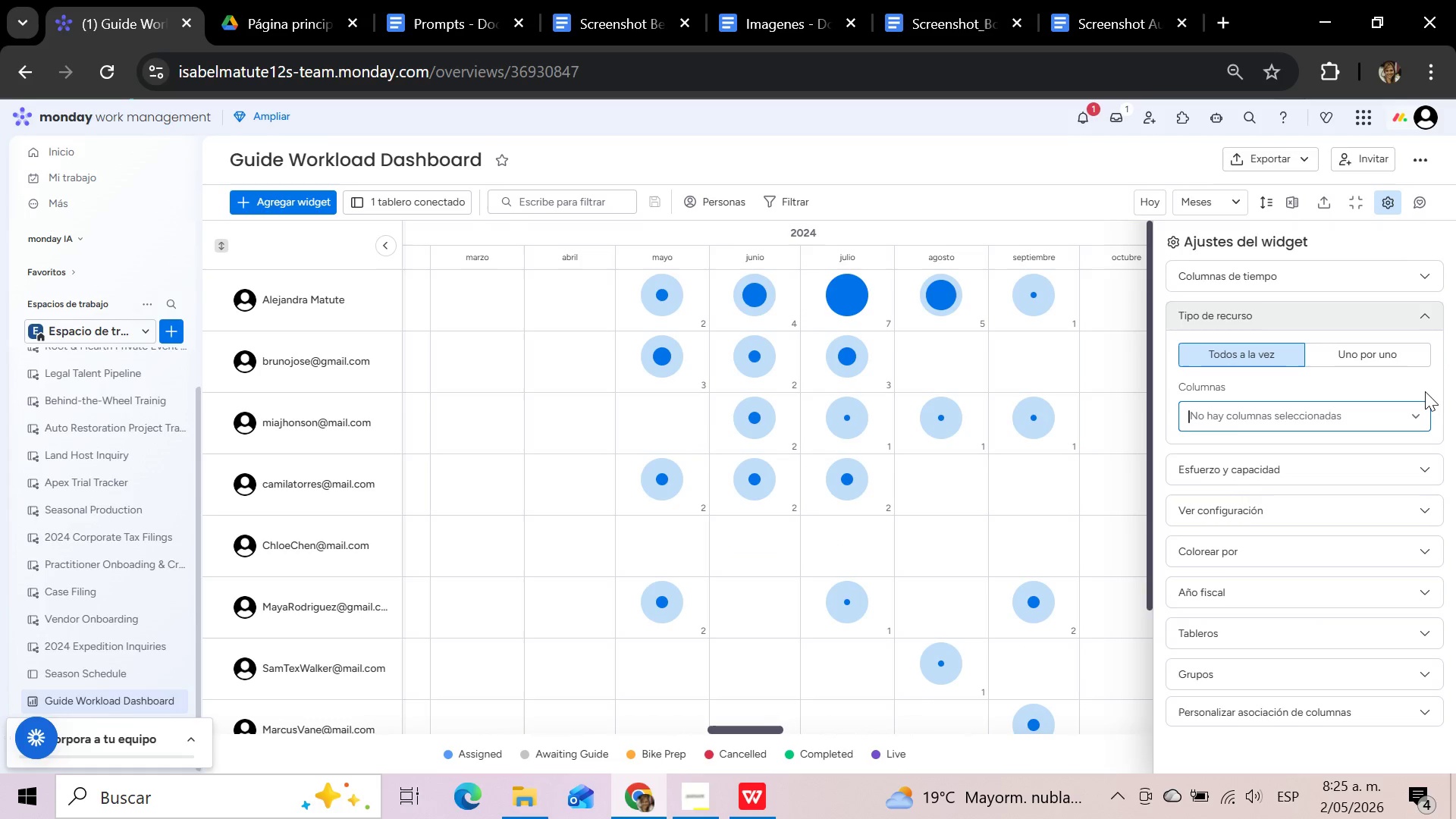 
left_click([1429, 313])
 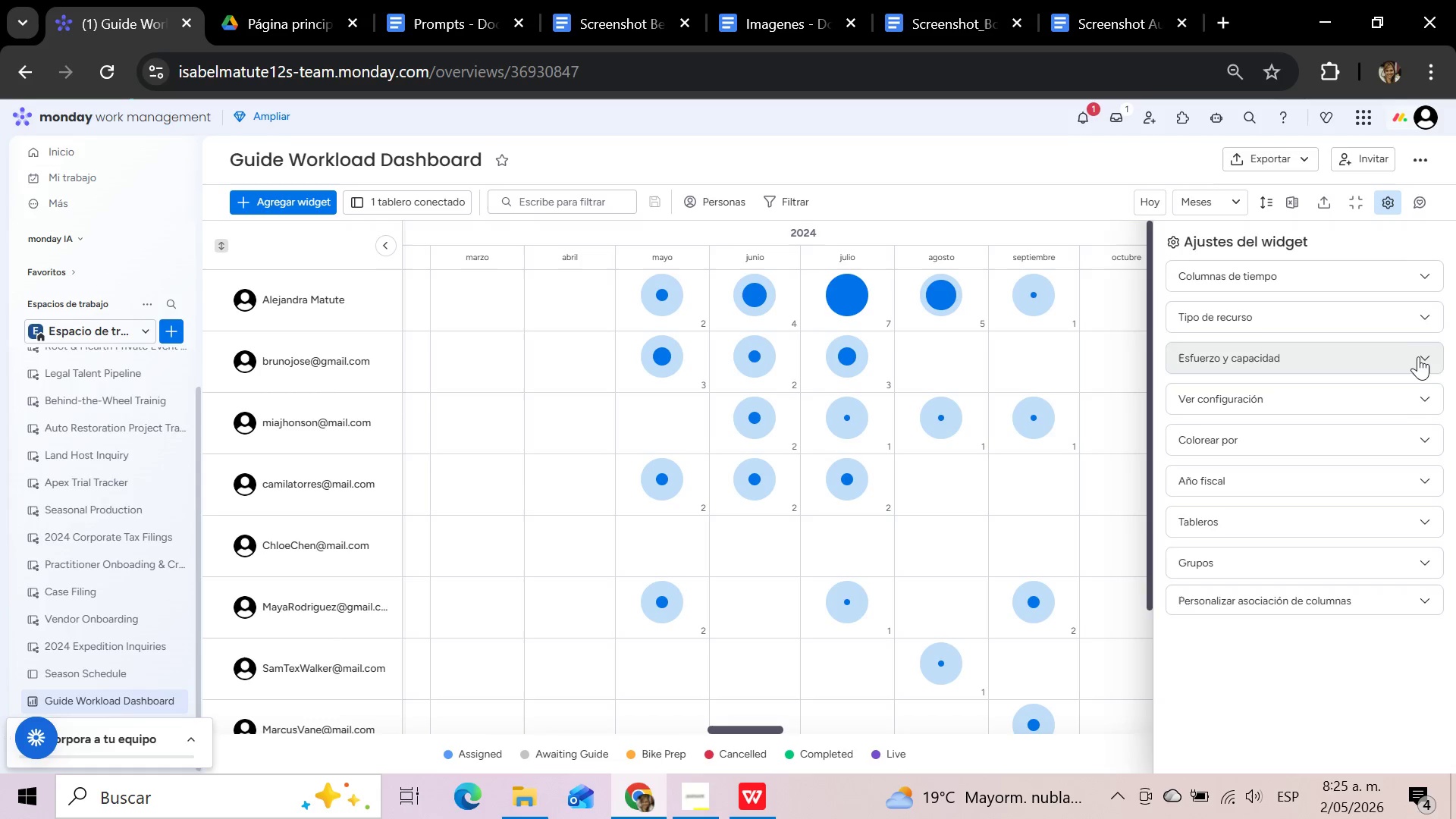 
left_click([1418, 357])
 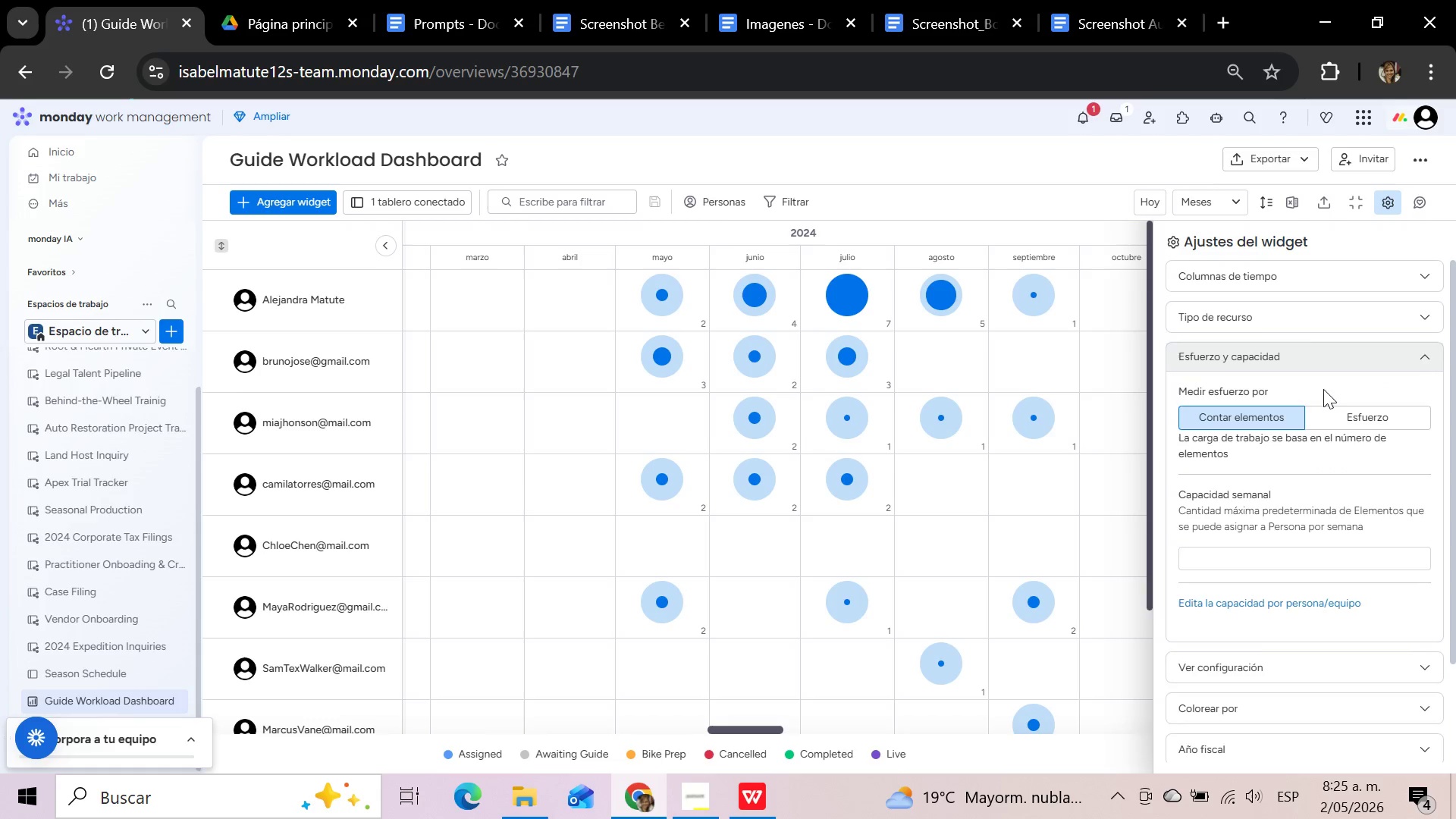 
left_click([1269, 410])
 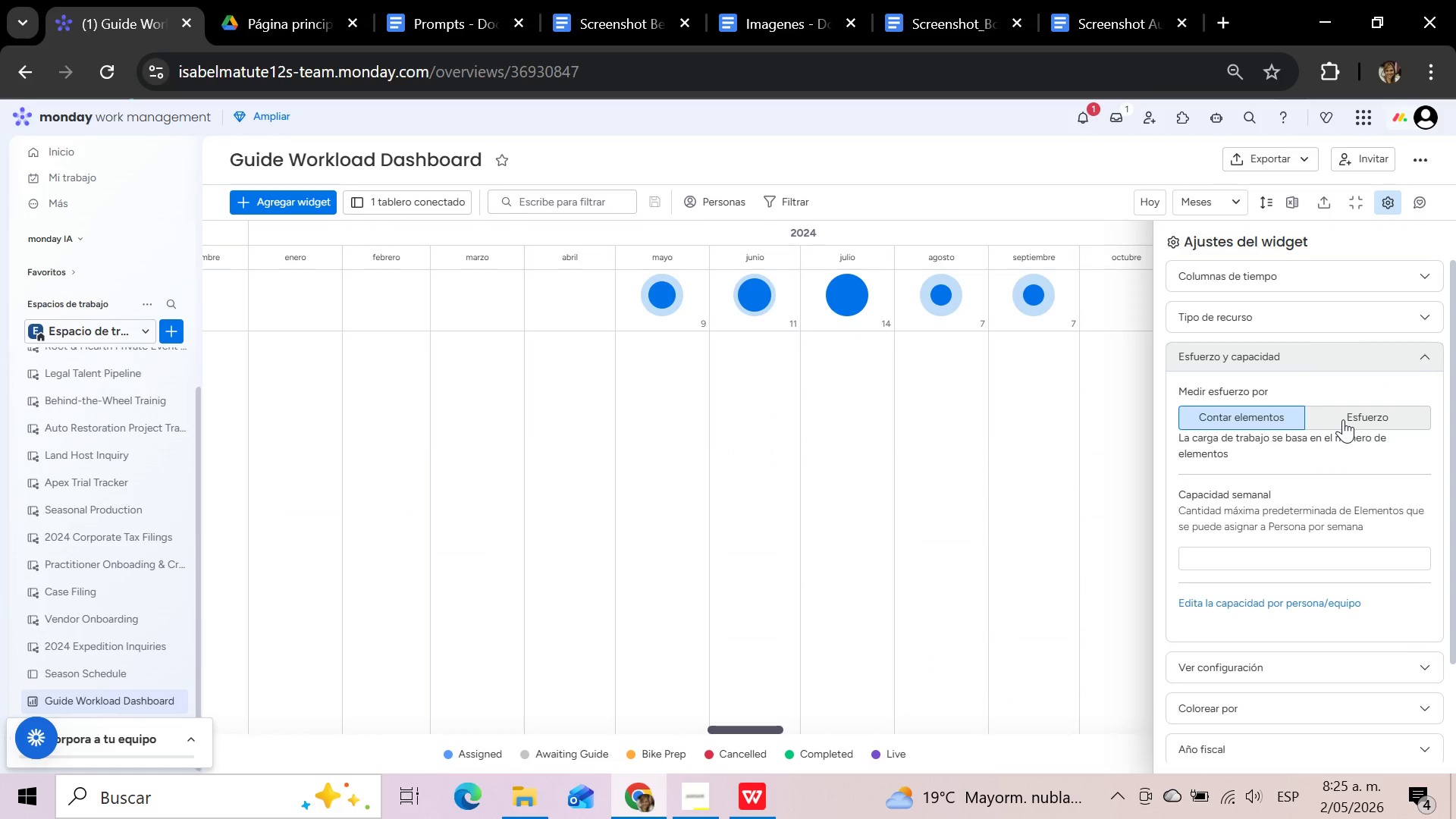 
left_click([1343, 419])
 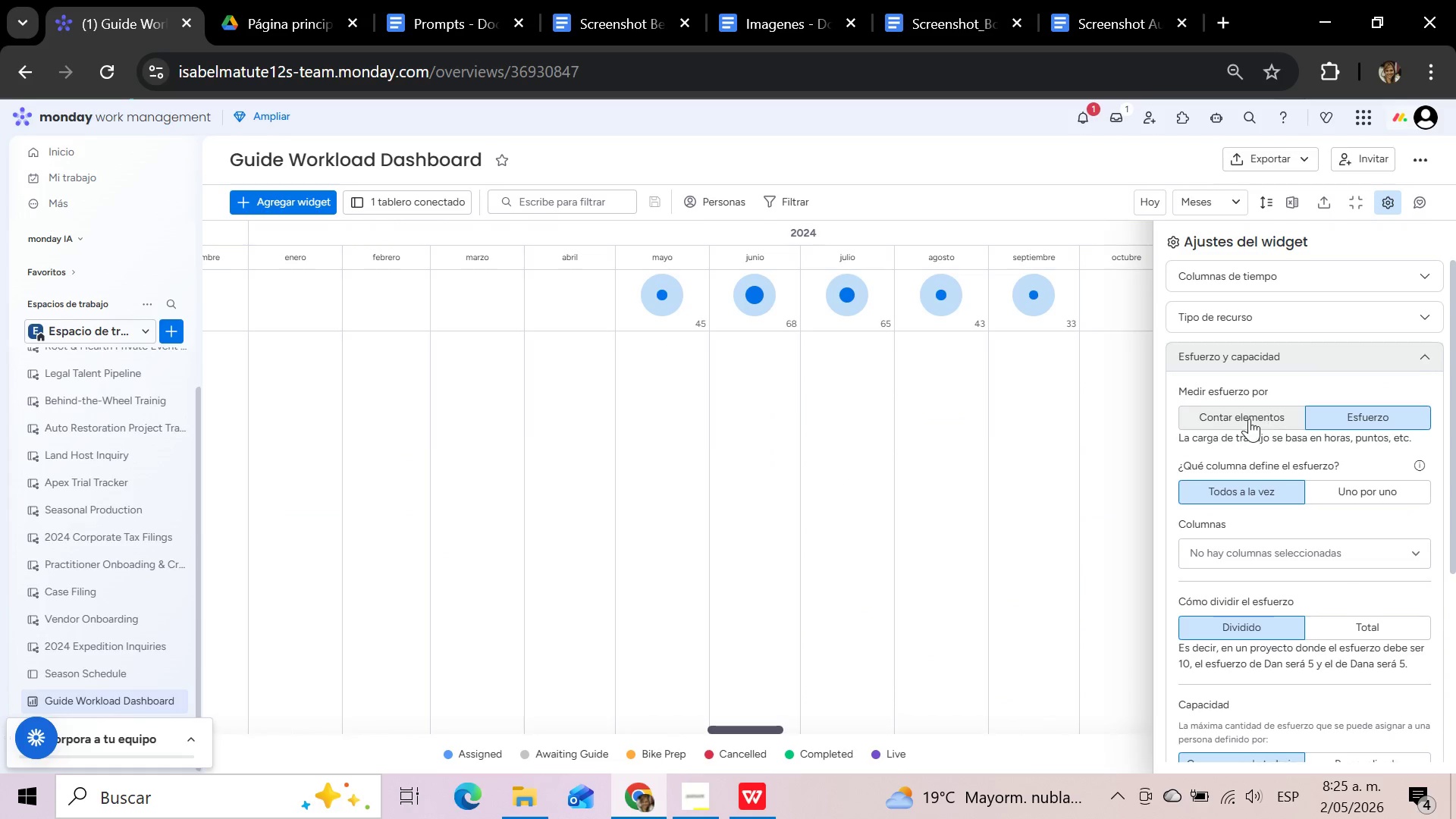 
left_click([1247, 418])
 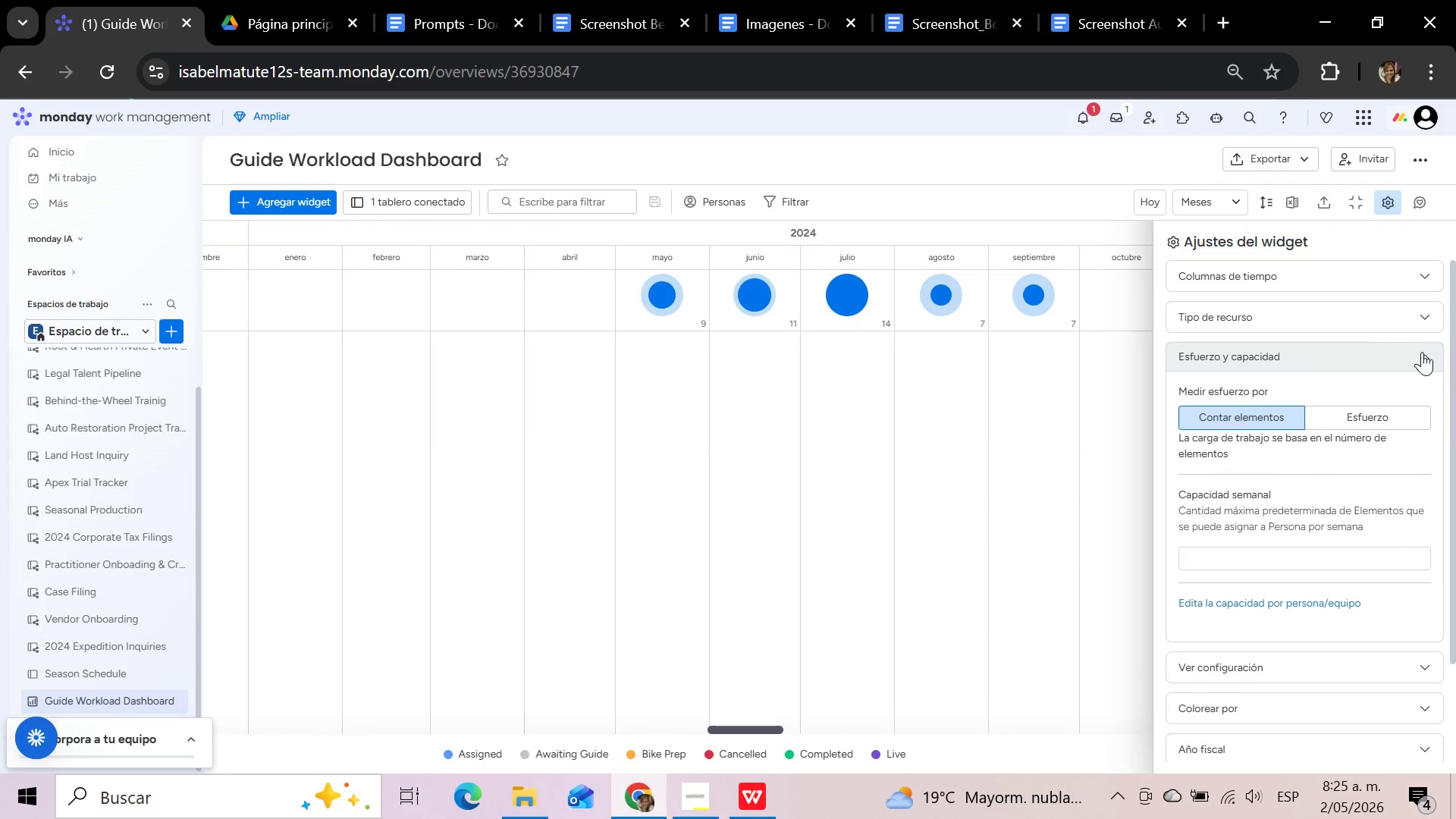 
scroll: coordinate [1410, 361], scroll_direction: up, amount: 3.0
 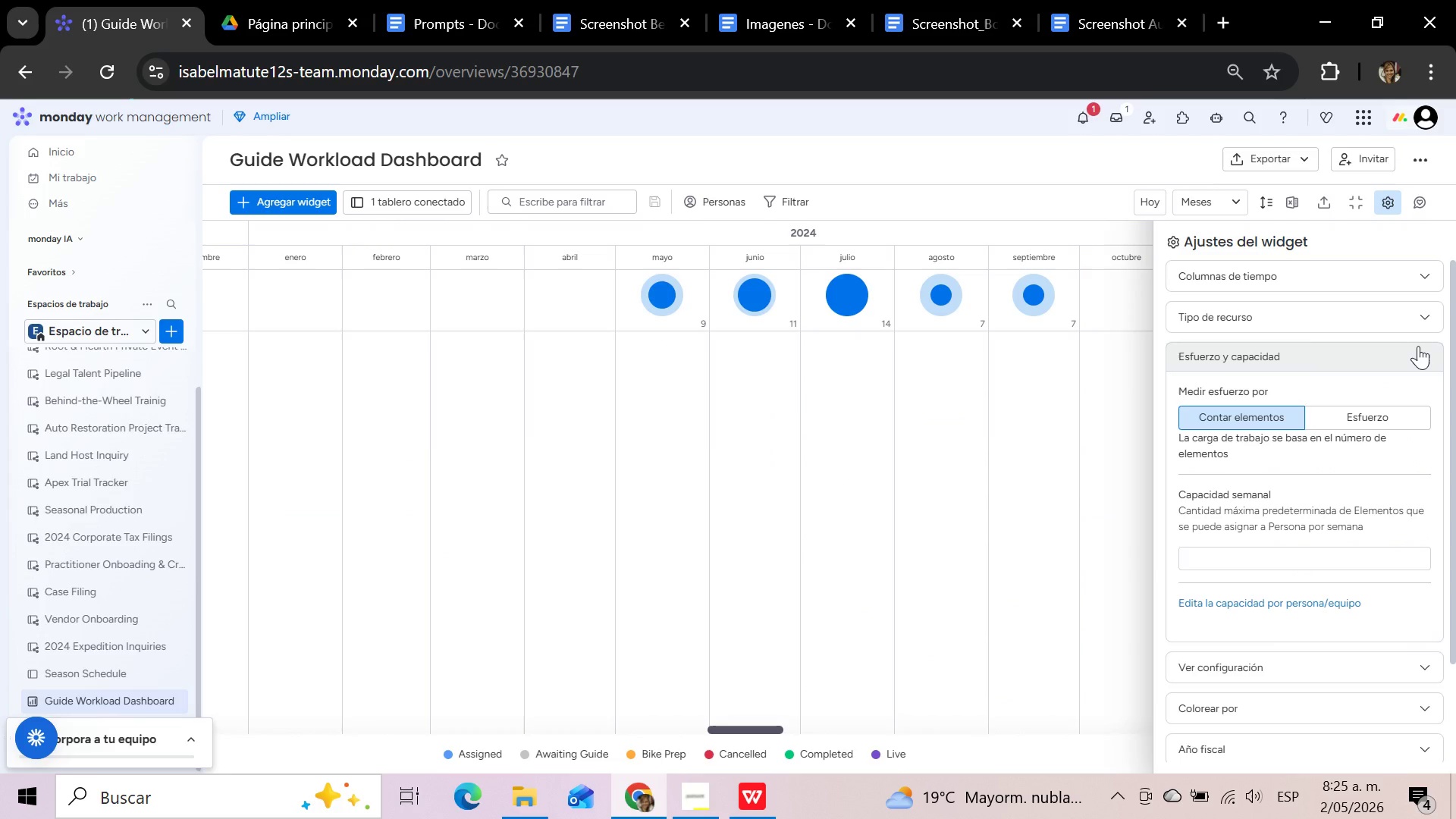 
left_click([1418, 346])
 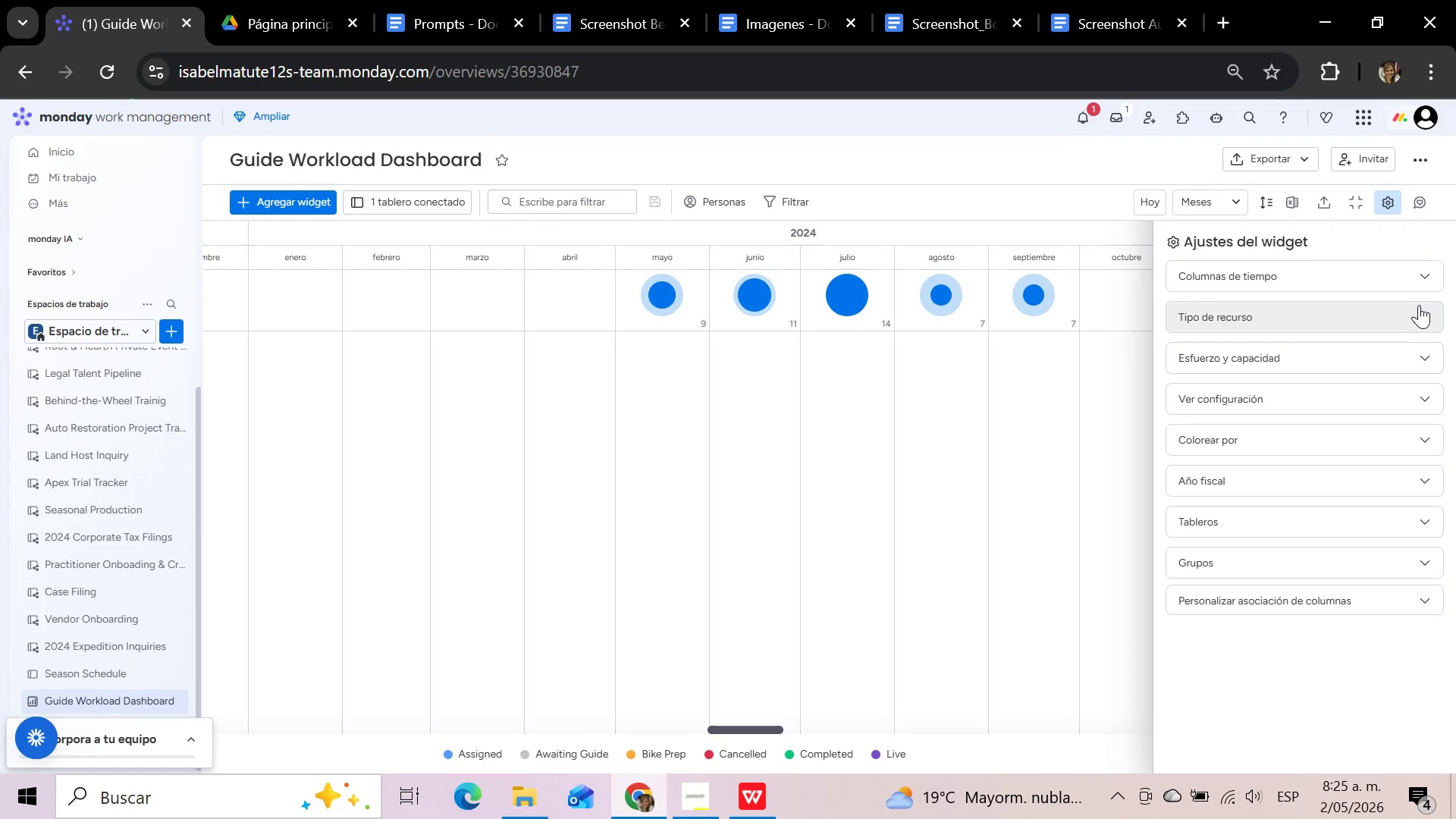 
left_click([1419, 305])
 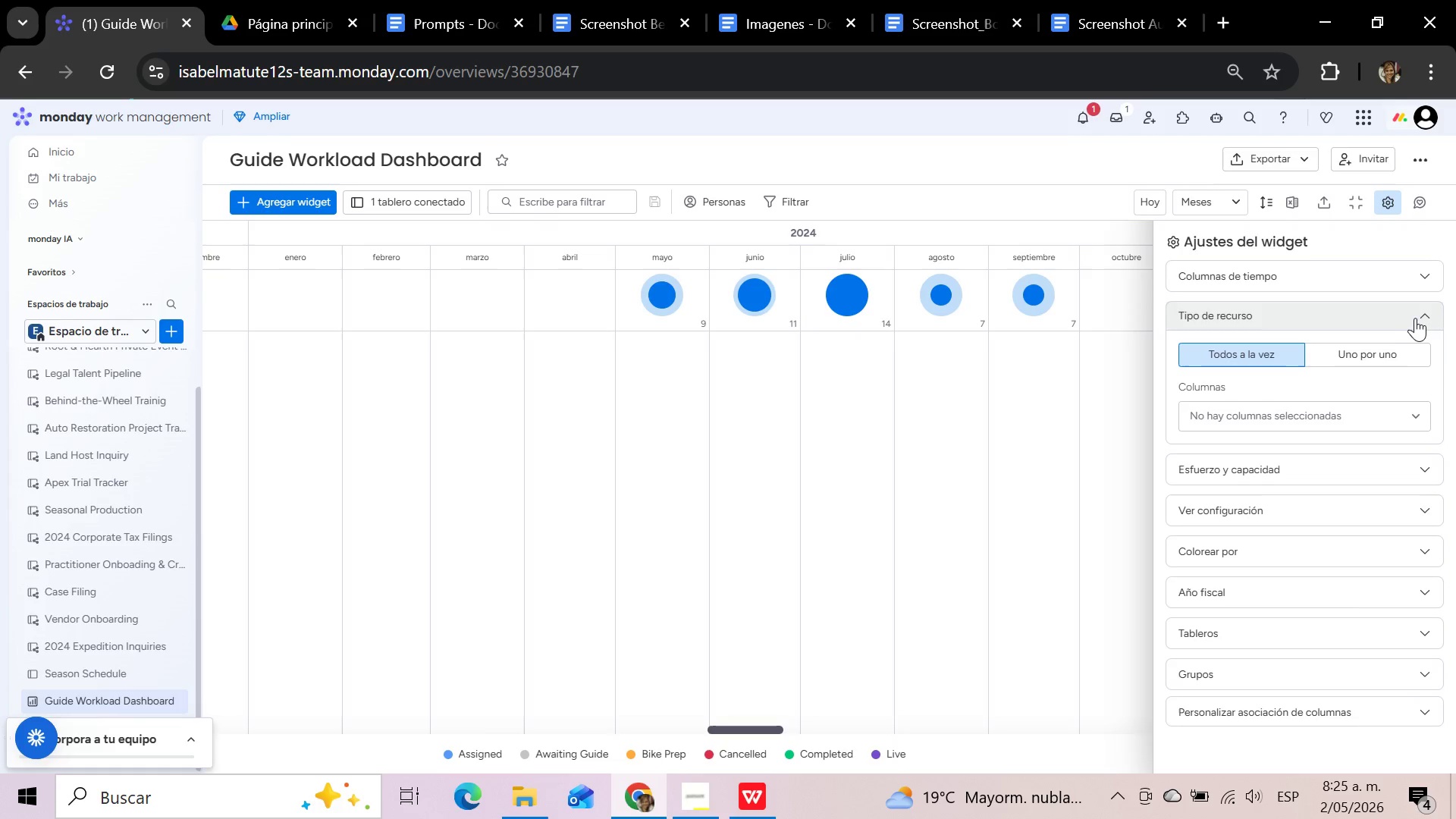 
left_click([1418, 315])
 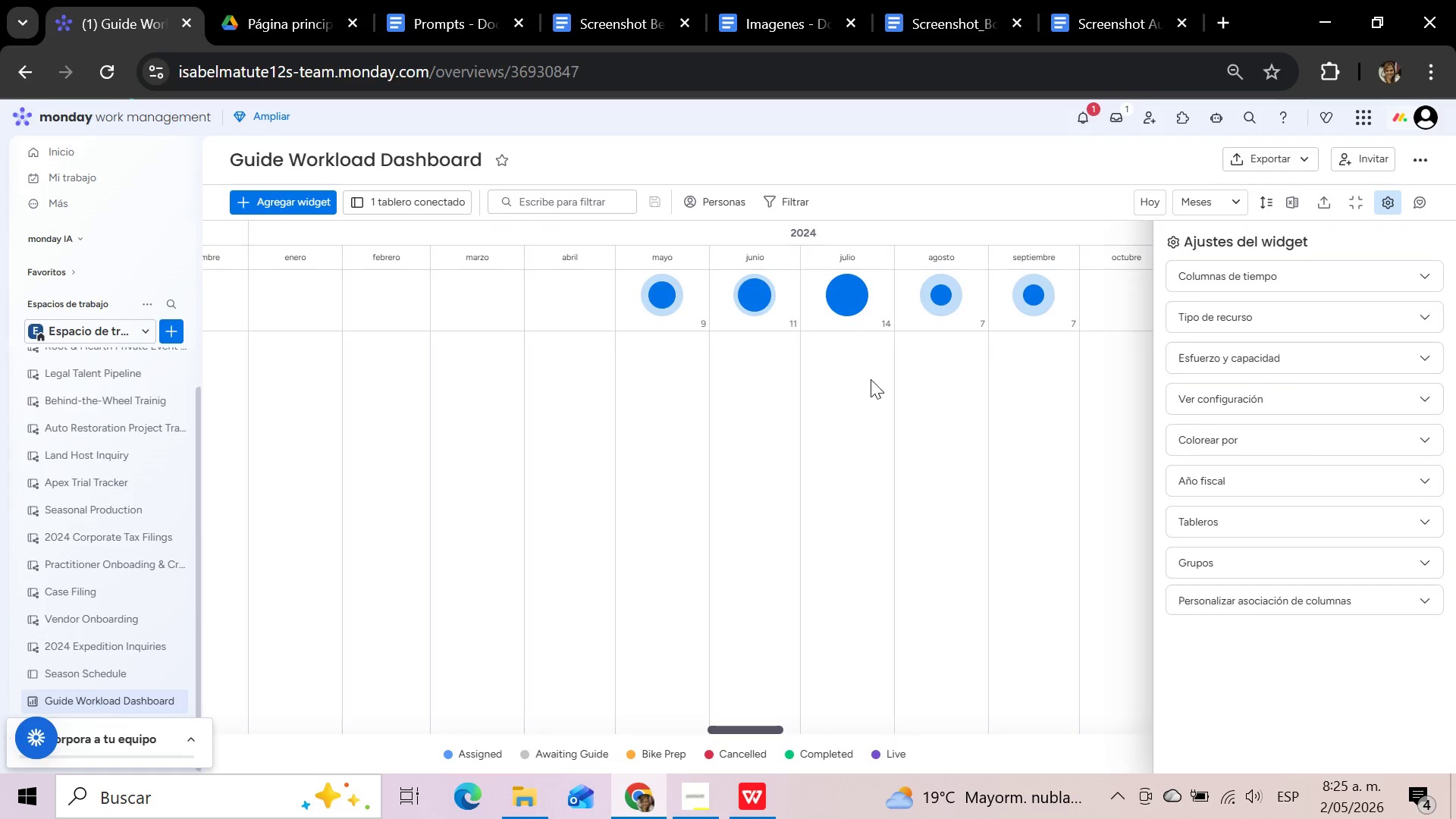 
scroll: coordinate [865, 384], scroll_direction: up, amount: 4.0
 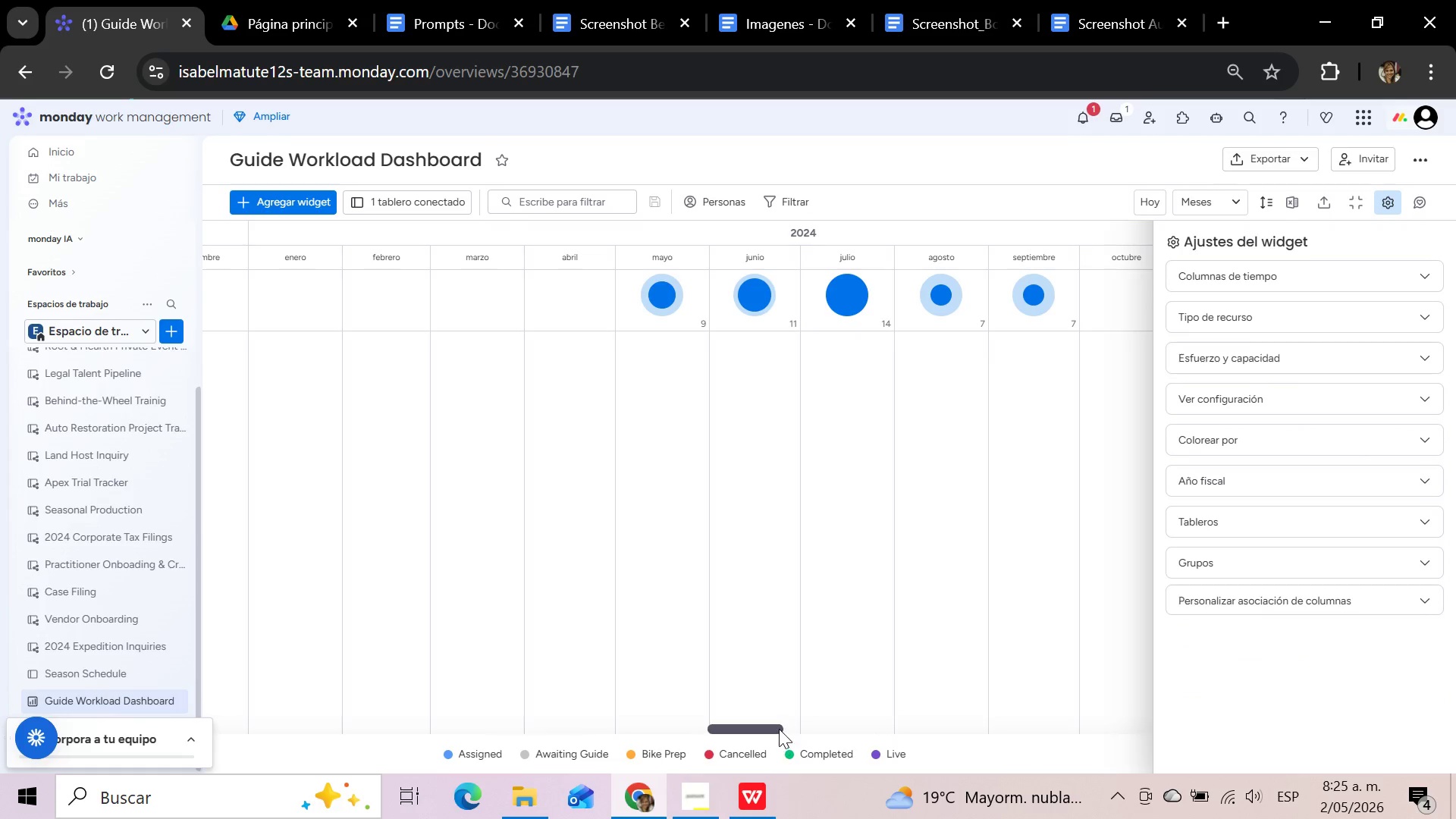 
left_click_drag(start_coordinate=[779, 729], to_coordinate=[817, 739])
 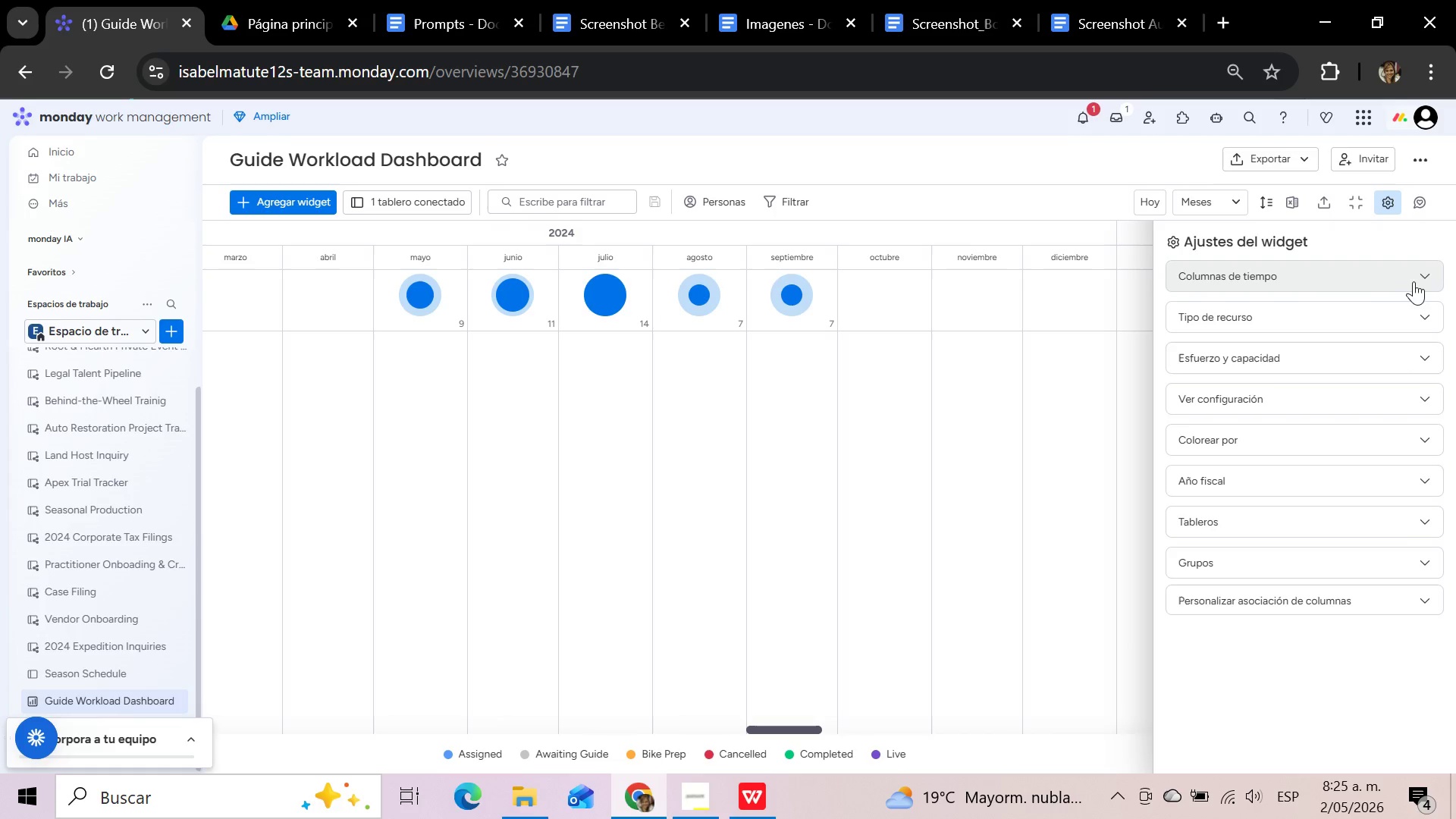 
left_click([1412, 281])
 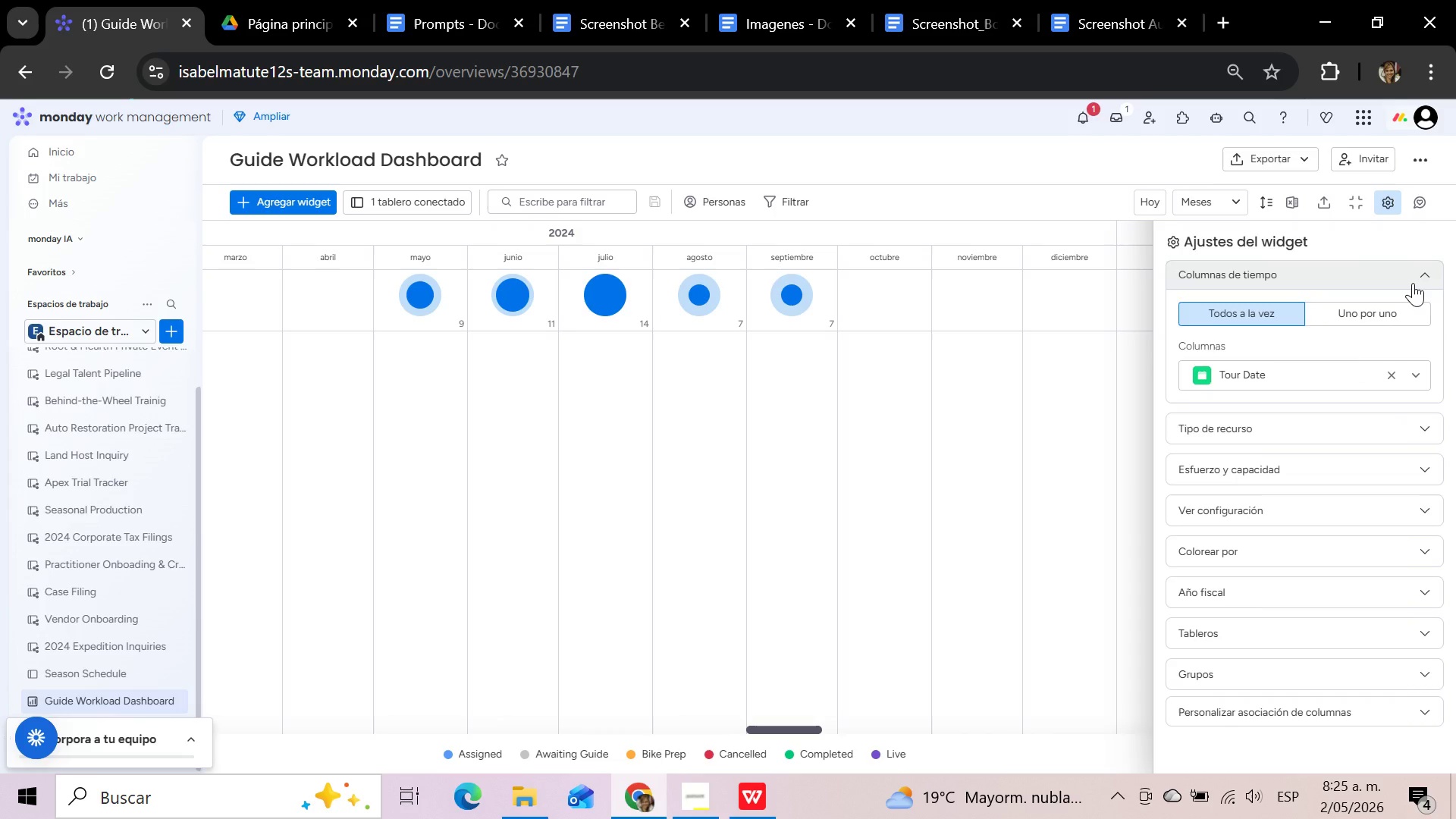 
left_click([1413, 283])
 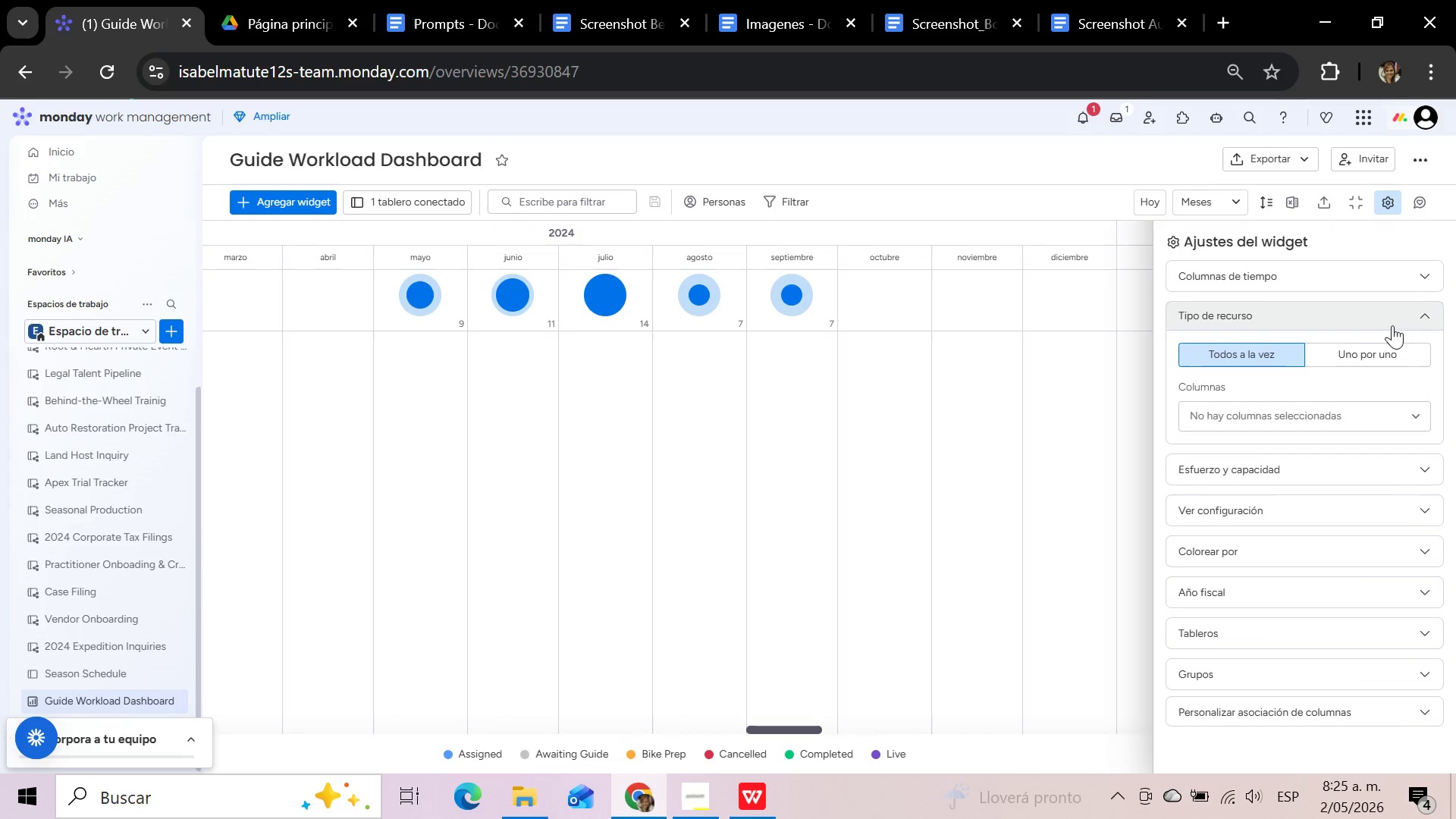 
left_click([1288, 356])
 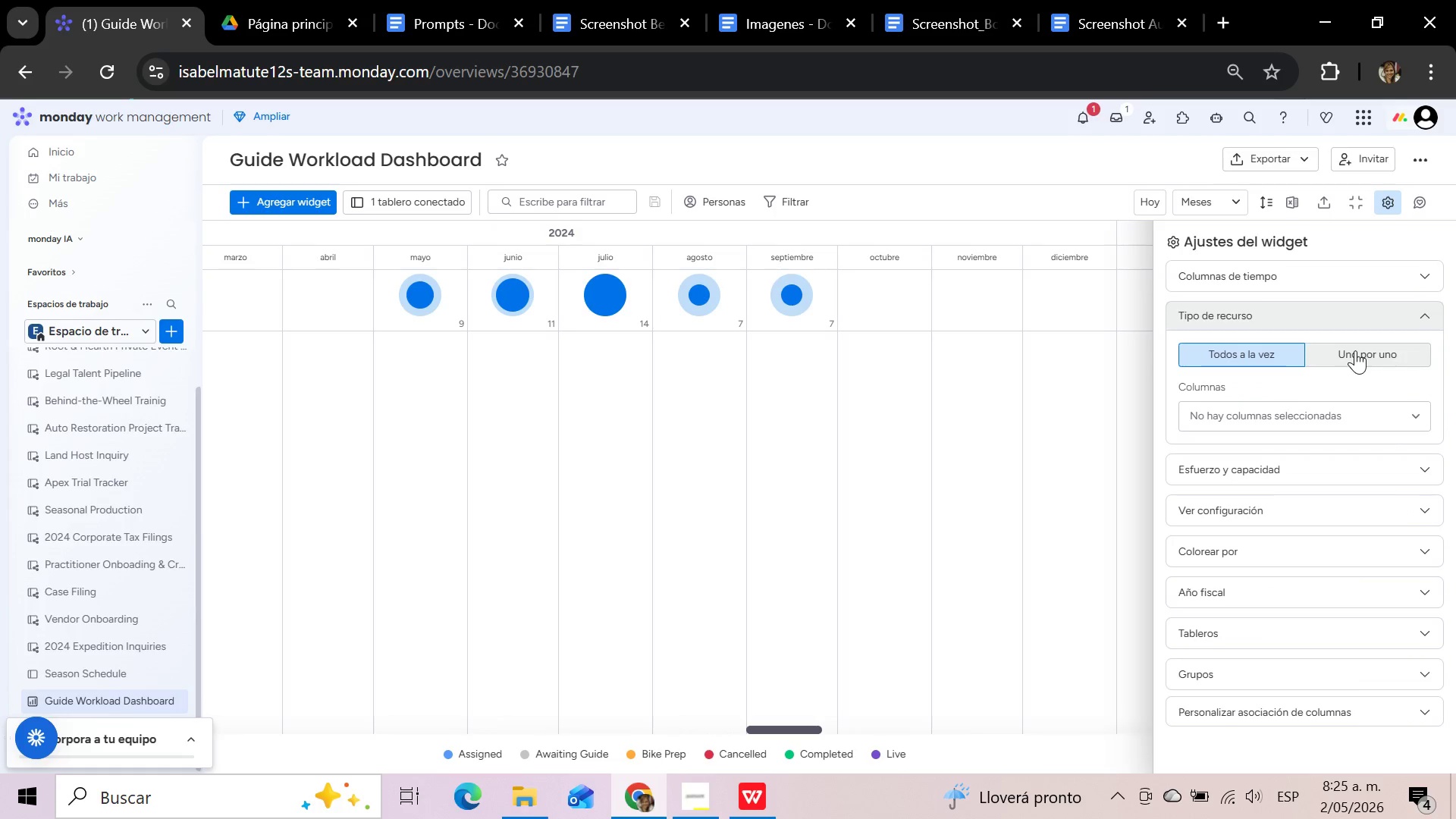 
left_click([1355, 350])
 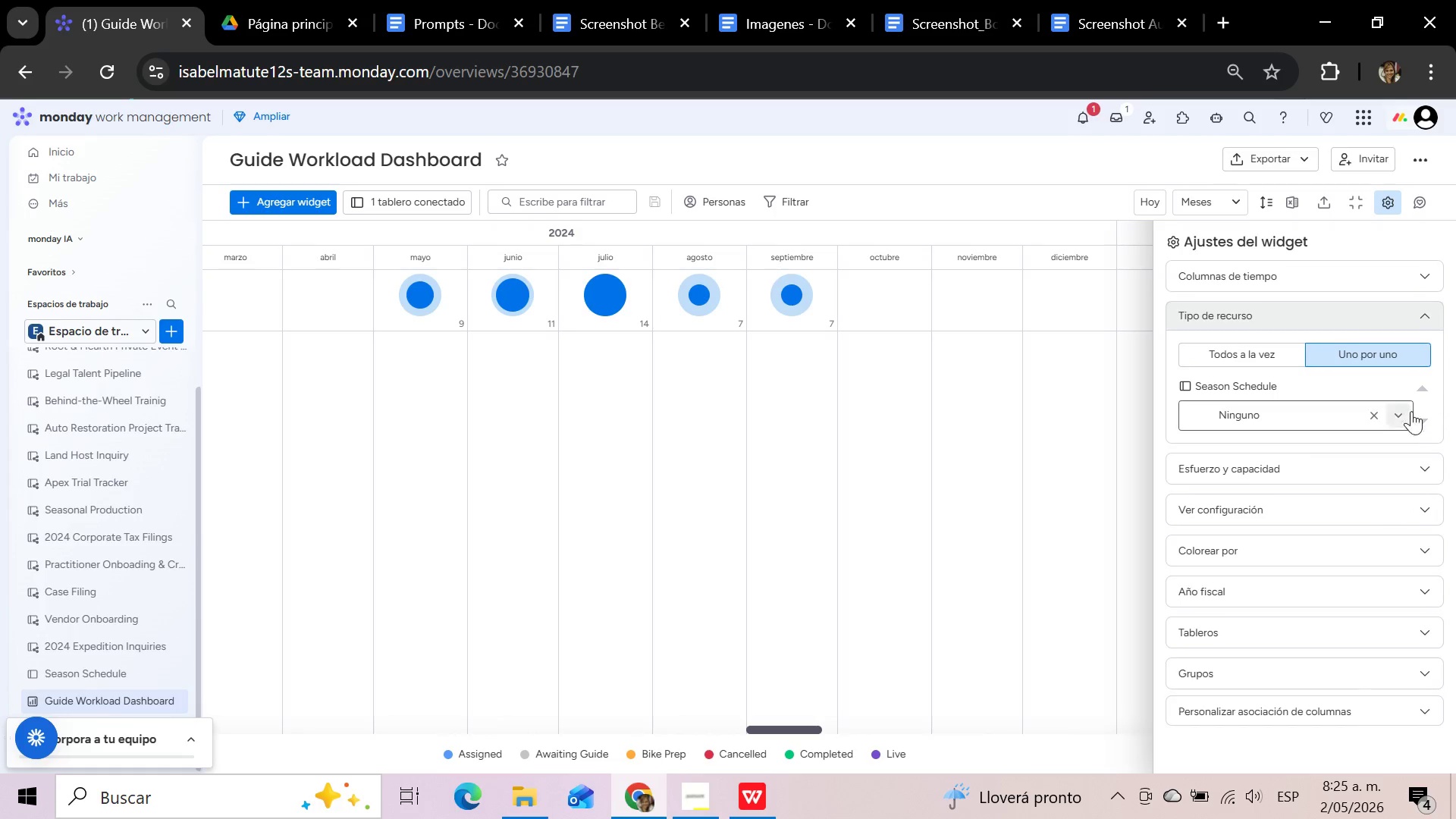 
left_click([1412, 420])
 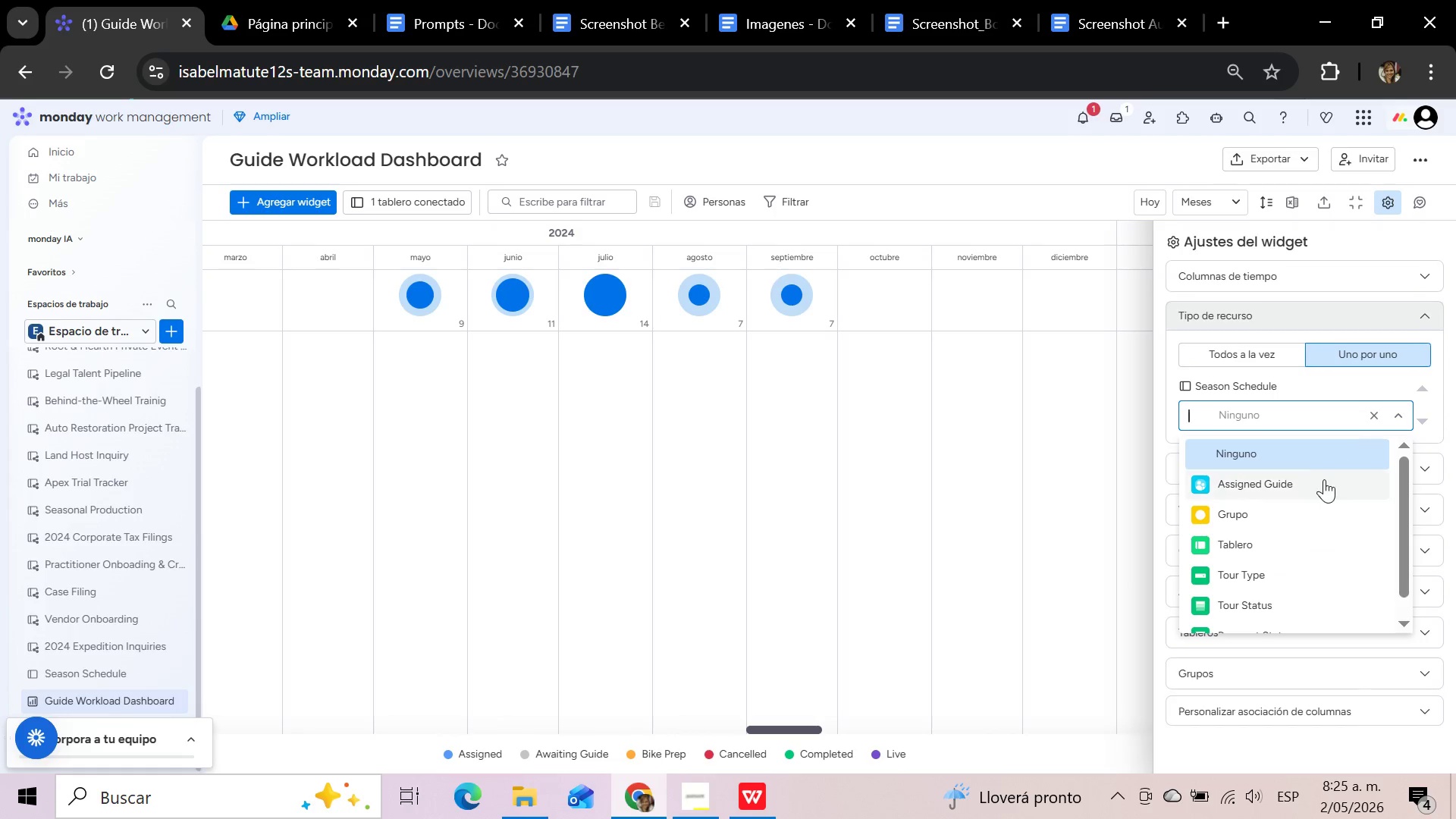 
left_click([1323, 486])
 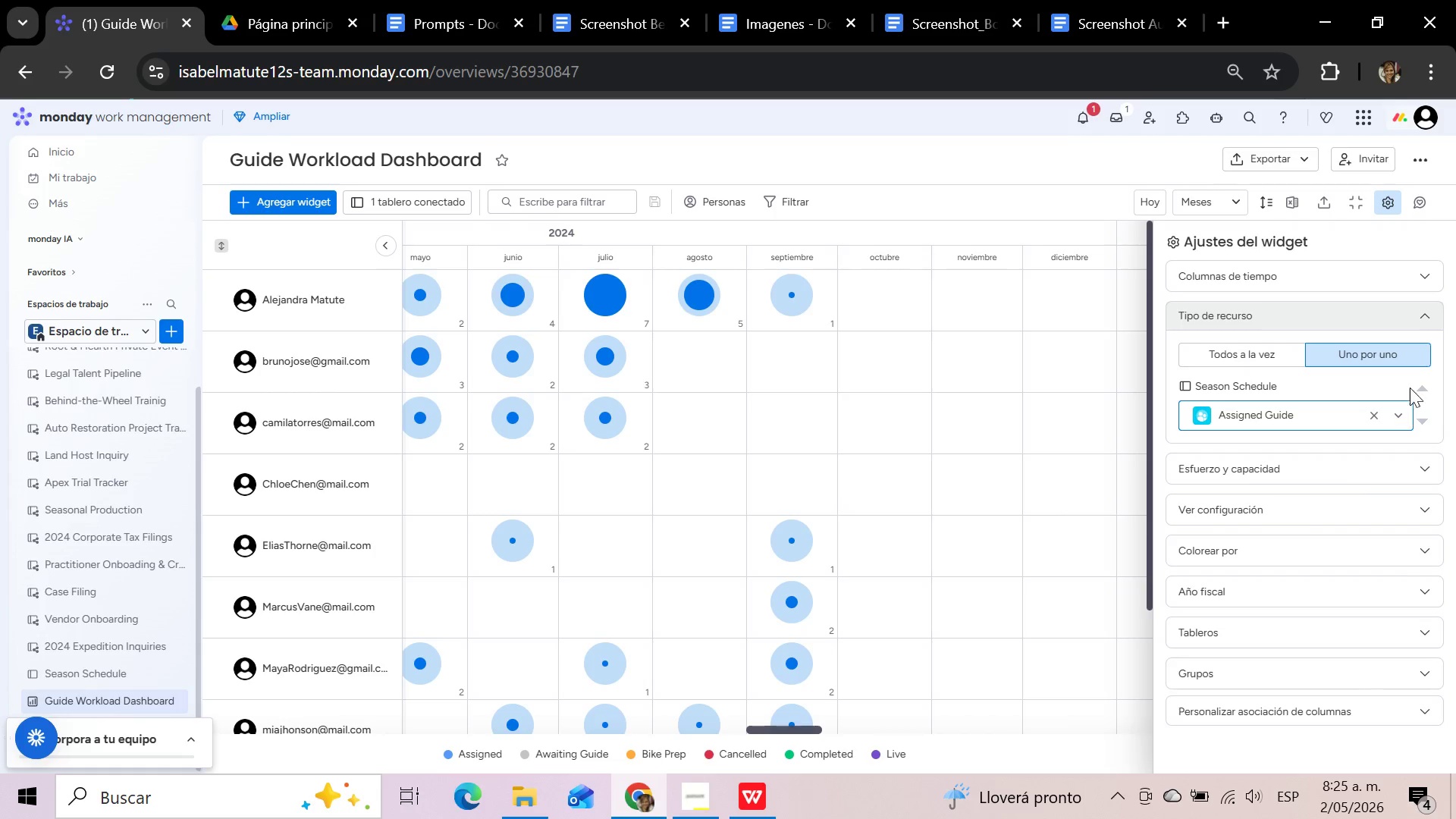 
left_click([1240, 350])
 